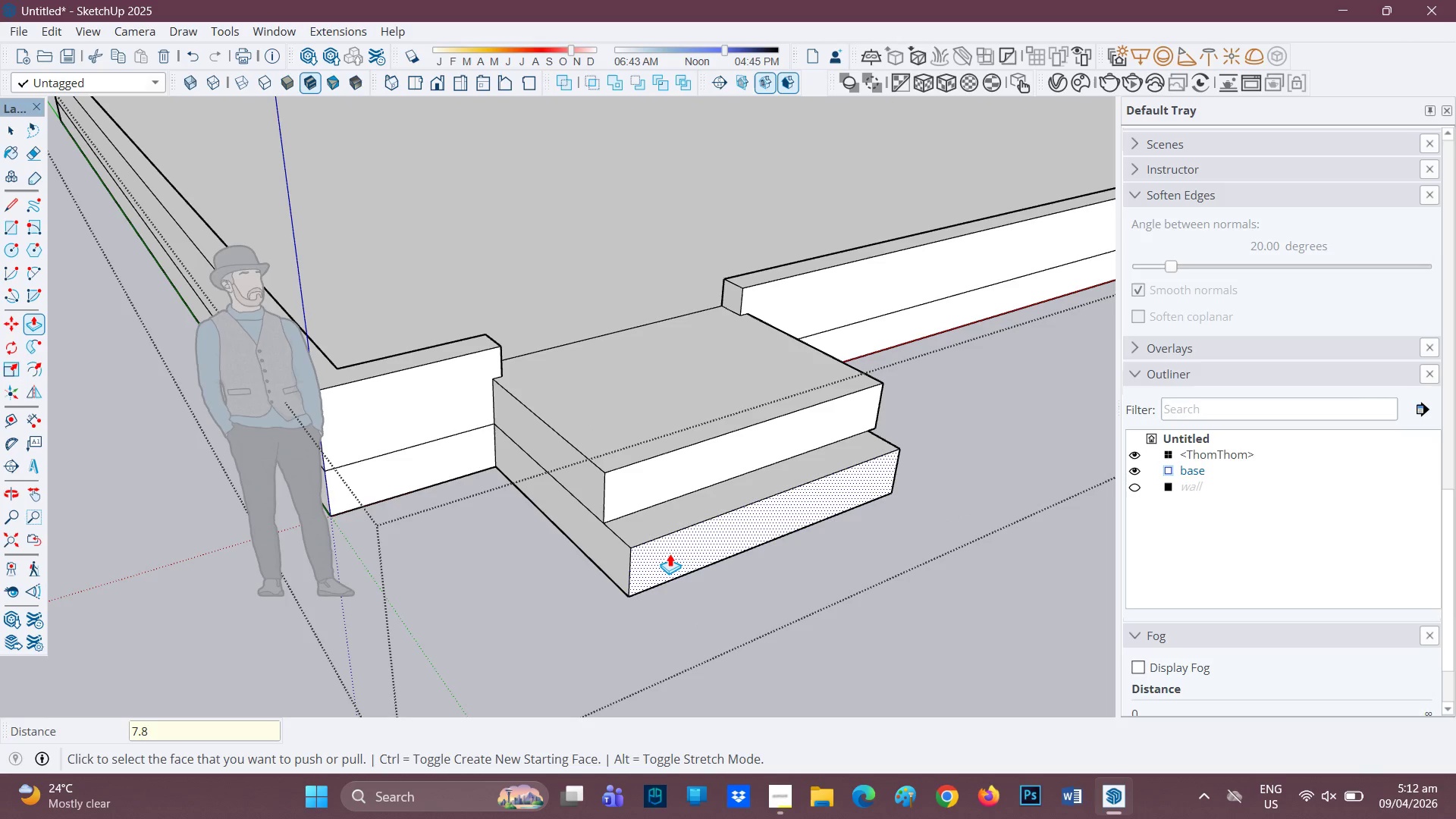 
key(Shift+ShiftRight)
 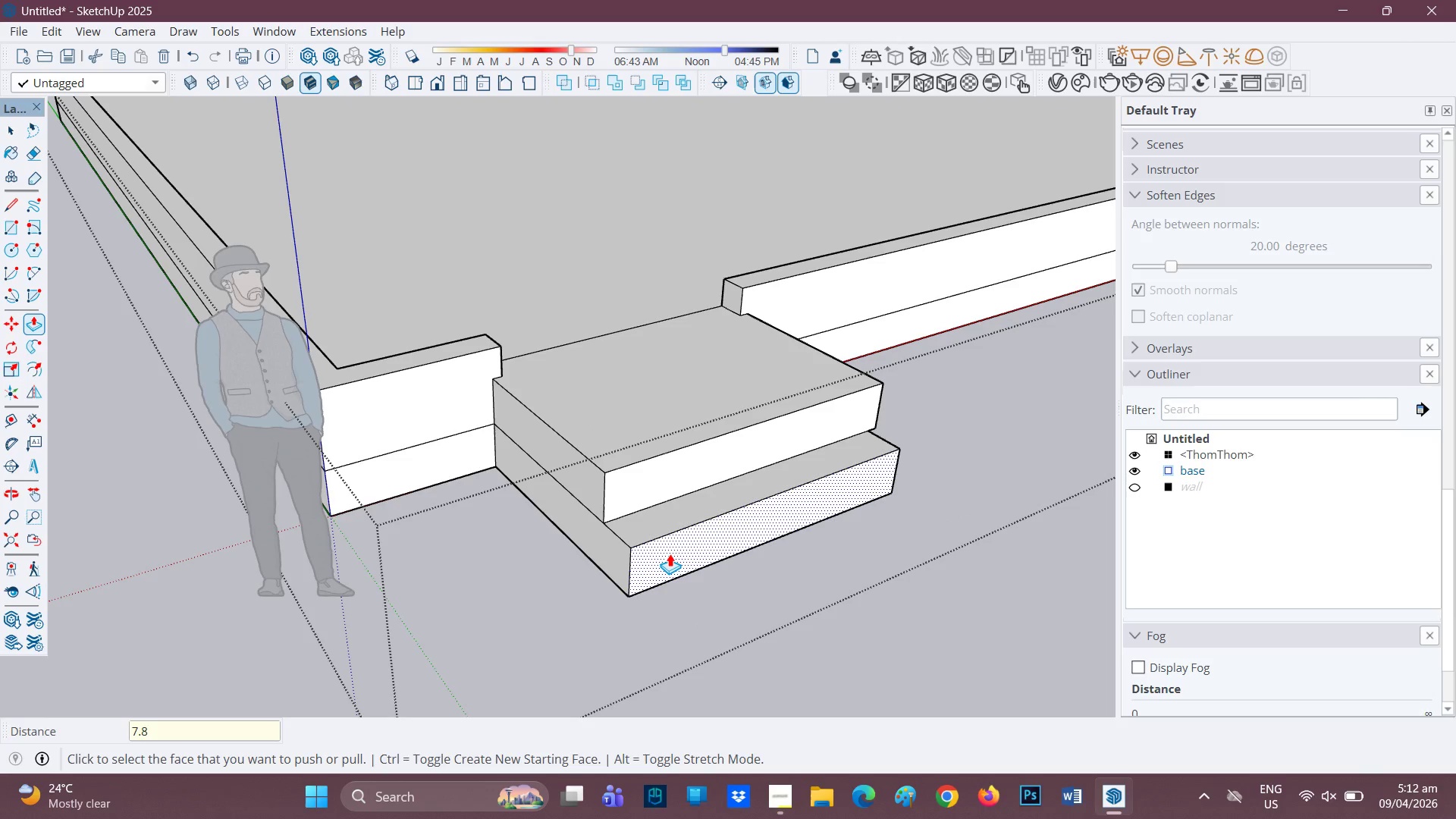 
key(Shift+Quote)
 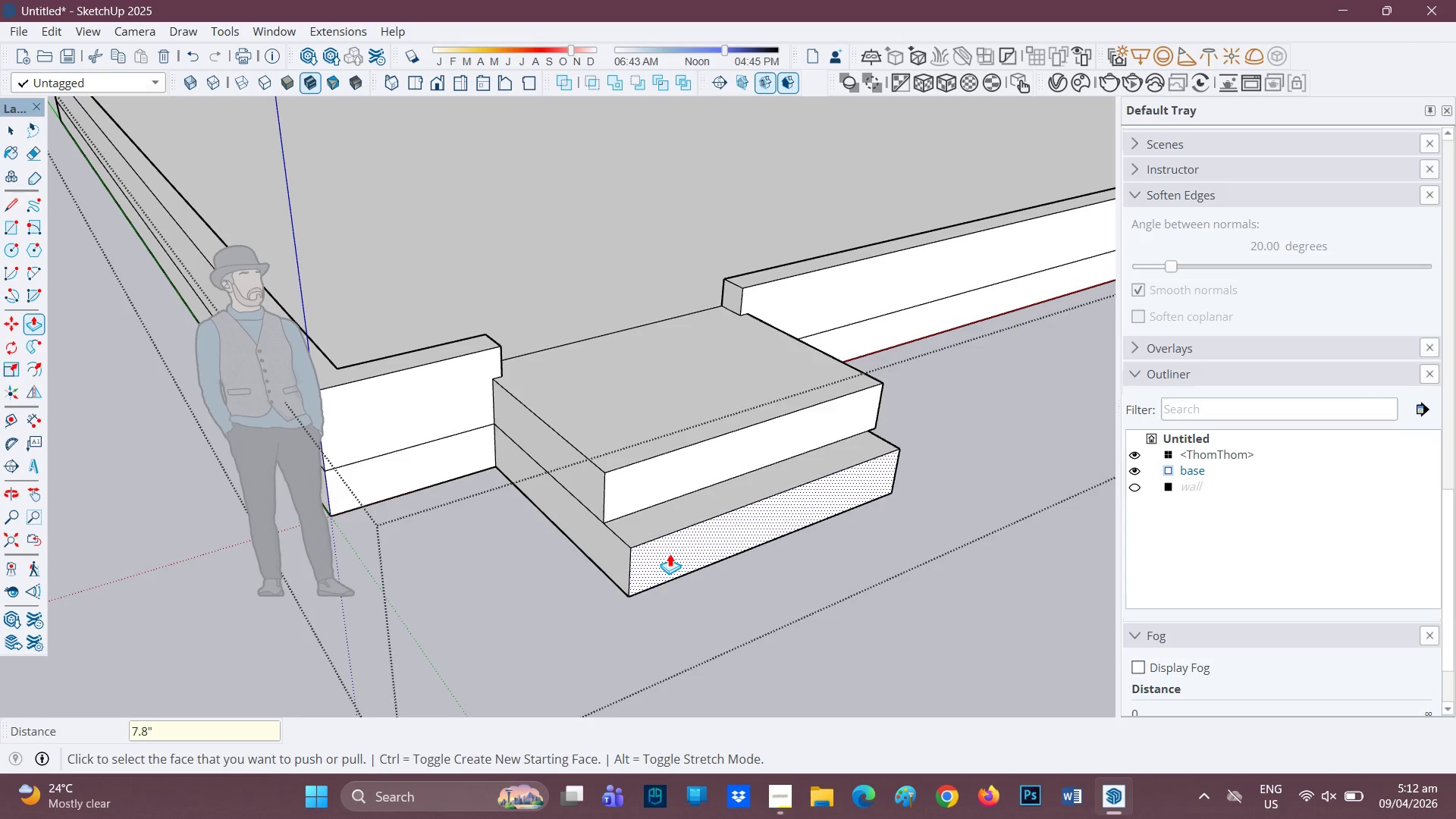 
key(Enter)
 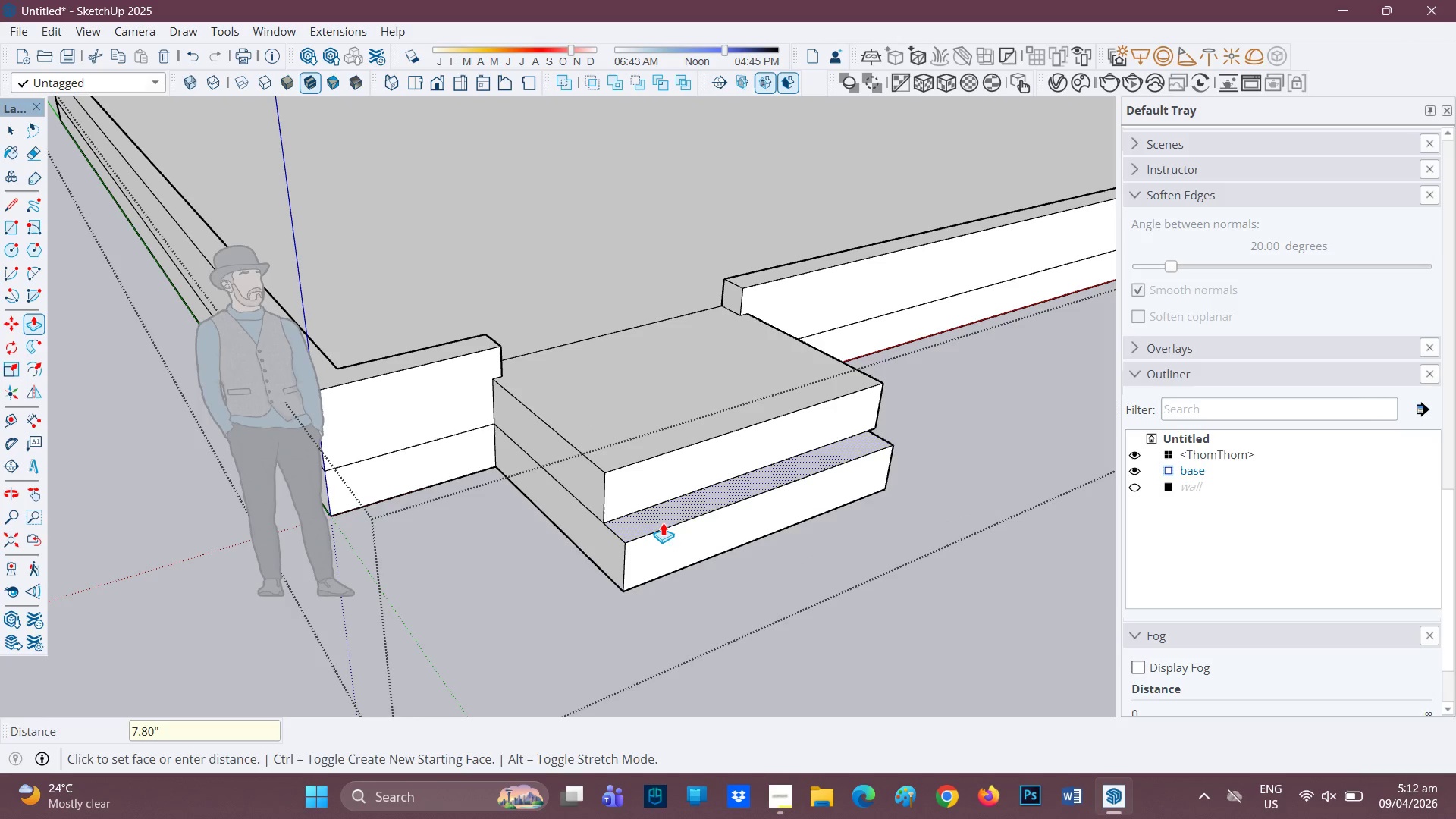 
scroll: coordinate [675, 463], scroll_direction: up, amount: 4.0
 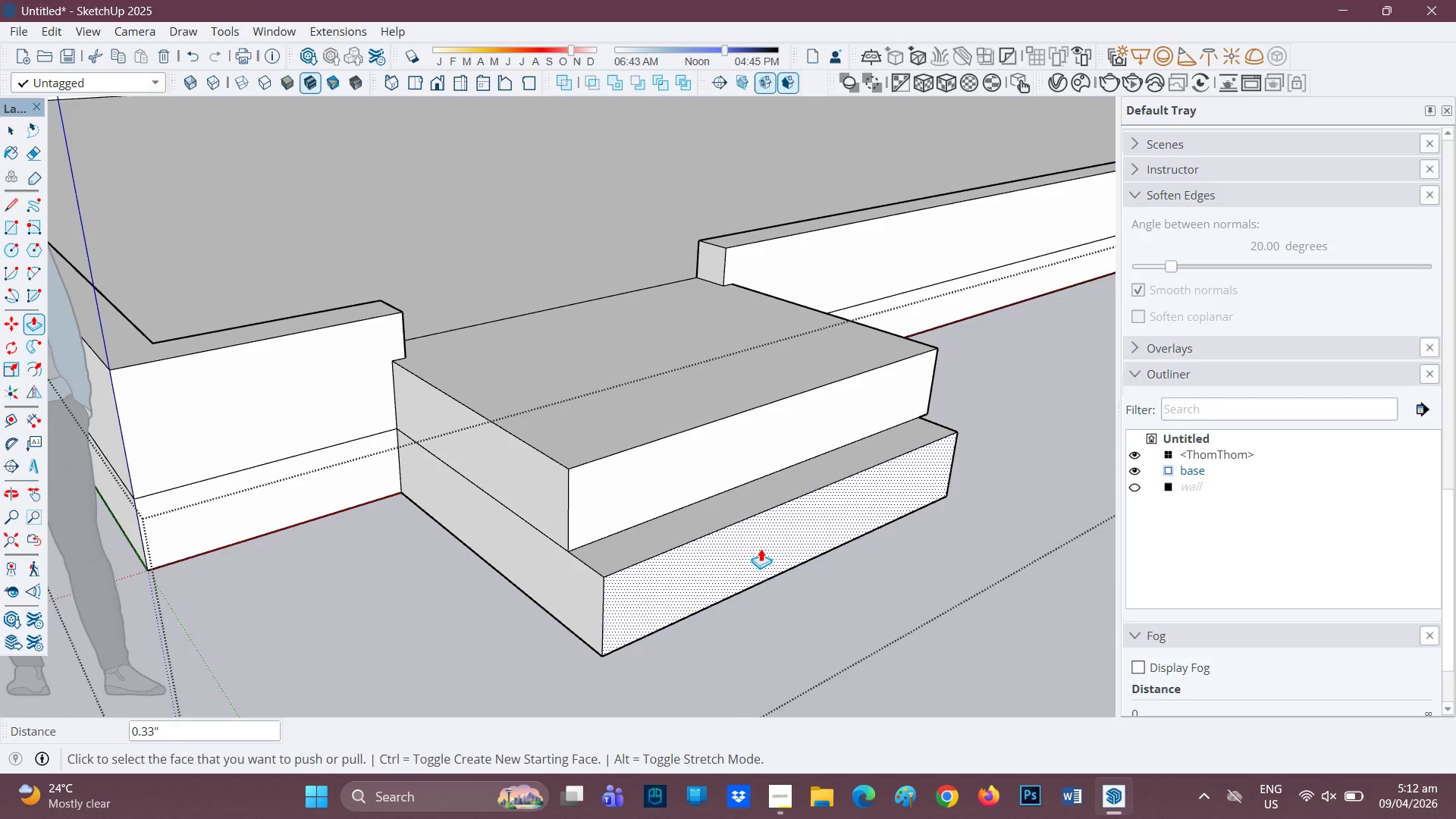 
left_click([766, 547])
 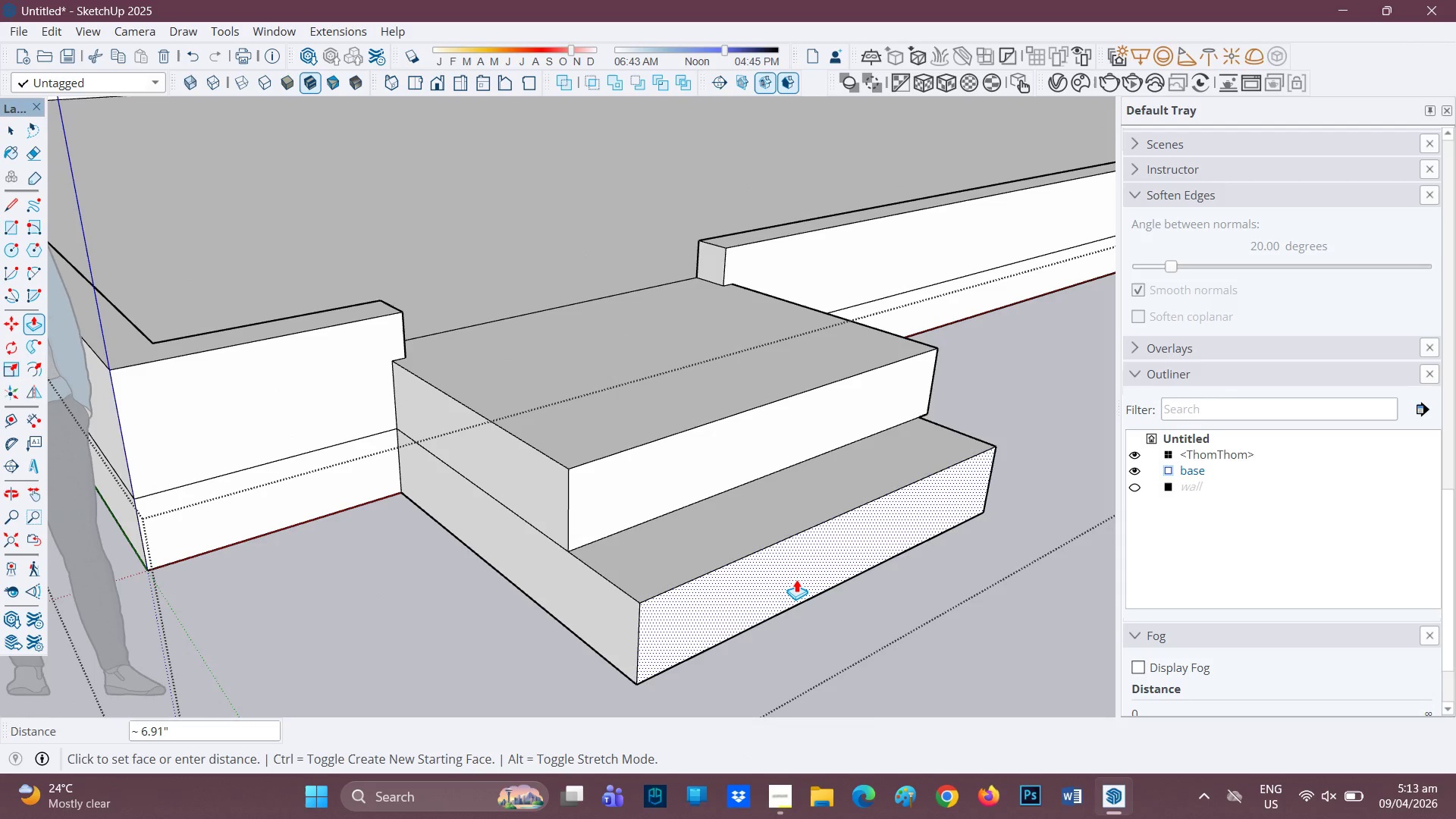 
key(7)
 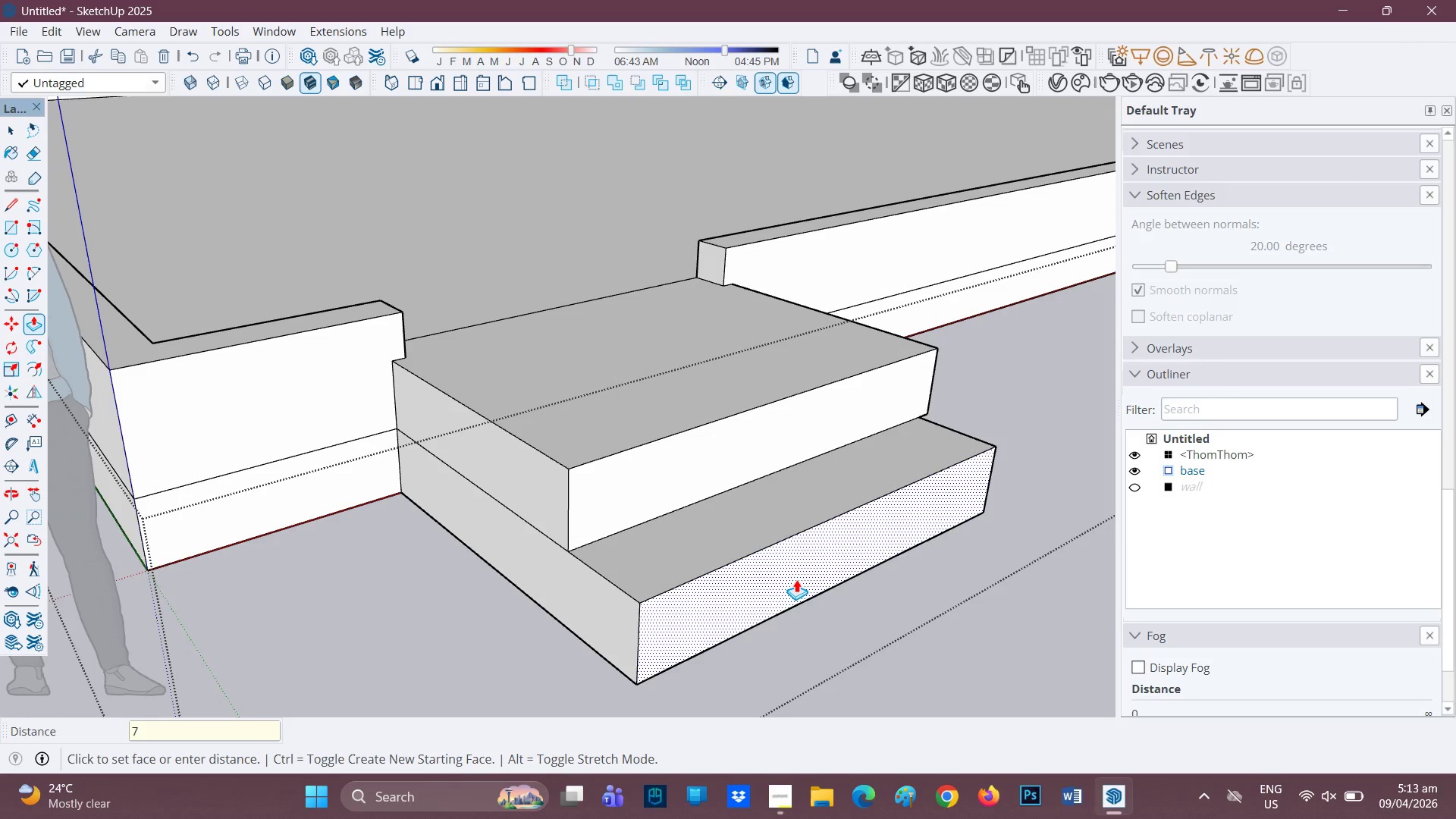 
key(Period)
 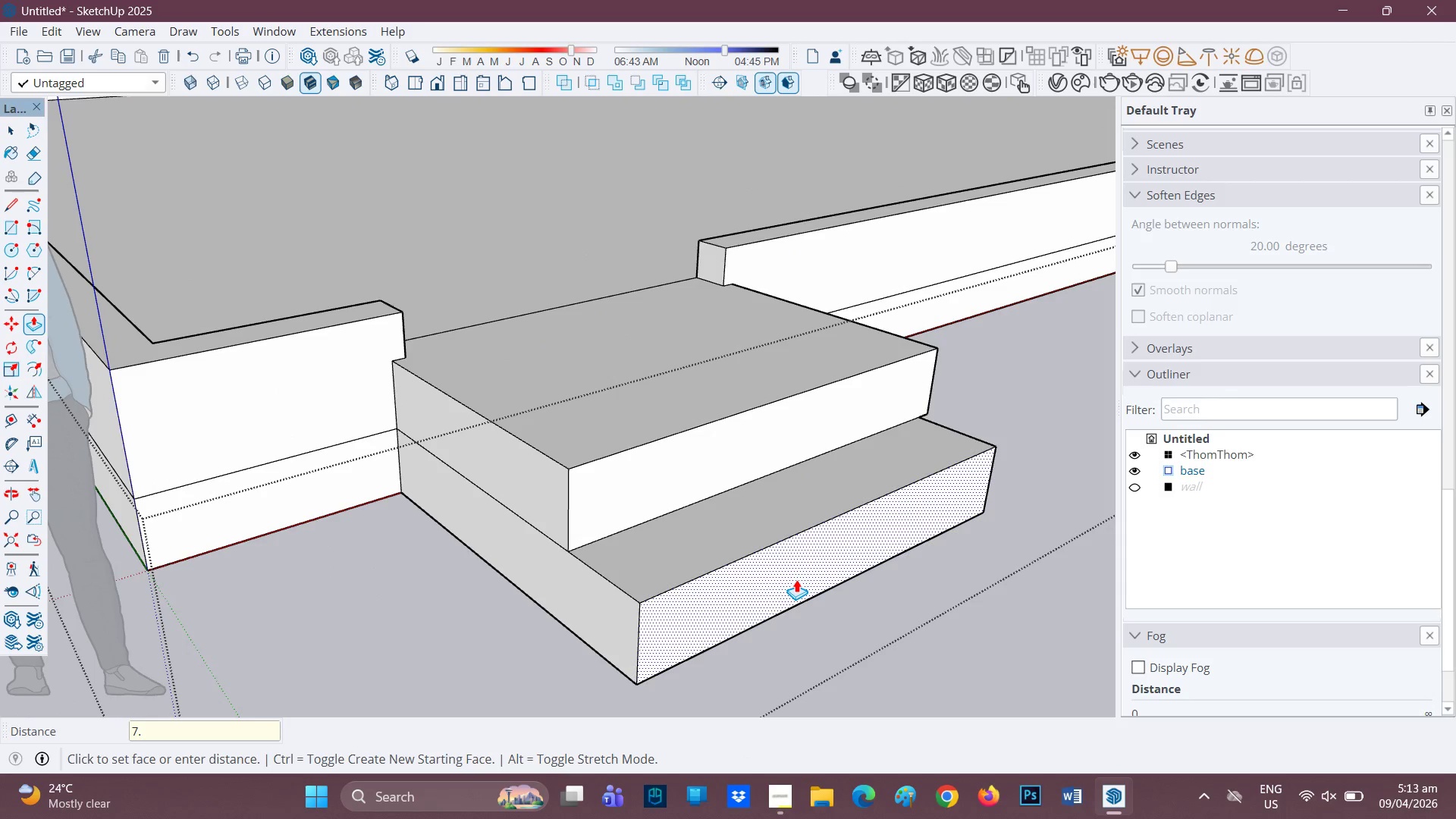 
key(8)
 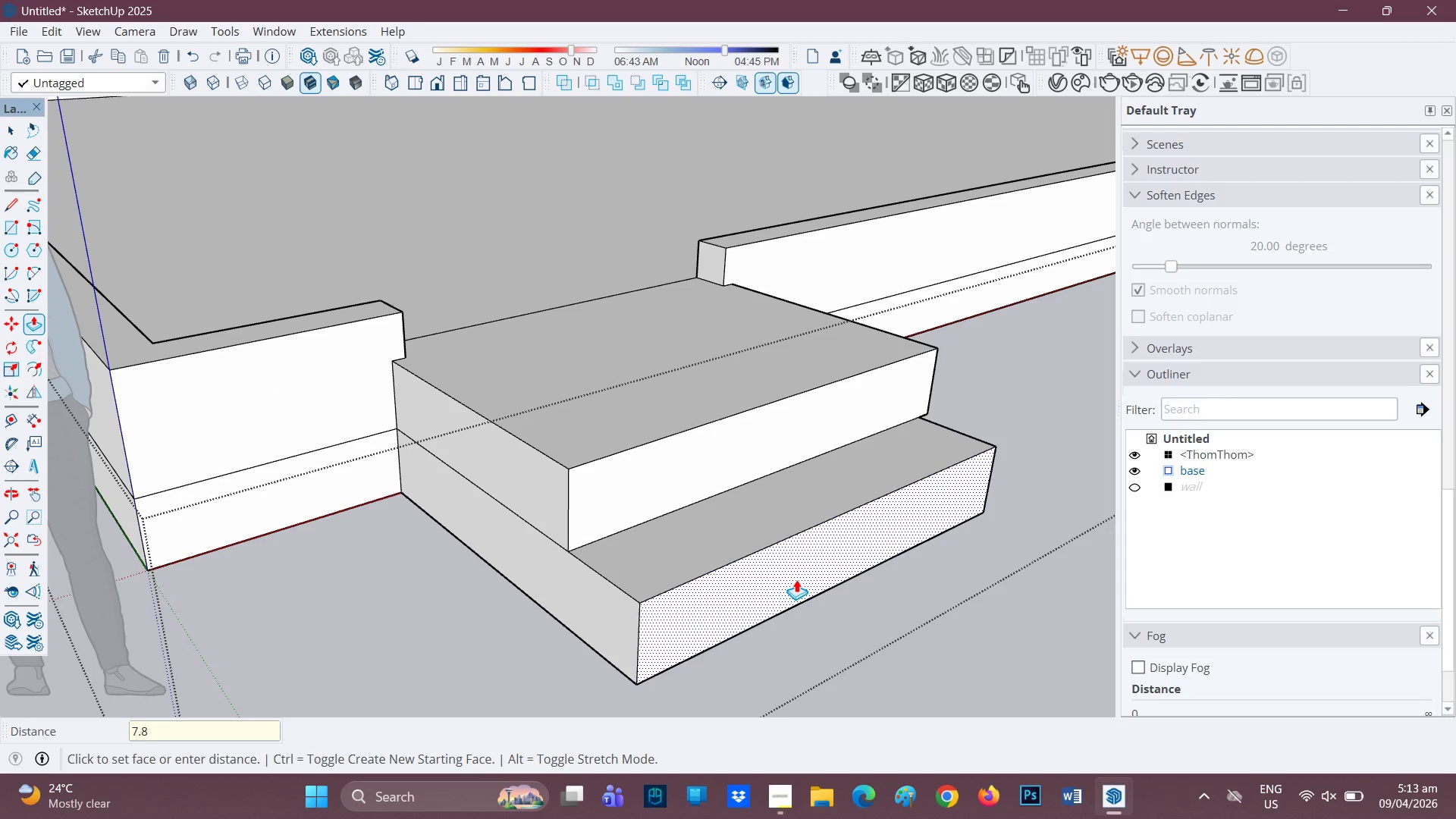 
key(Quote)
 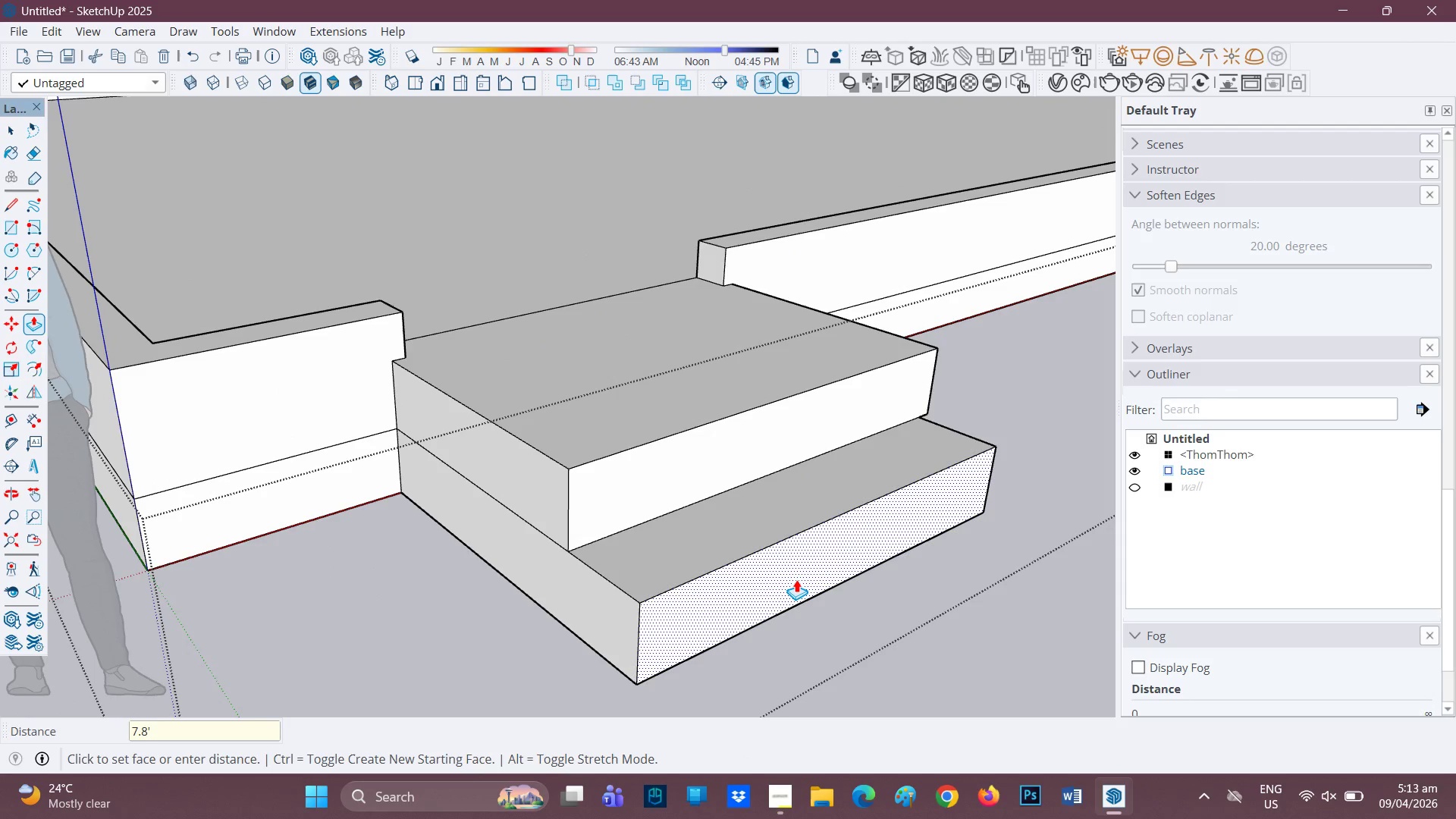 
key(Backspace)
 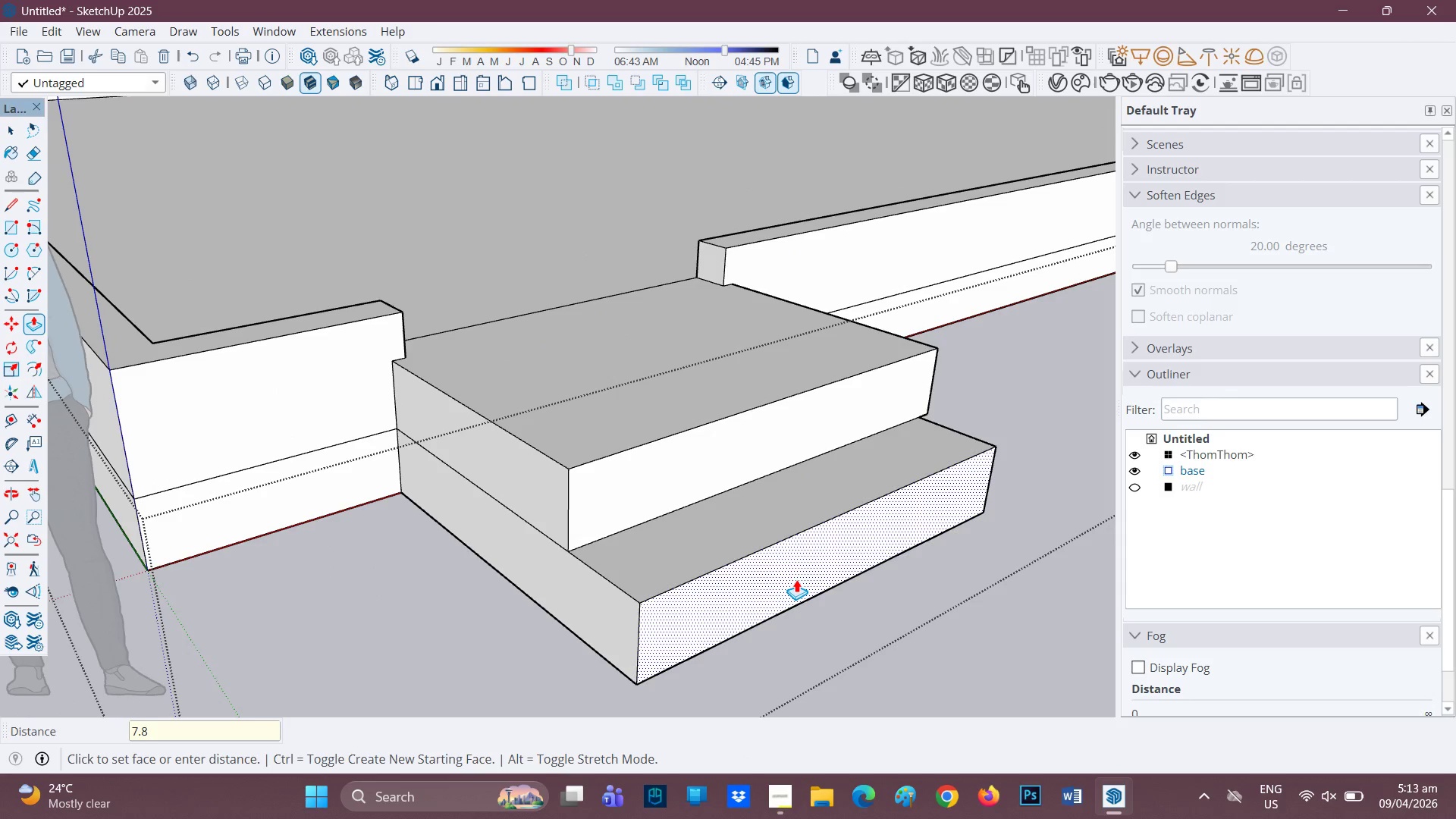 
key(Shift+Quote)
 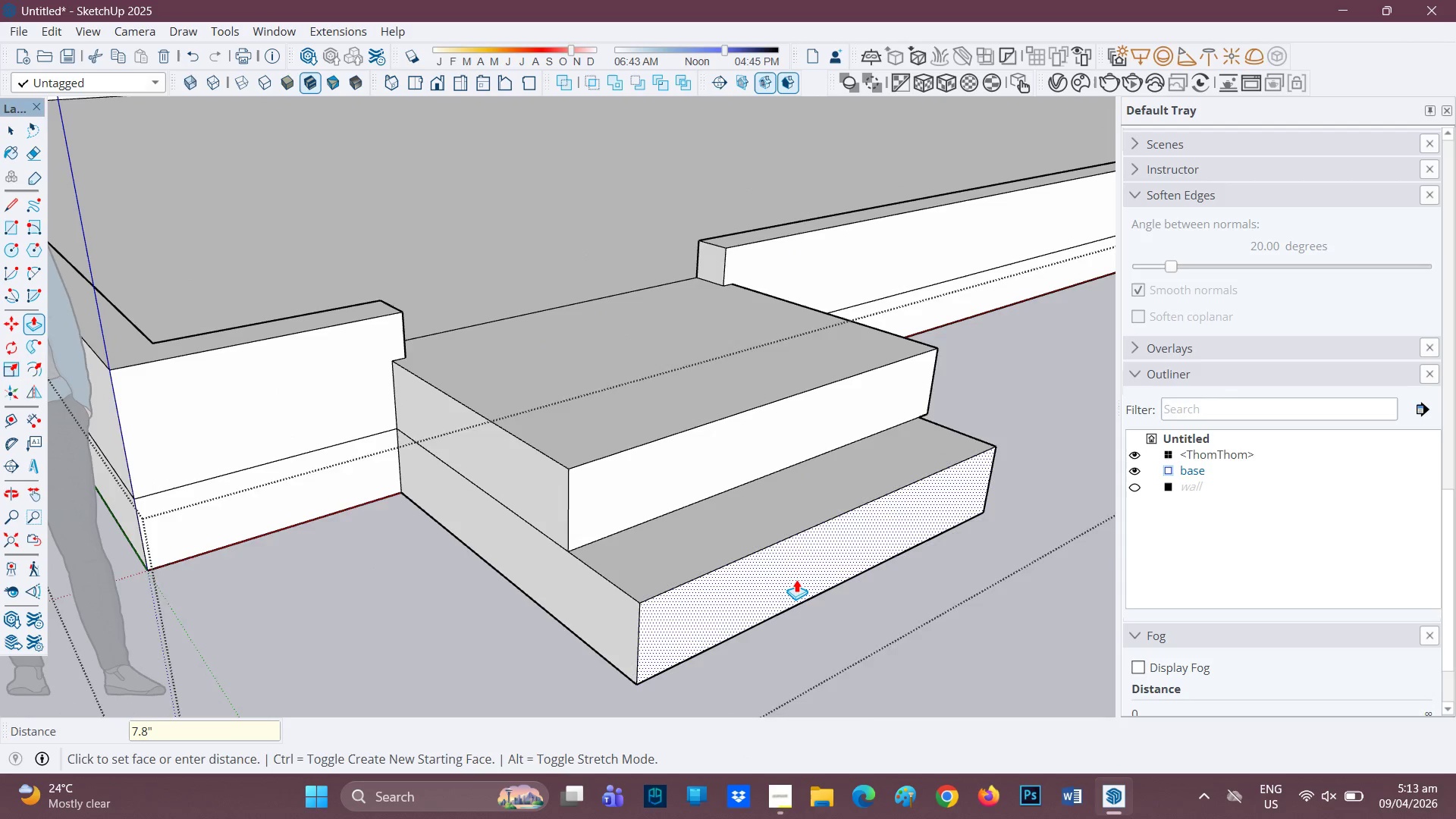 
key(Enter)
 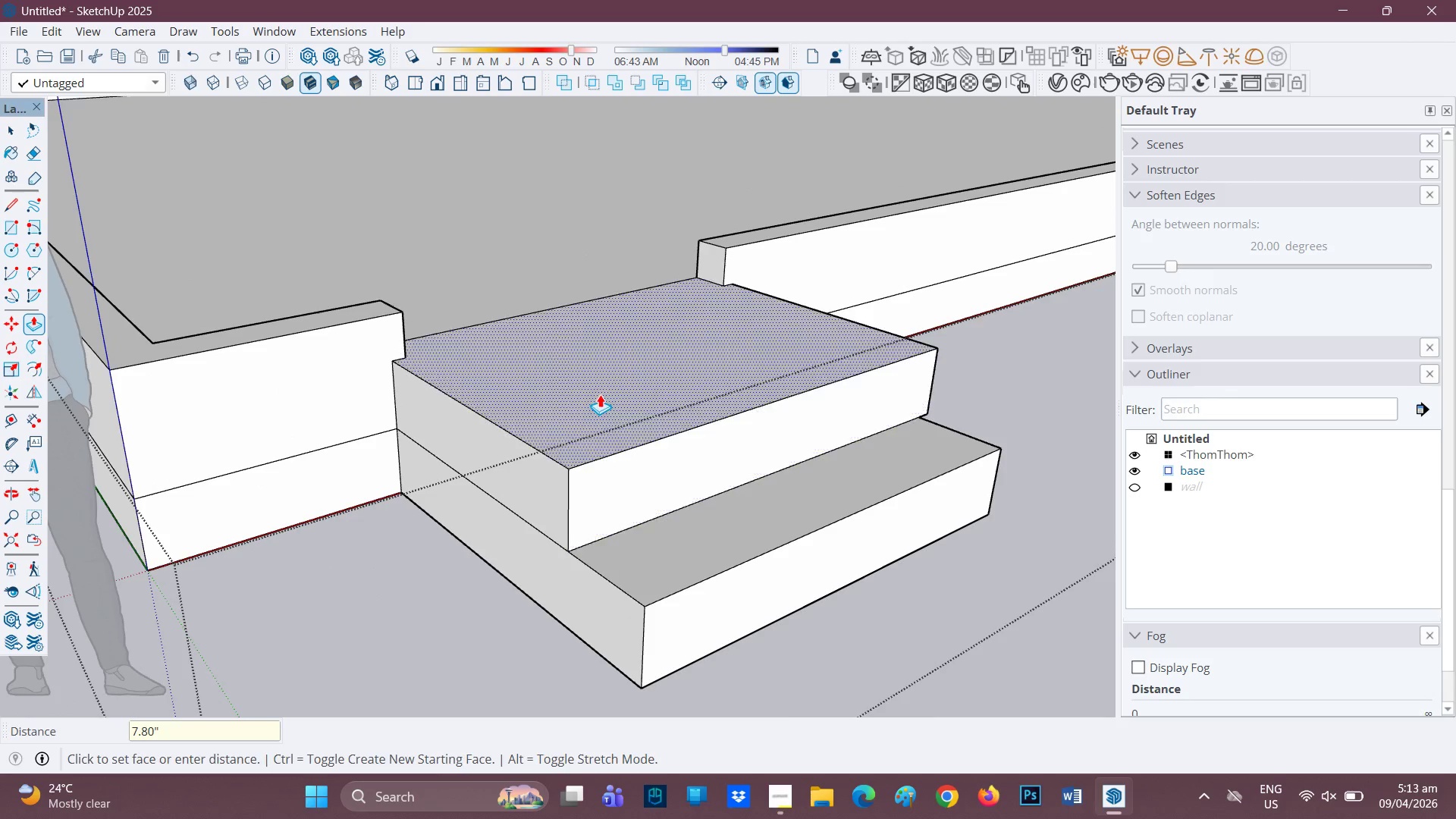 
scroll: coordinate [547, 489], scroll_direction: down, amount: 4.0
 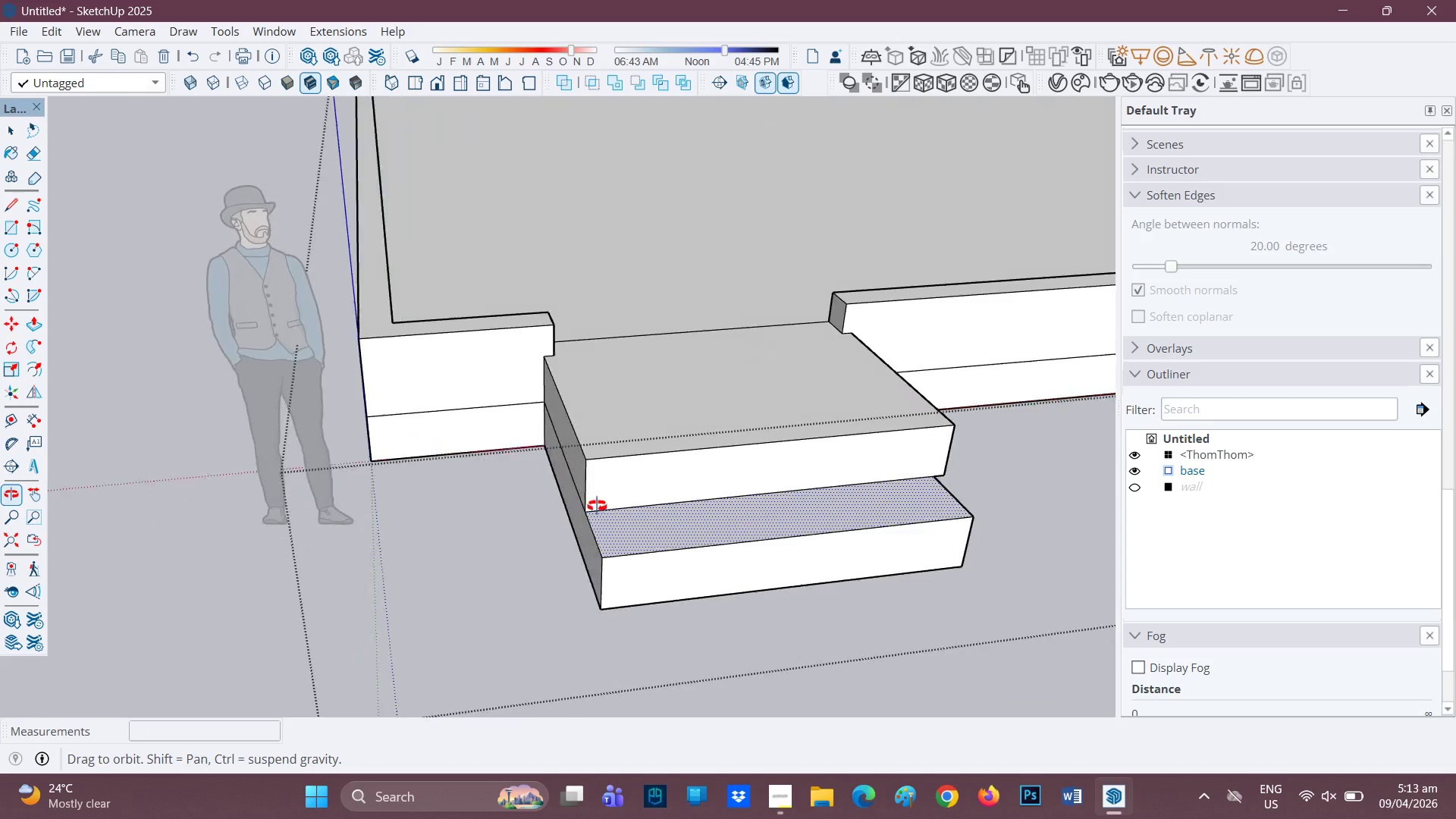 
scroll: coordinate [763, 433], scroll_direction: up, amount: 1.0
 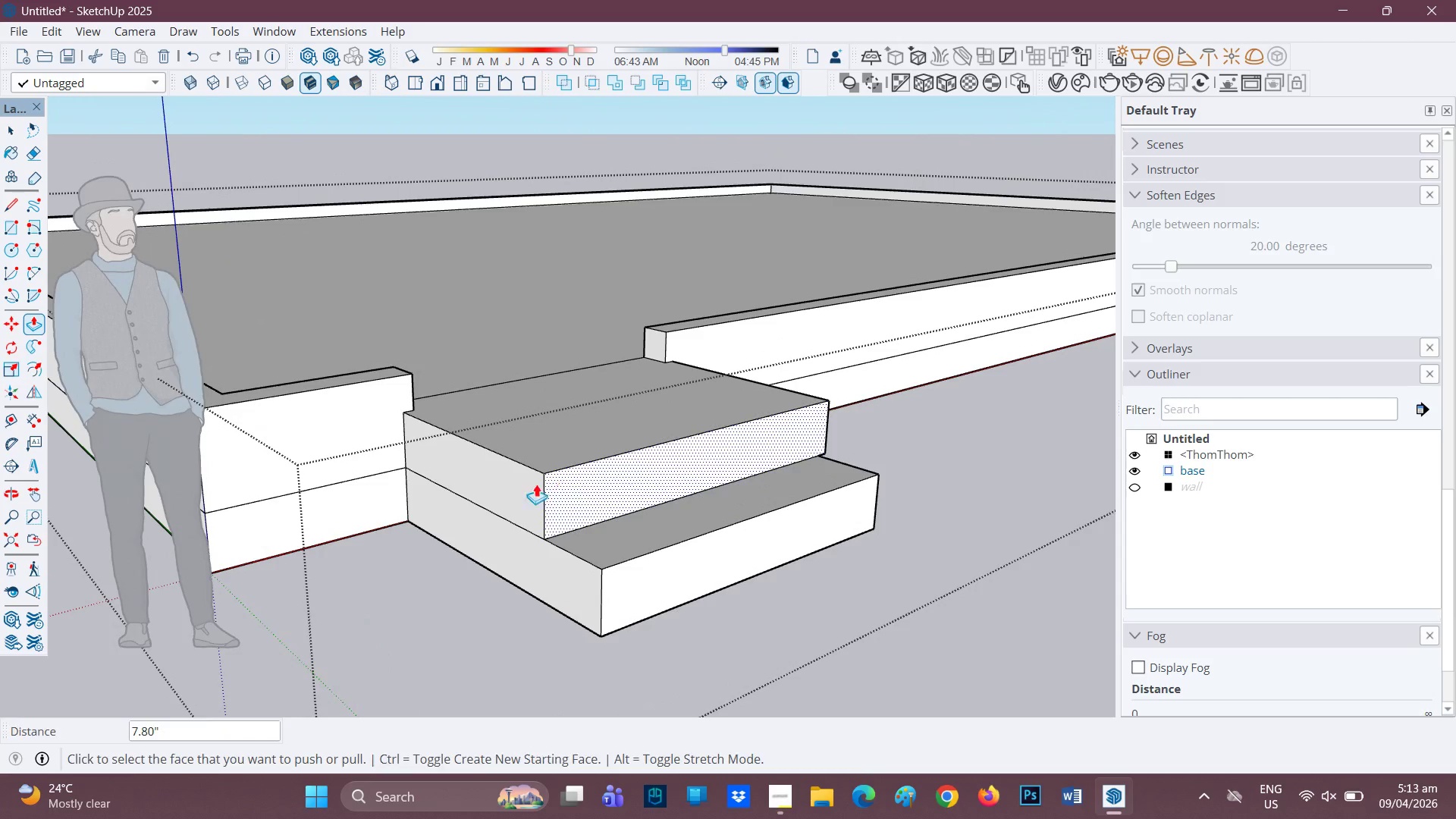 
key(E)
 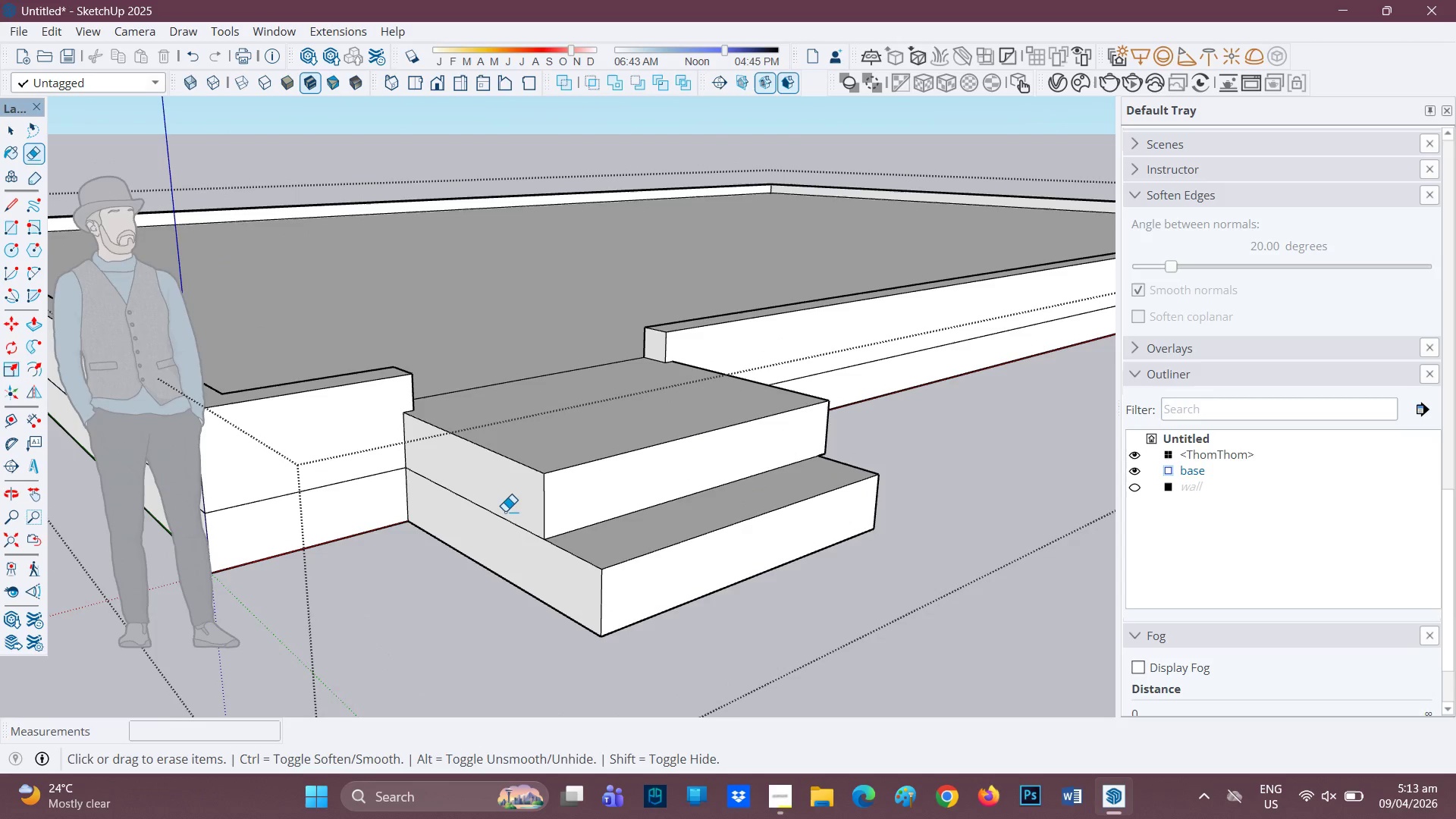 
left_click_drag(start_coordinate=[507, 509], to_coordinate=[497, 529])
 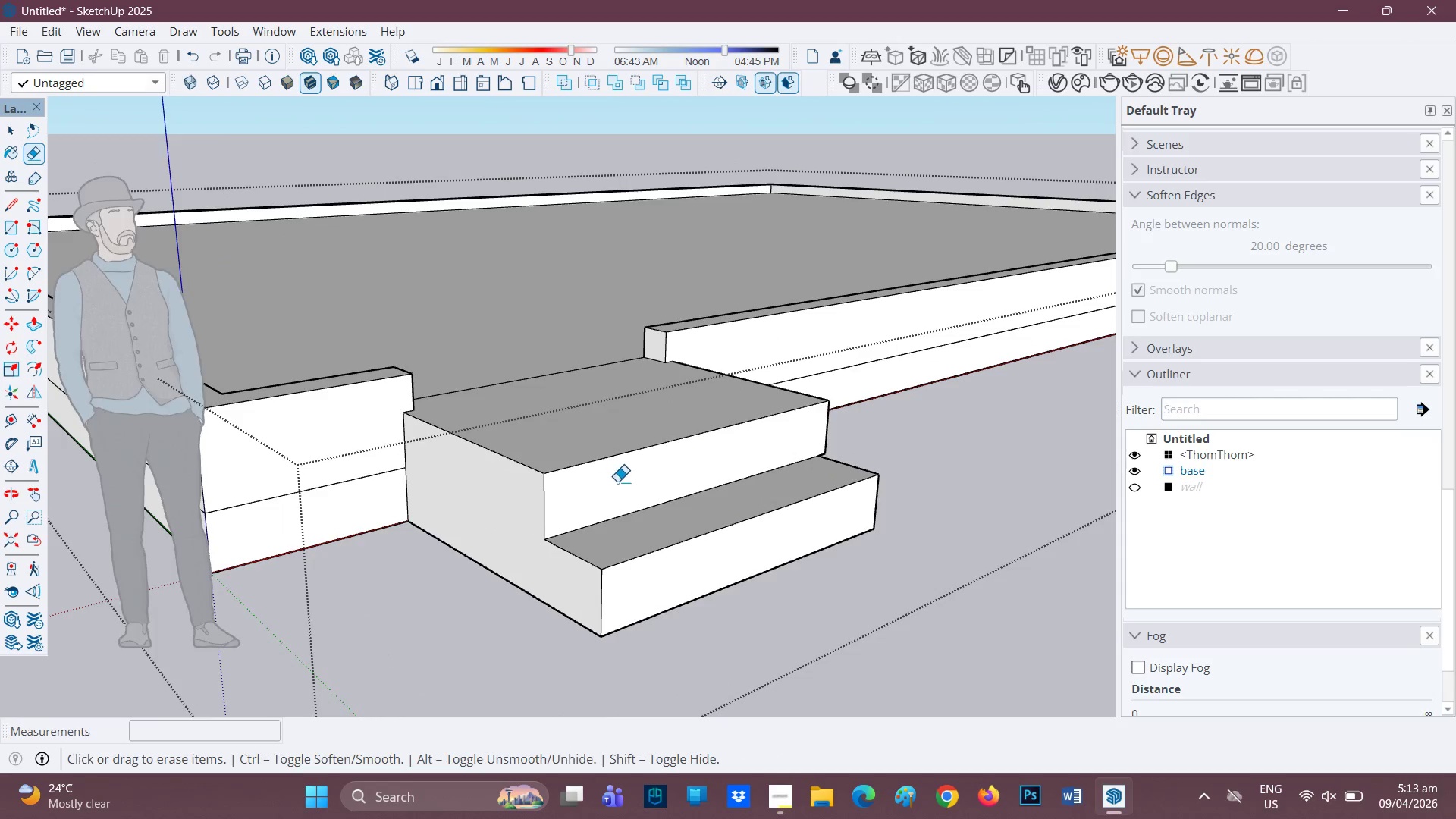 
scroll: coordinate [397, 502], scroll_direction: down, amount: 4.0
 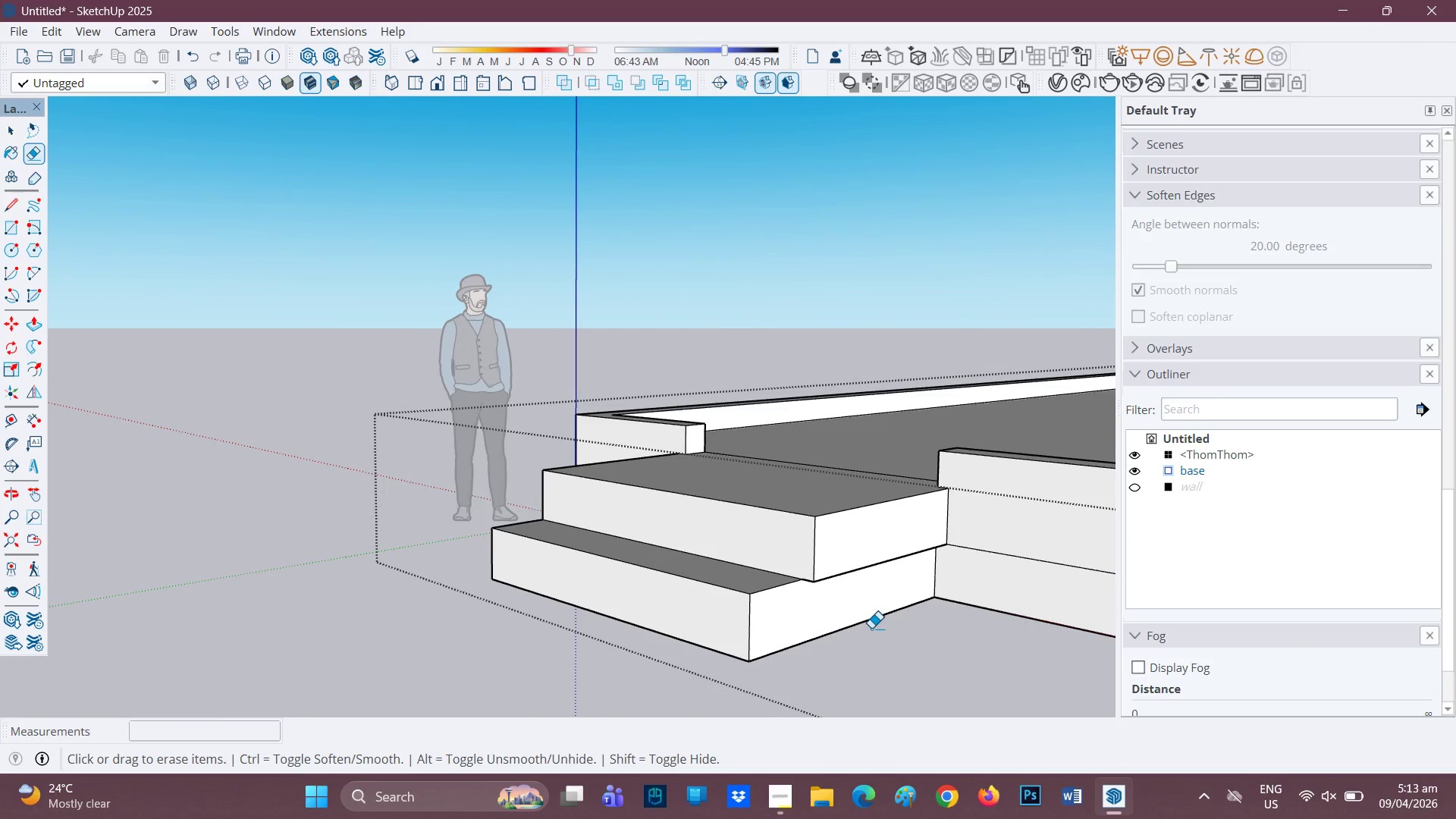 
key(Space)
 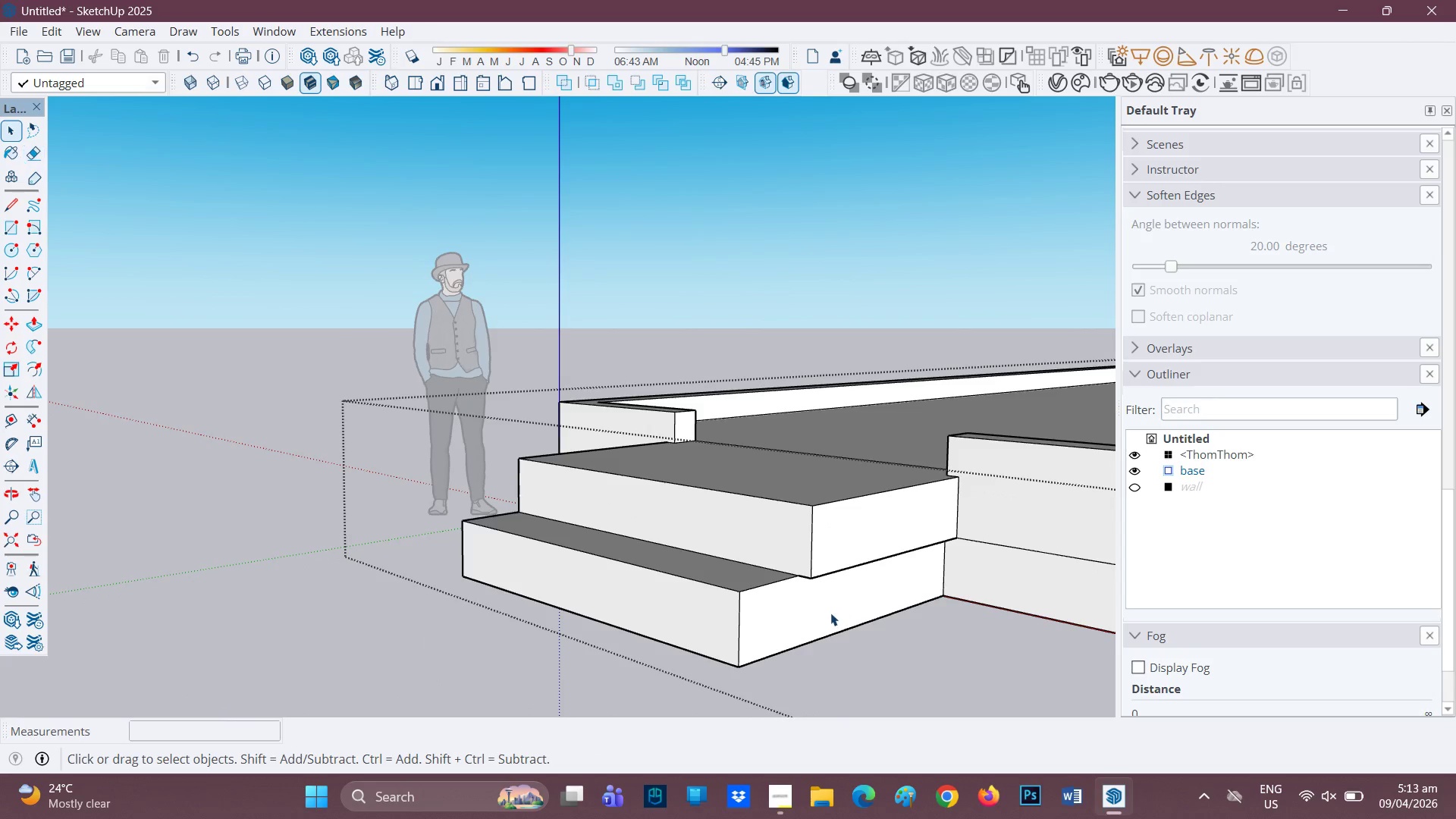 
scroll: coordinate [838, 613], scroll_direction: up, amount: 1.0
 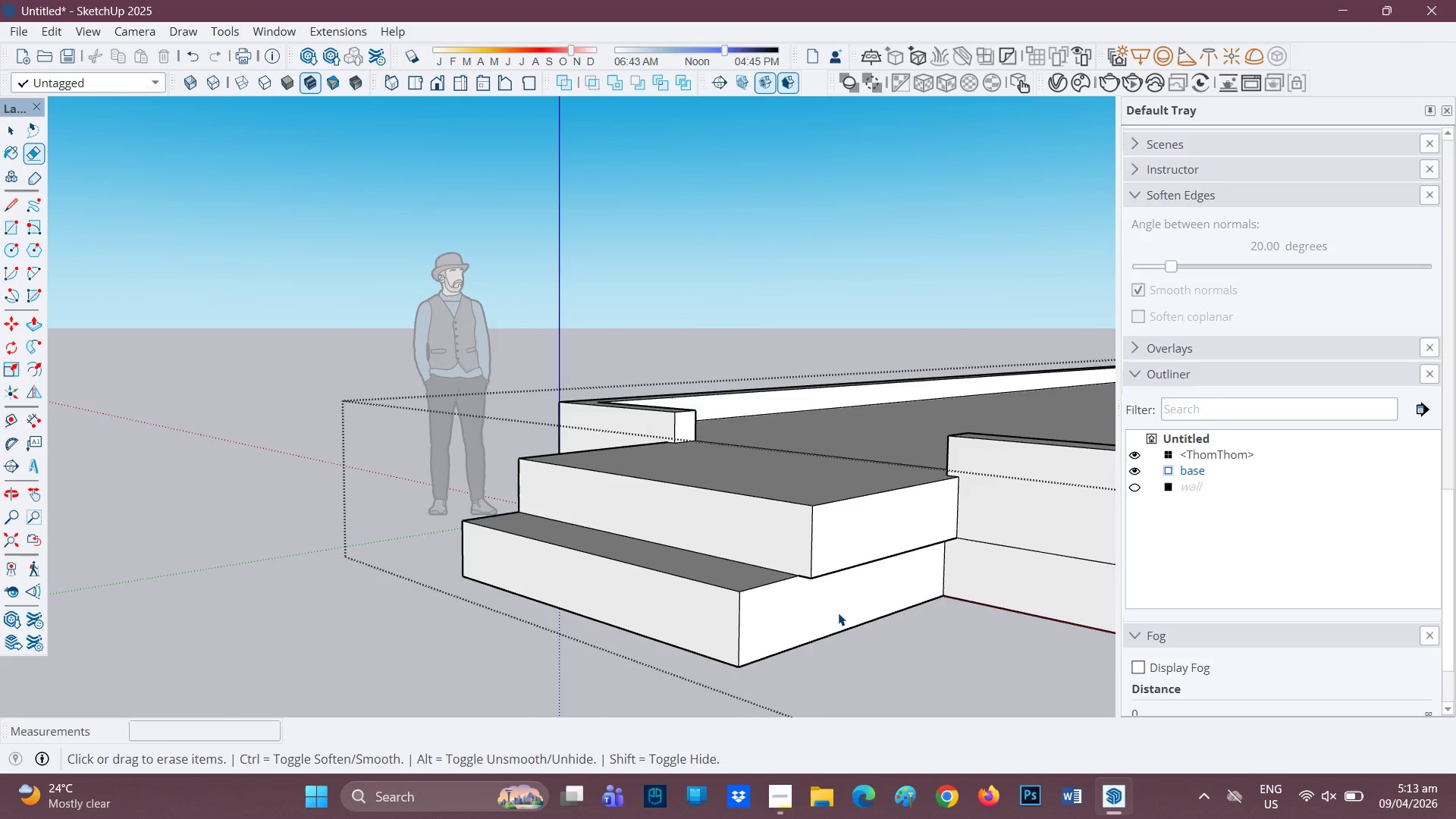 
left_click([830, 613])
 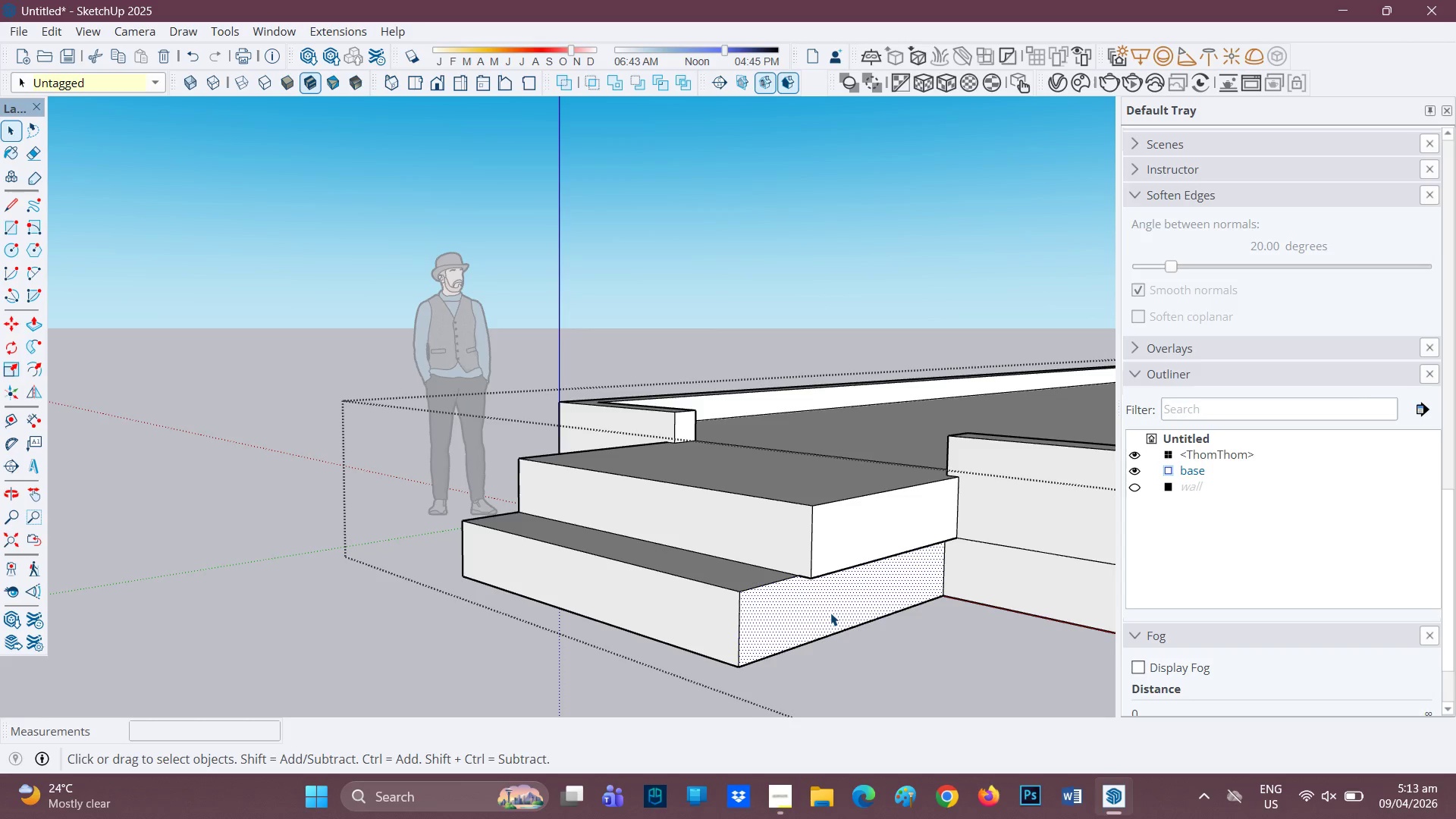 
key(P)
 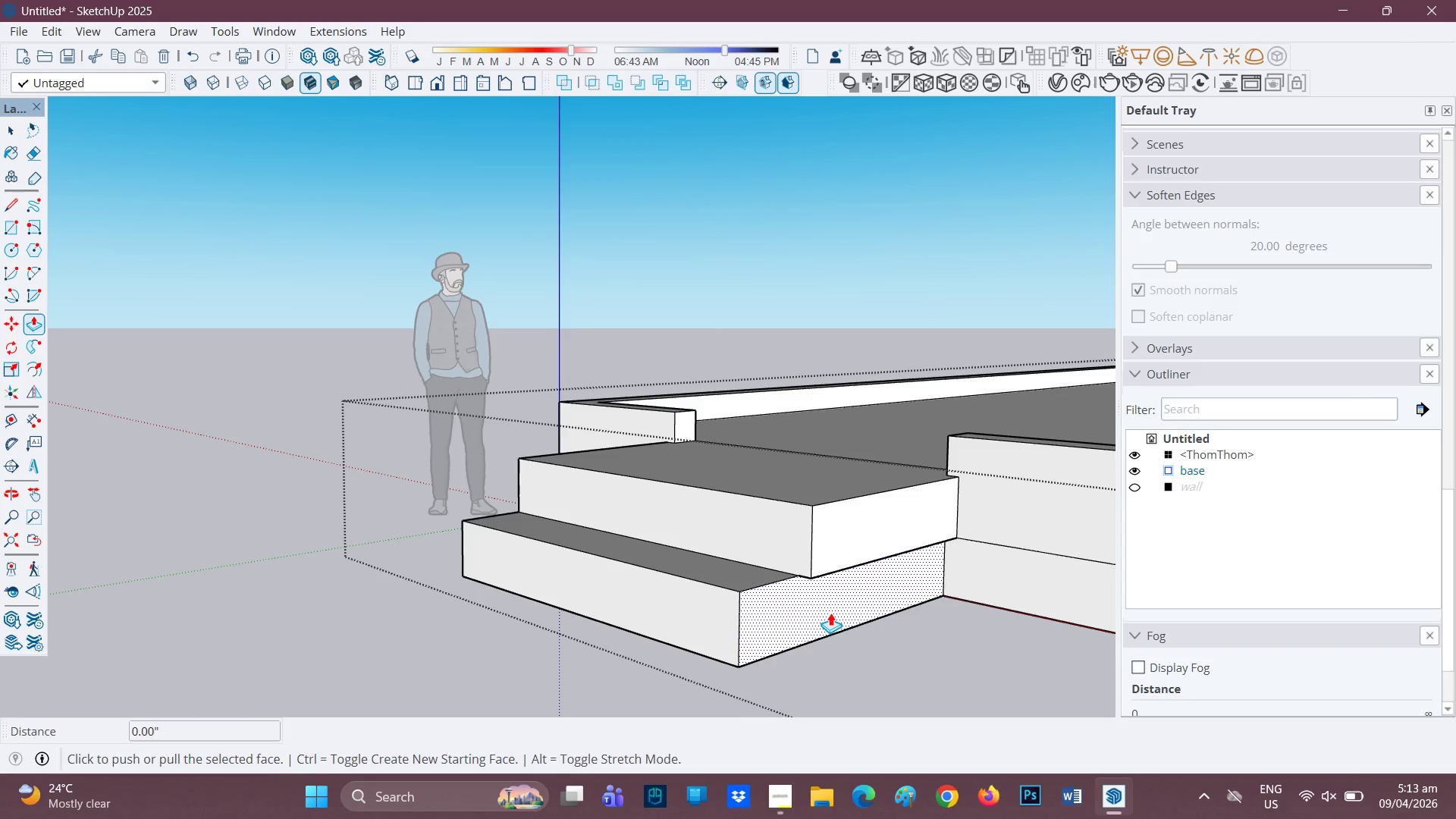 
left_click([830, 613])
 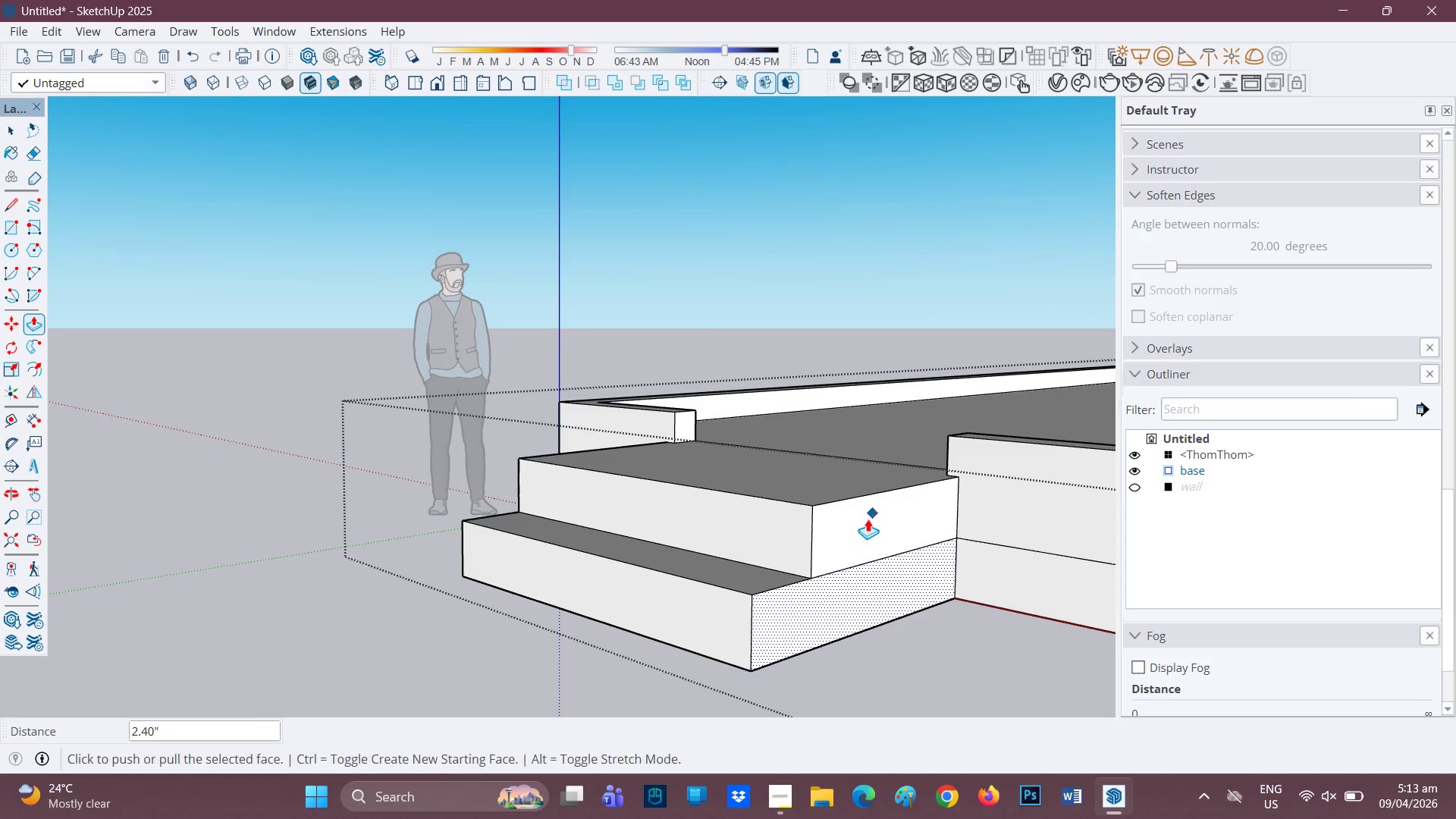 
scroll: coordinate [572, 506], scroll_direction: down, amount: 1.0
 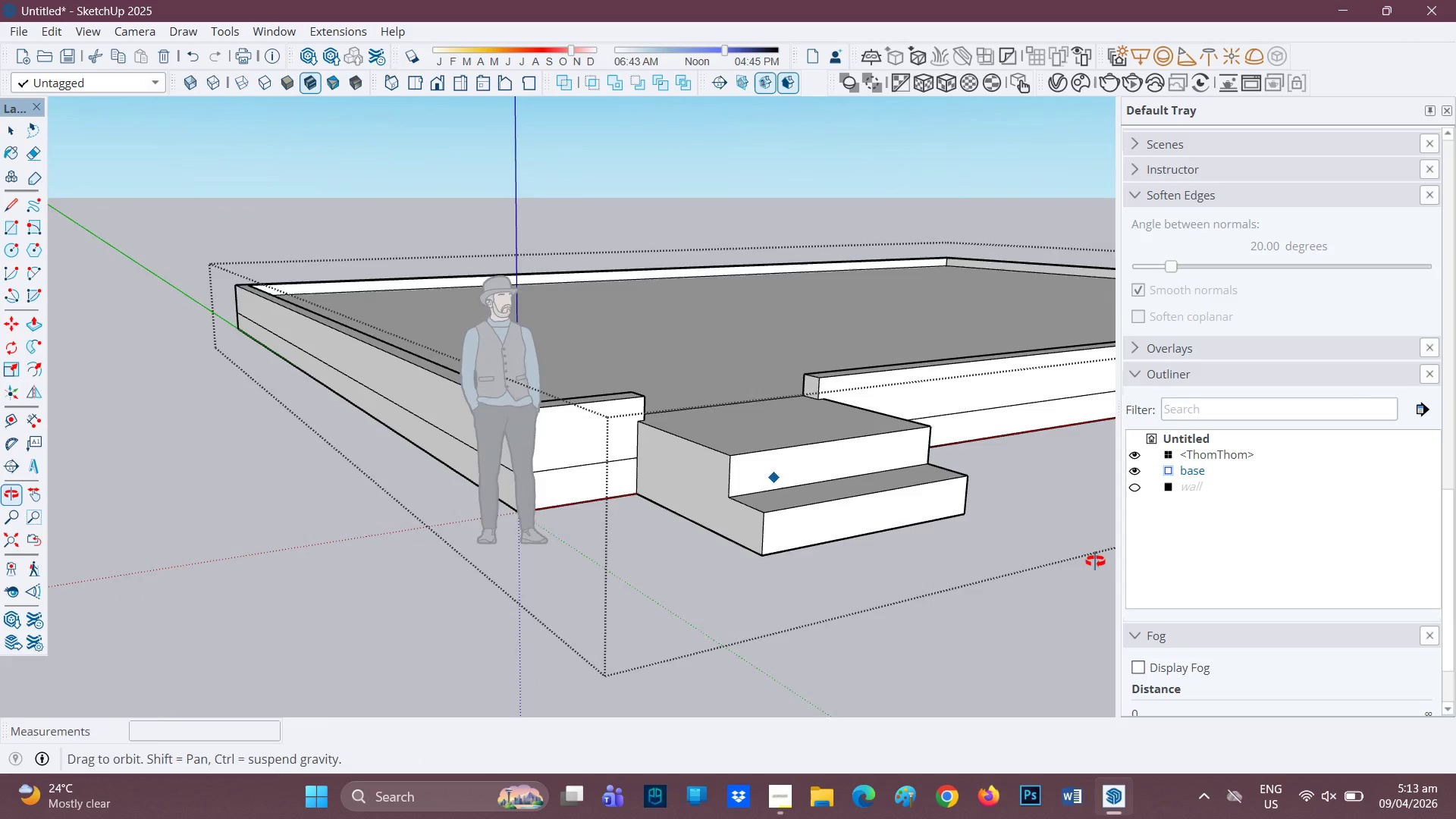 
scroll: coordinate [663, 457], scroll_direction: up, amount: 2.0
 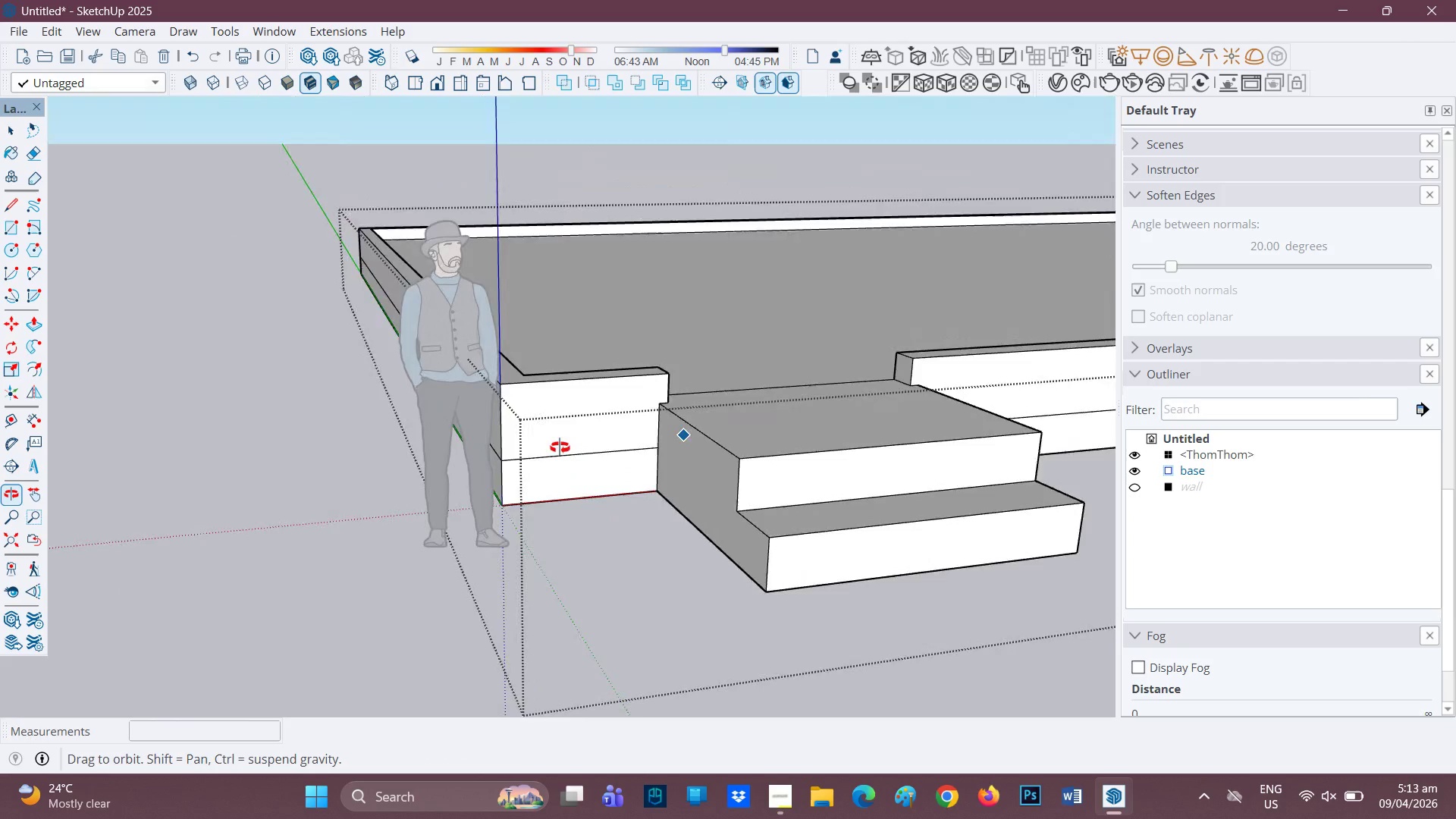 
scroll: coordinate [864, 425], scroll_direction: down, amount: 6.0
 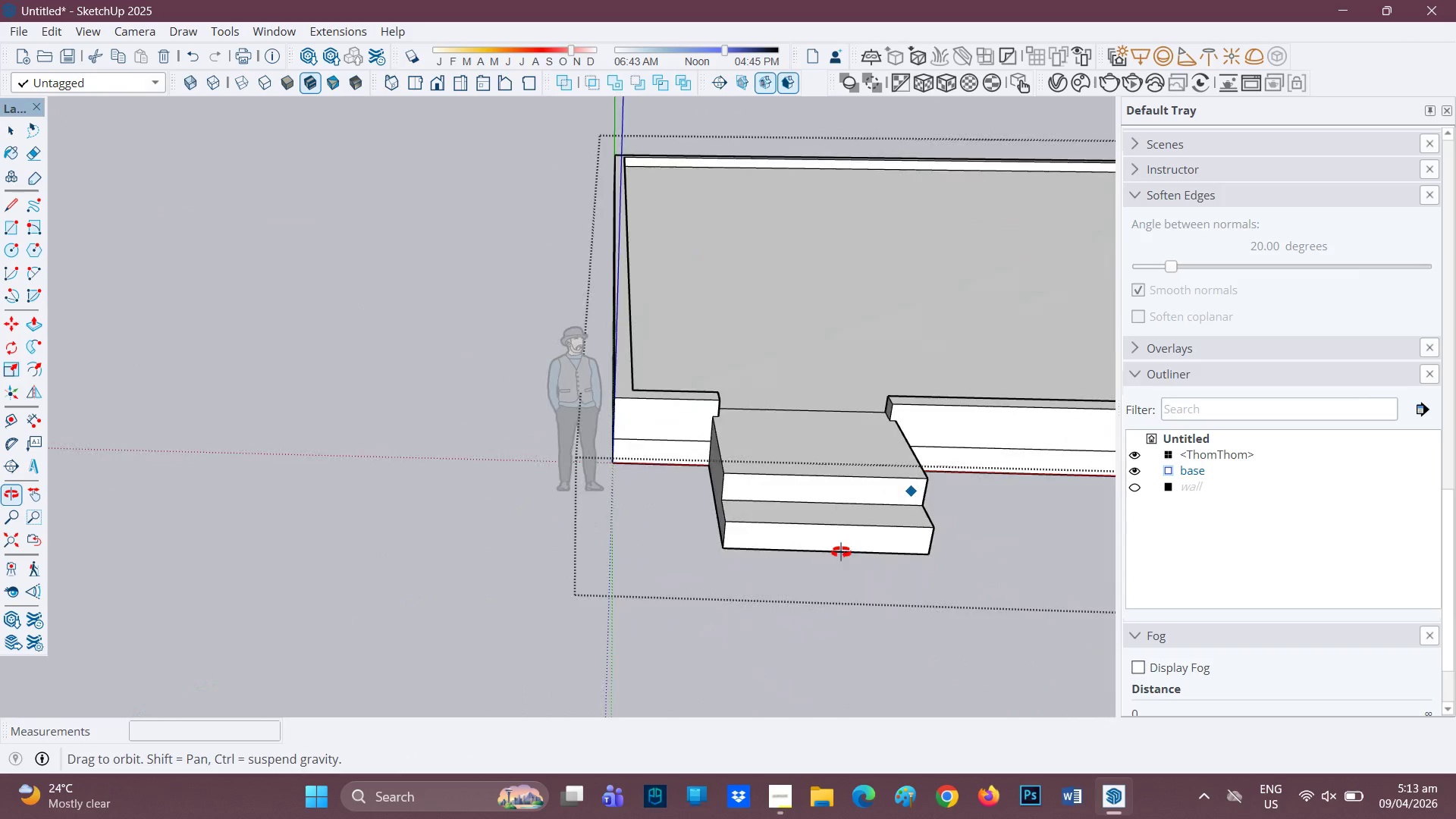 
key(E)
 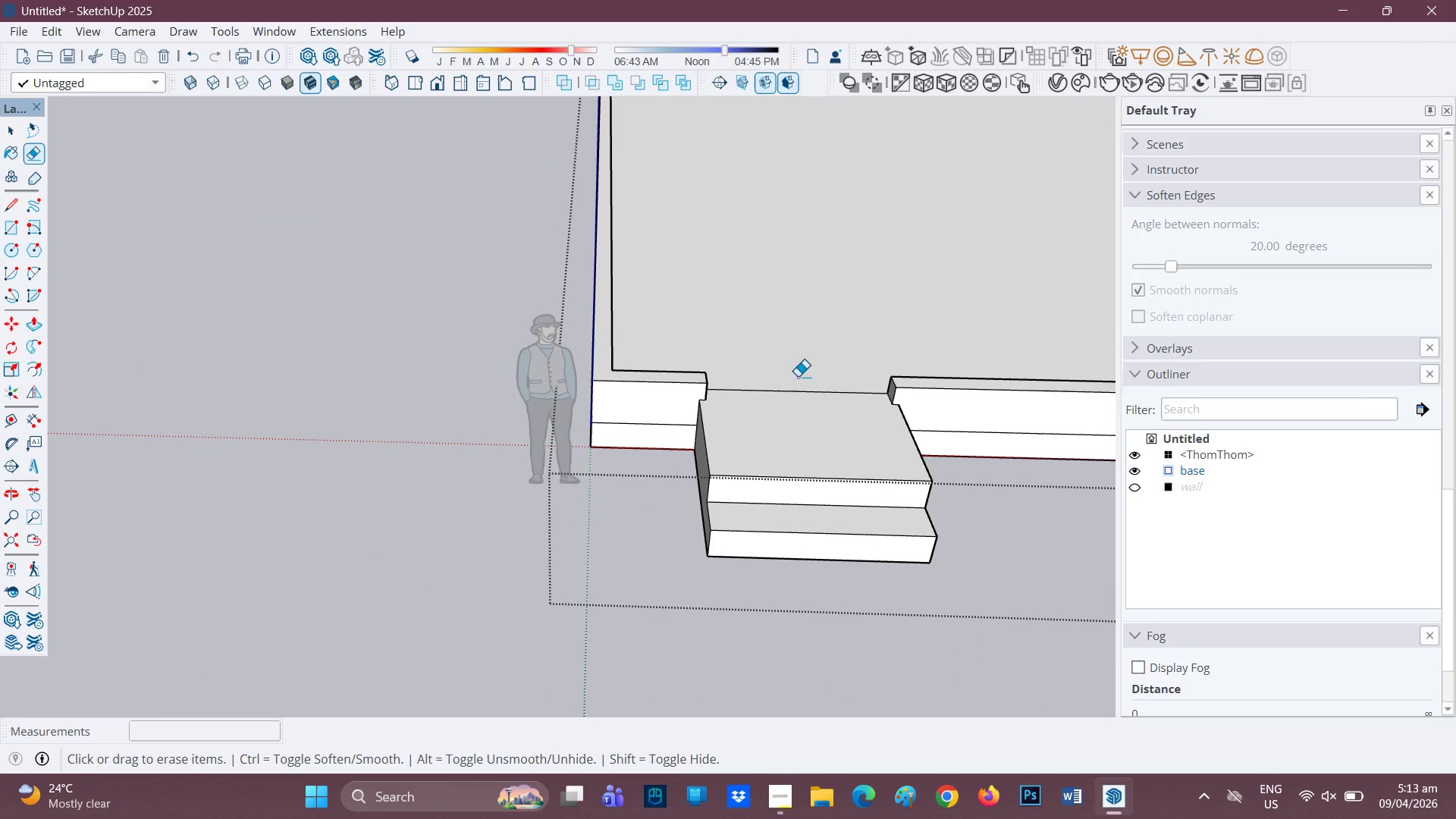 
scroll: coordinate [844, 475], scroll_direction: up, amount: 1.0
 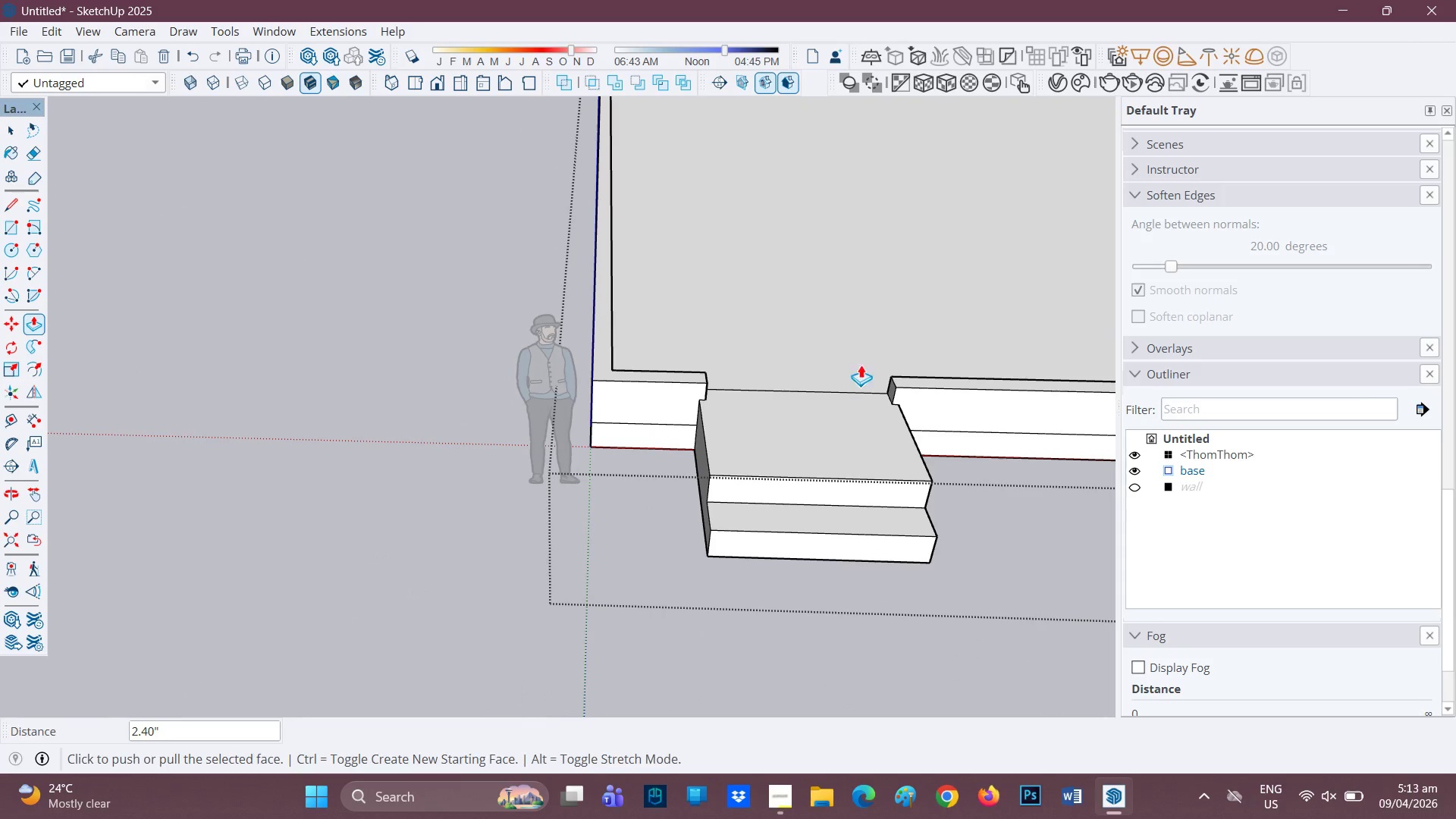 
left_click_drag(start_coordinate=[798, 377], to_coordinate=[800, 390])
 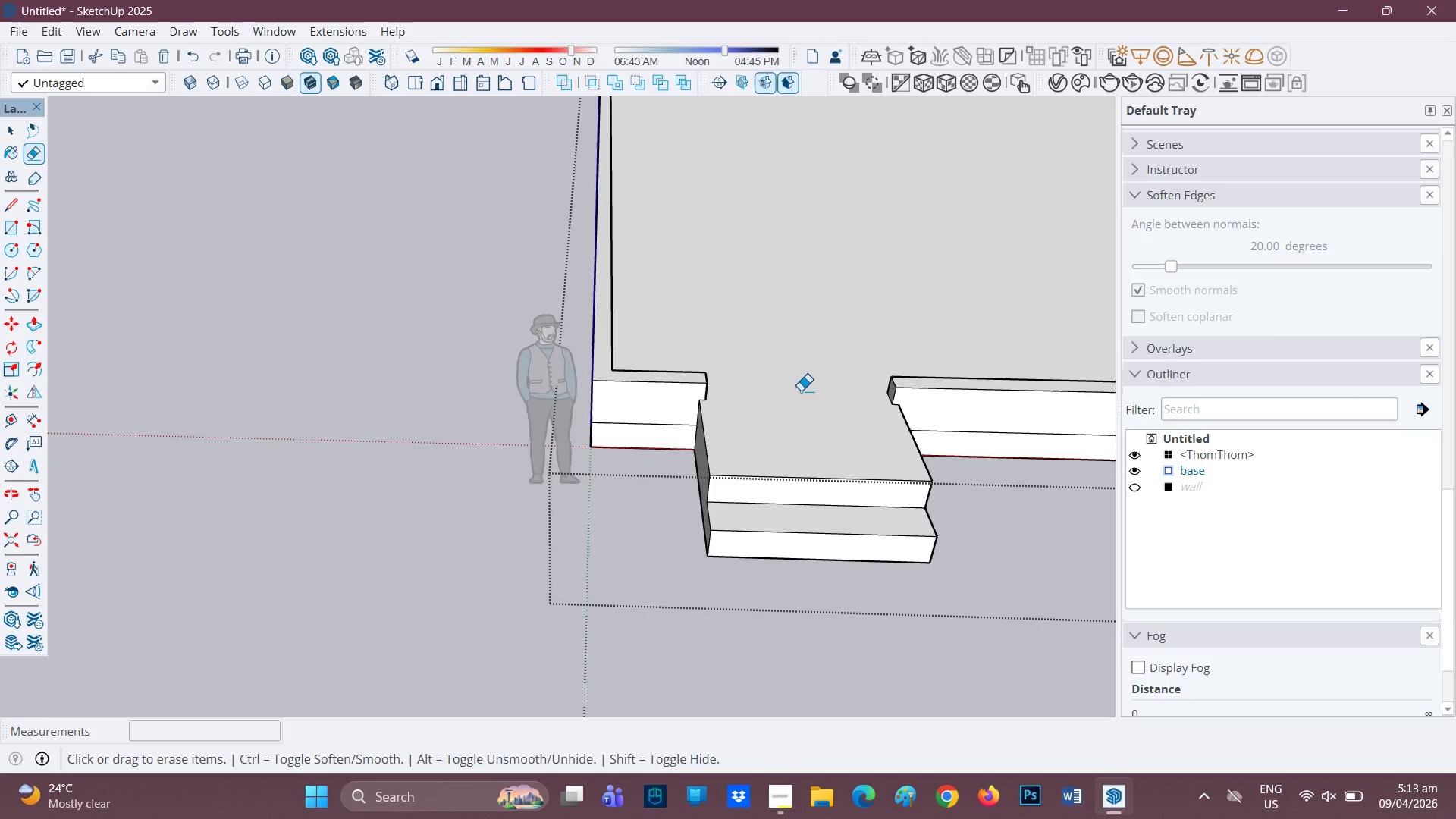 
scroll: coordinate [798, 394], scroll_direction: down, amount: 3.0
 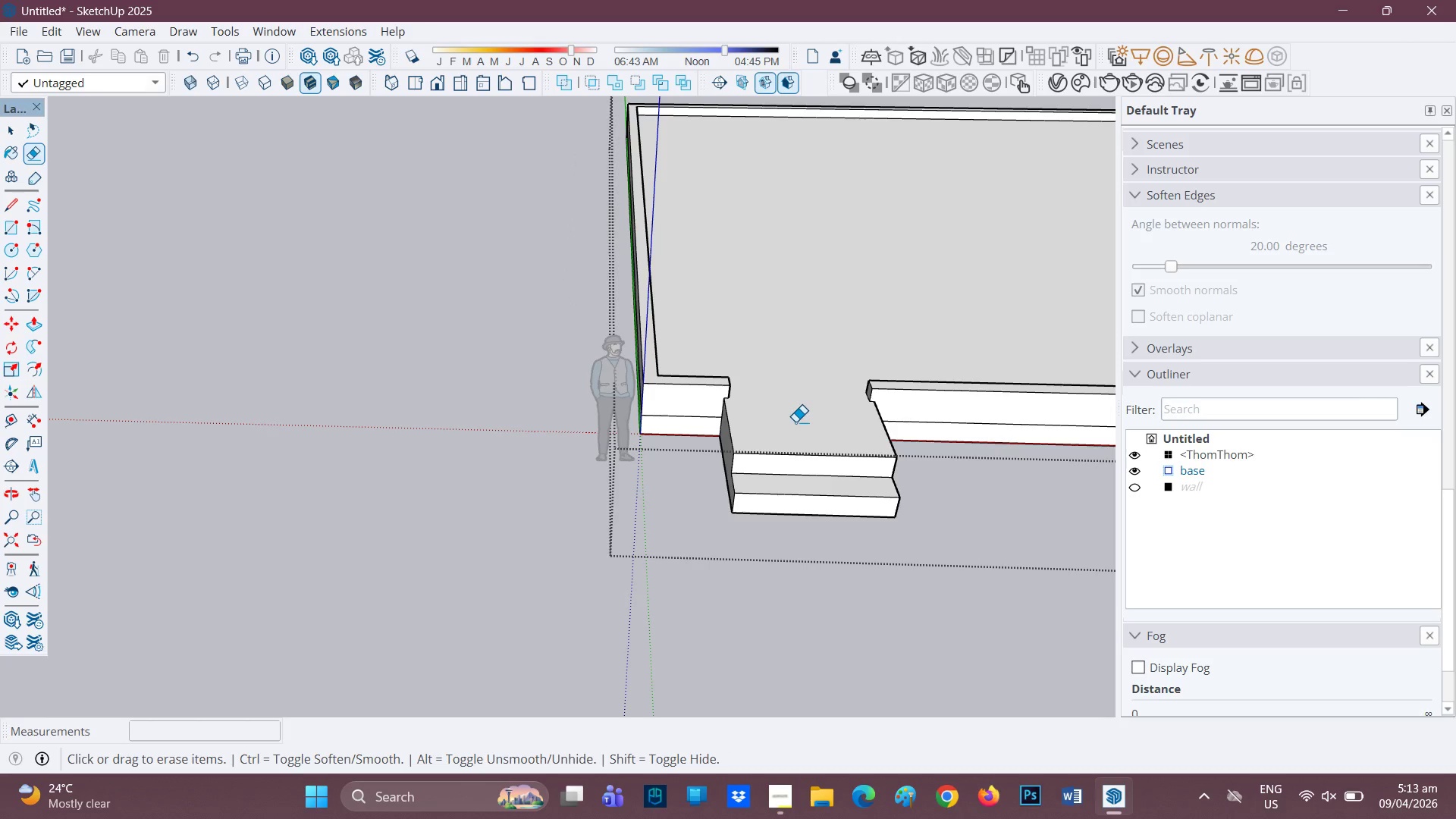 
scroll: coordinate [858, 532], scroll_direction: up, amount: 7.0
 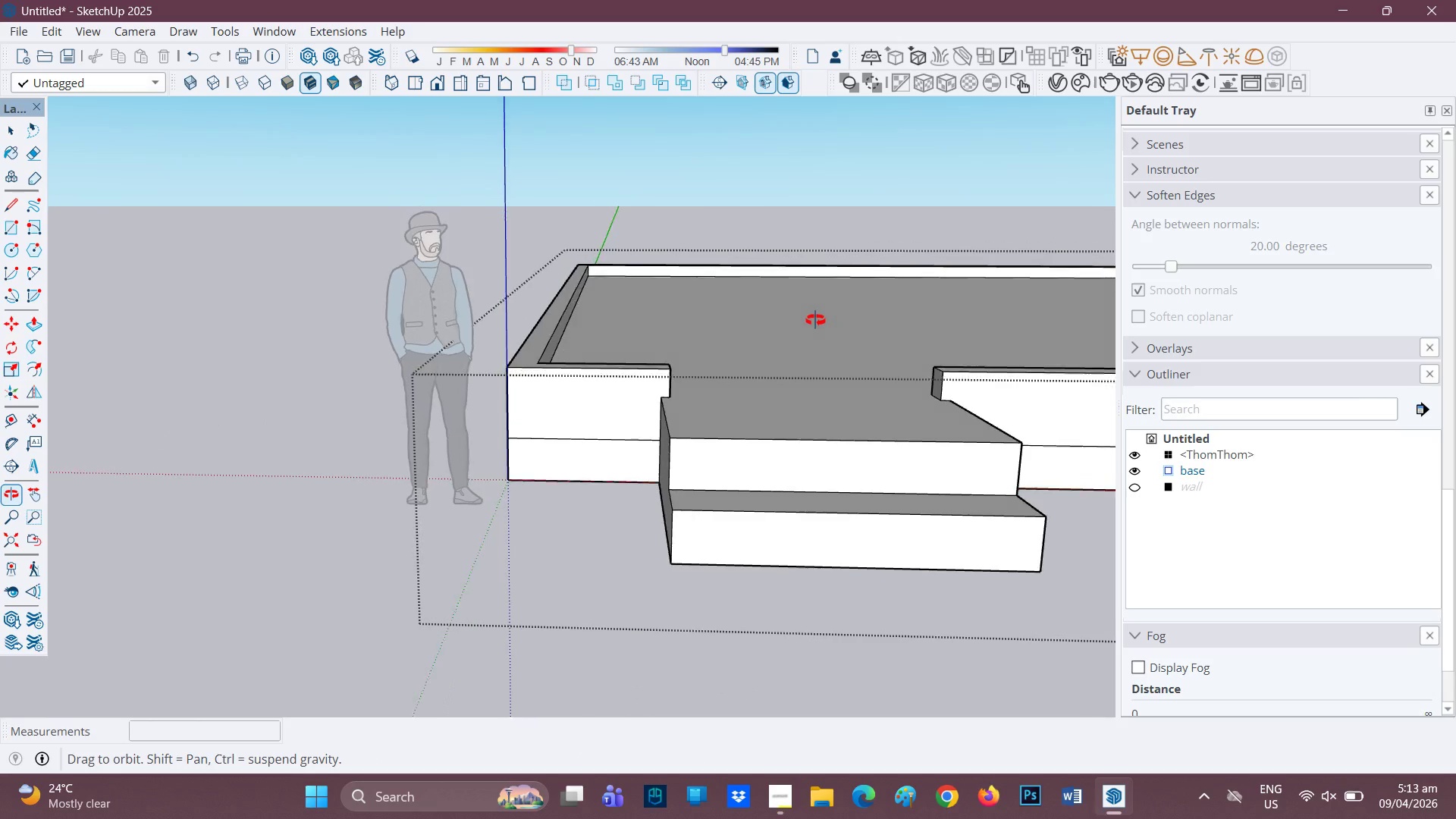 
key(P)
 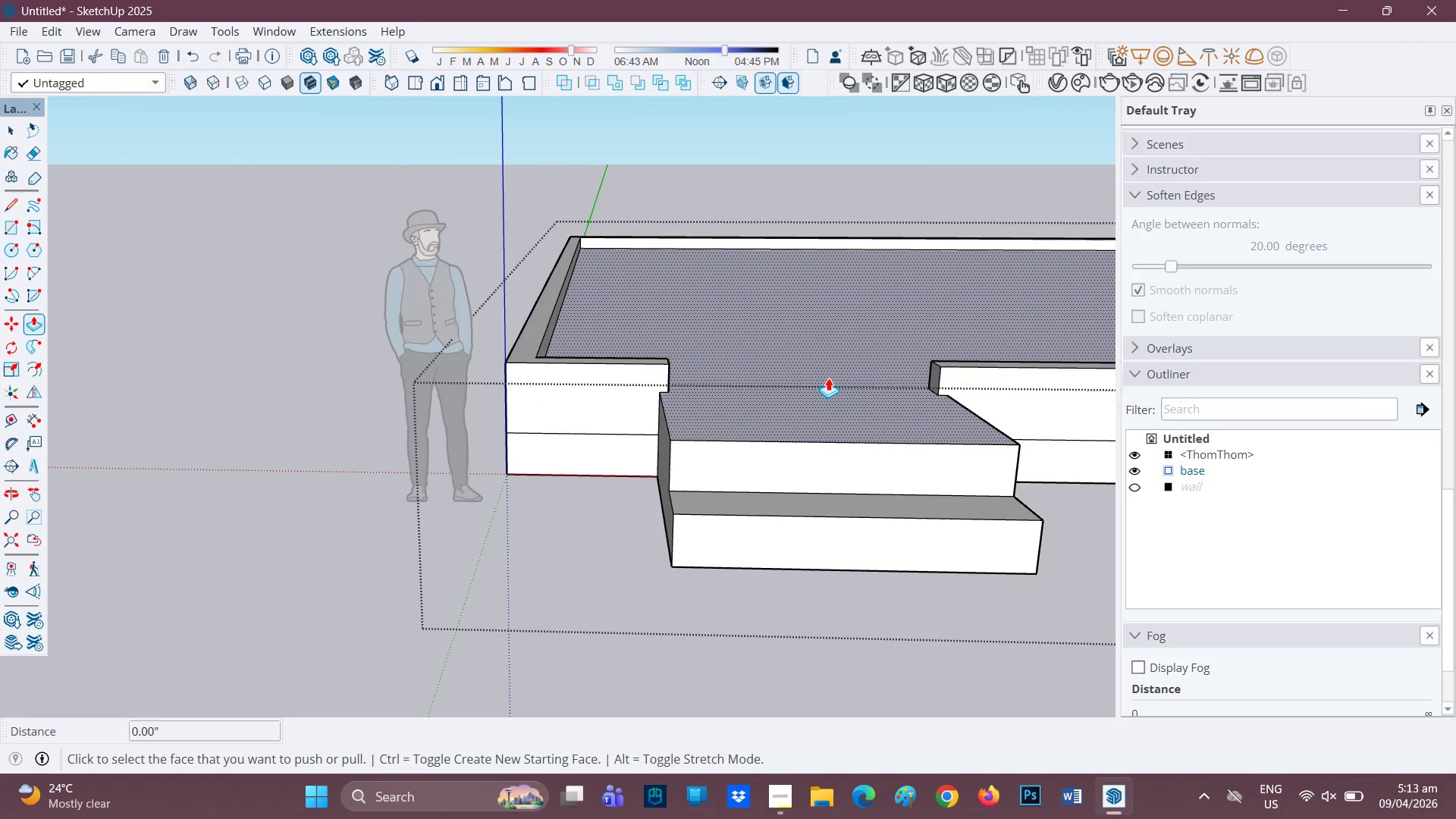 
left_click([828, 378])
 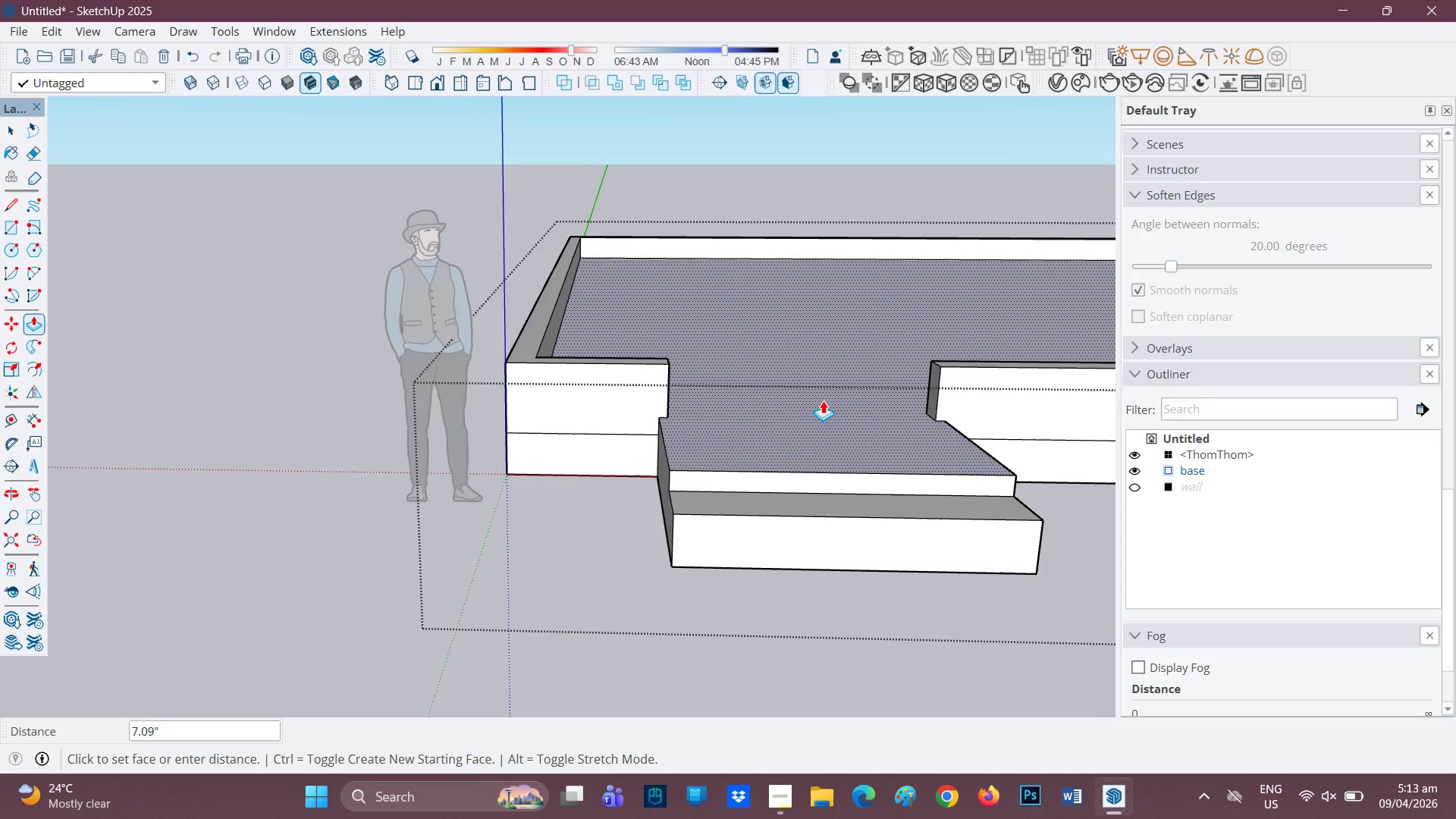 
left_click([823, 400])
 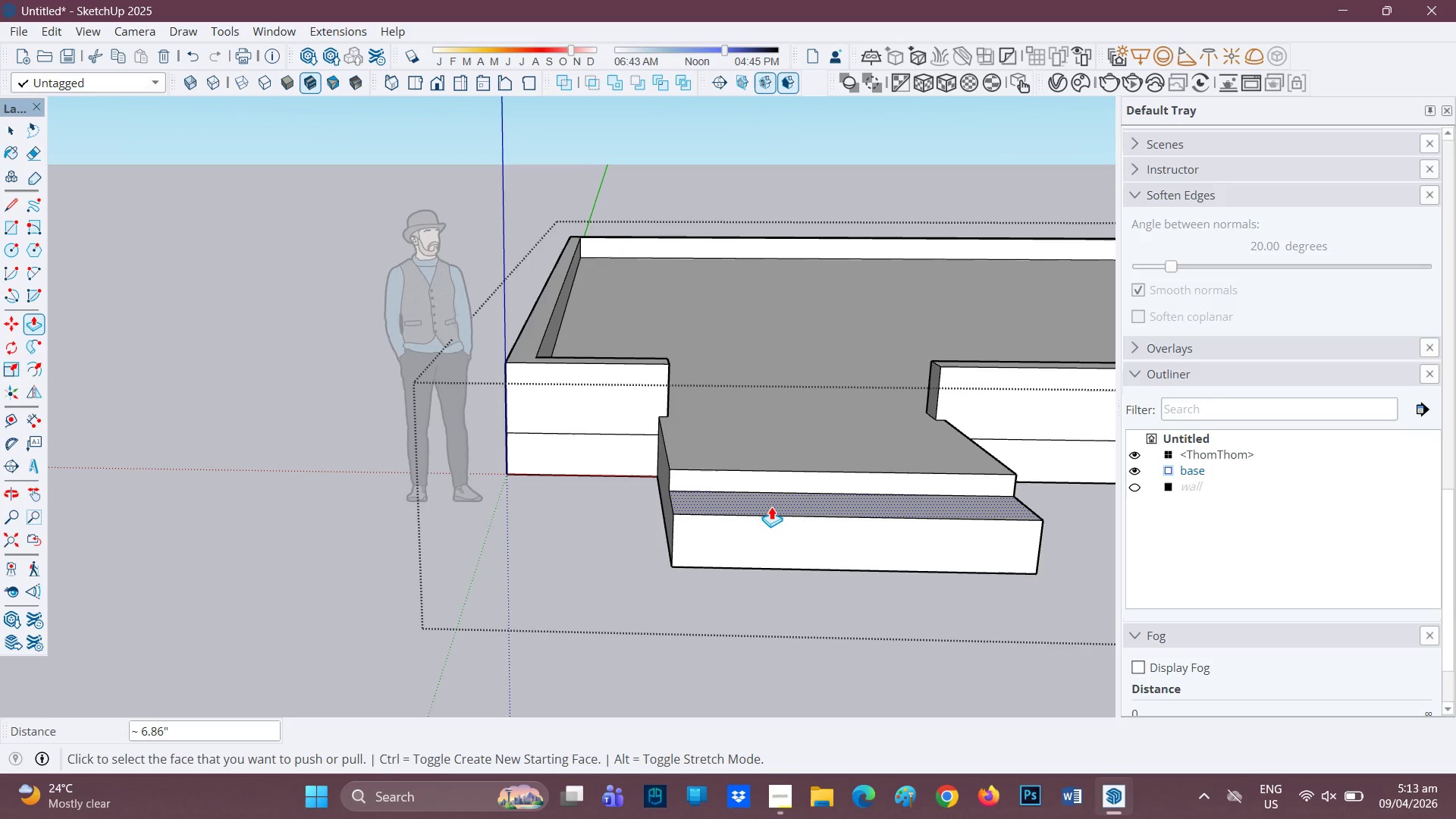 
left_click([770, 507])
 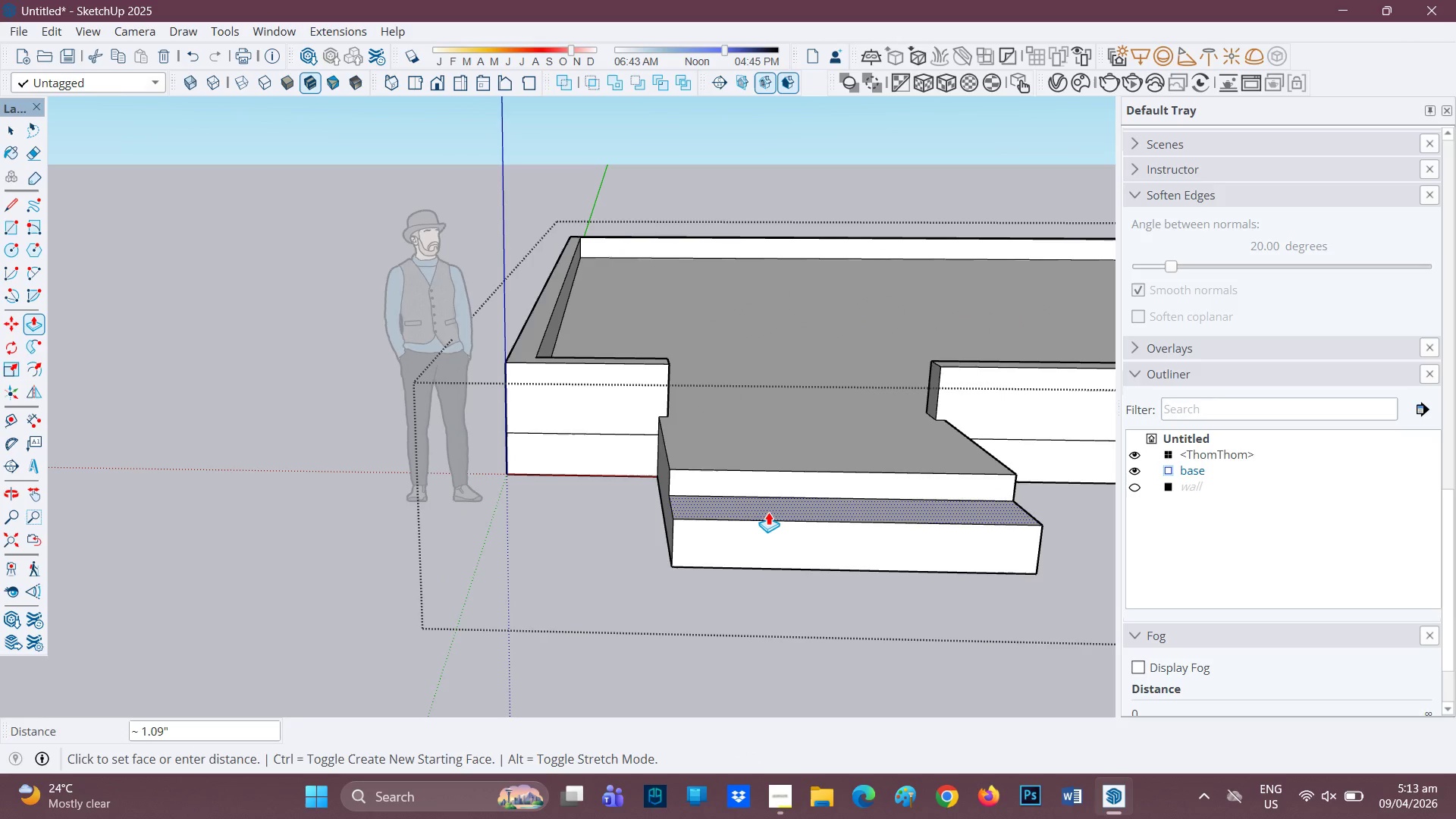 
key(7)
 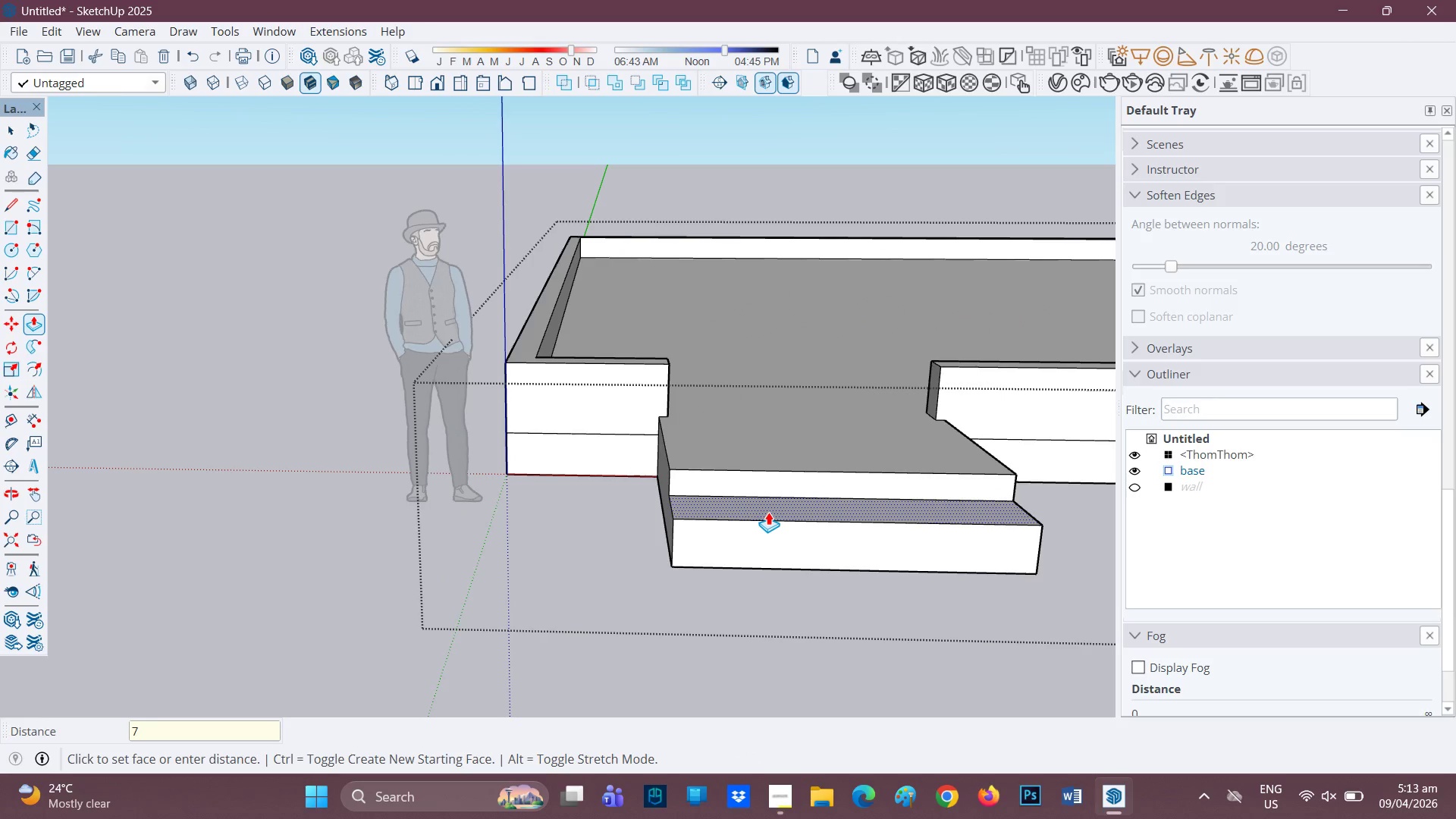 
key(Period)
 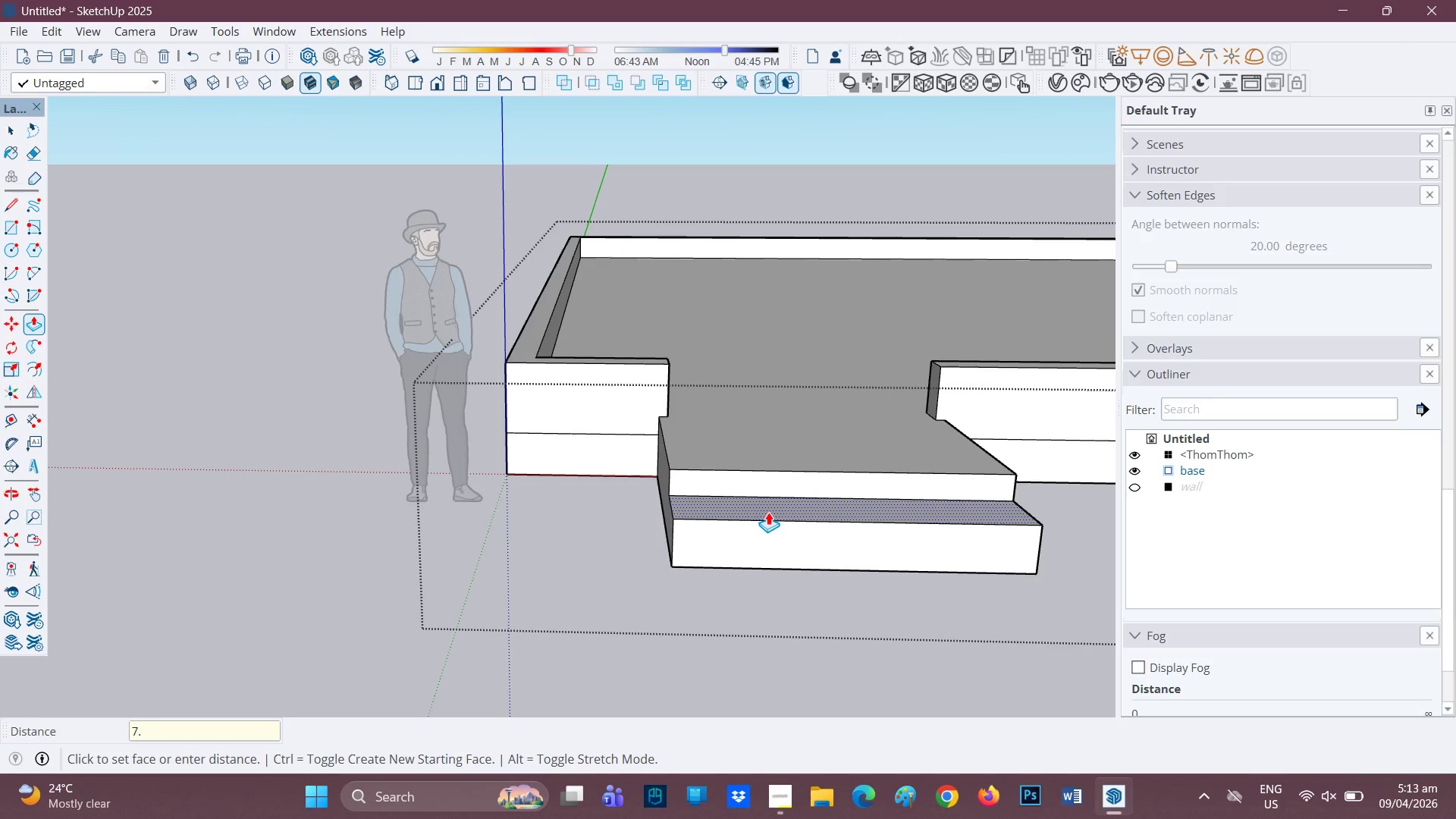 
key(8)
 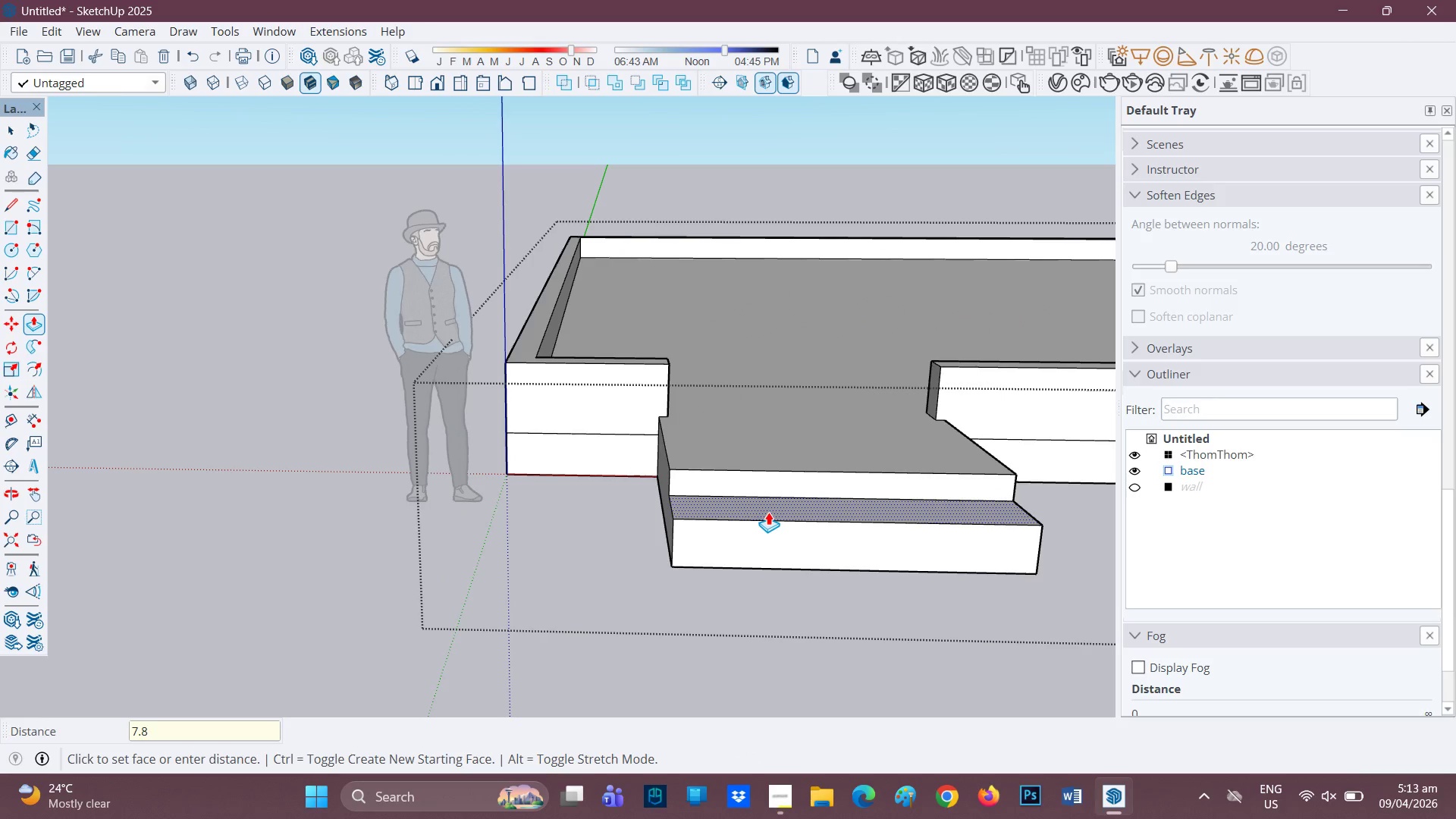 
key(Shift+ShiftRight)
 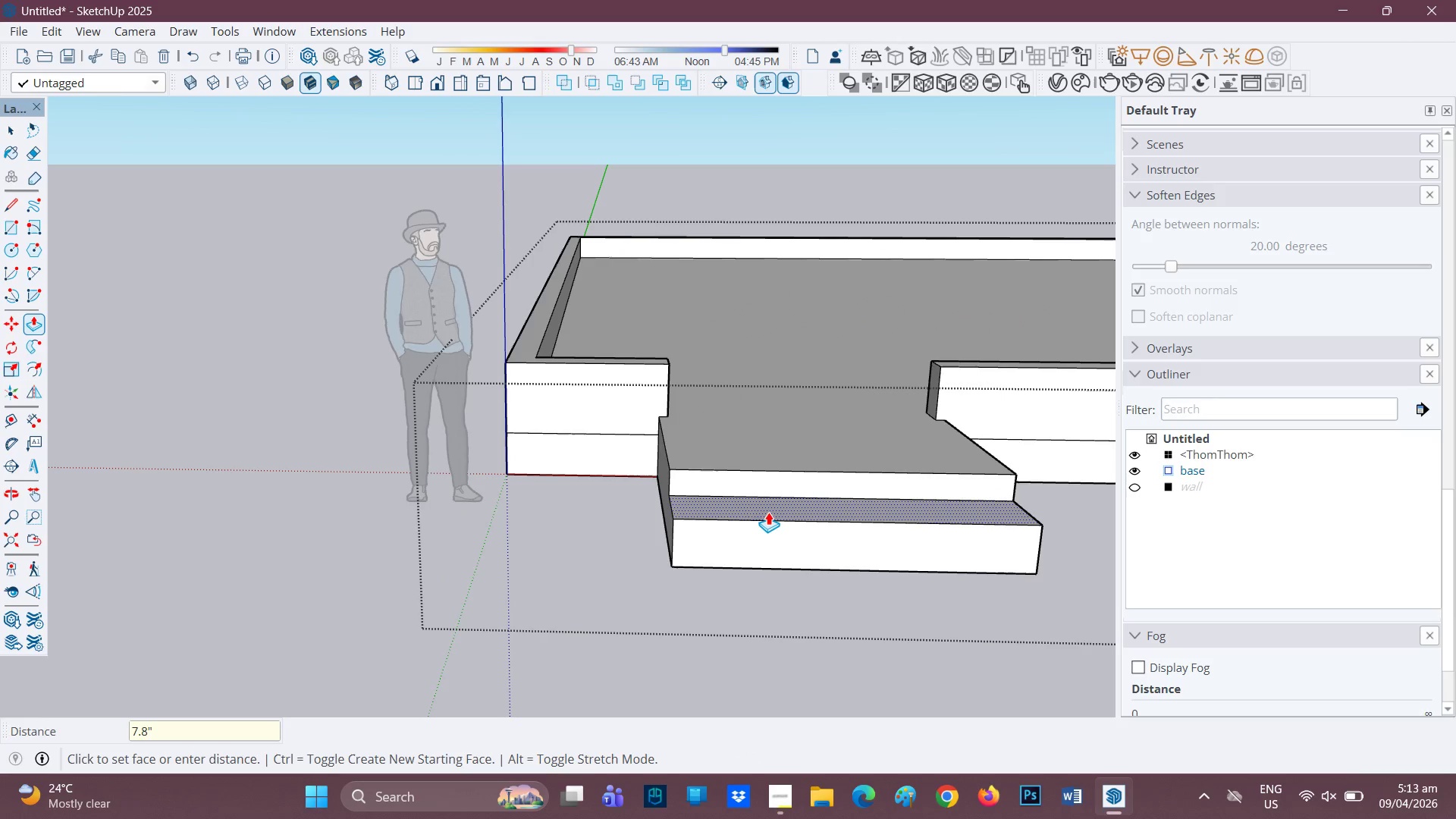 
key(Shift+Quote)
 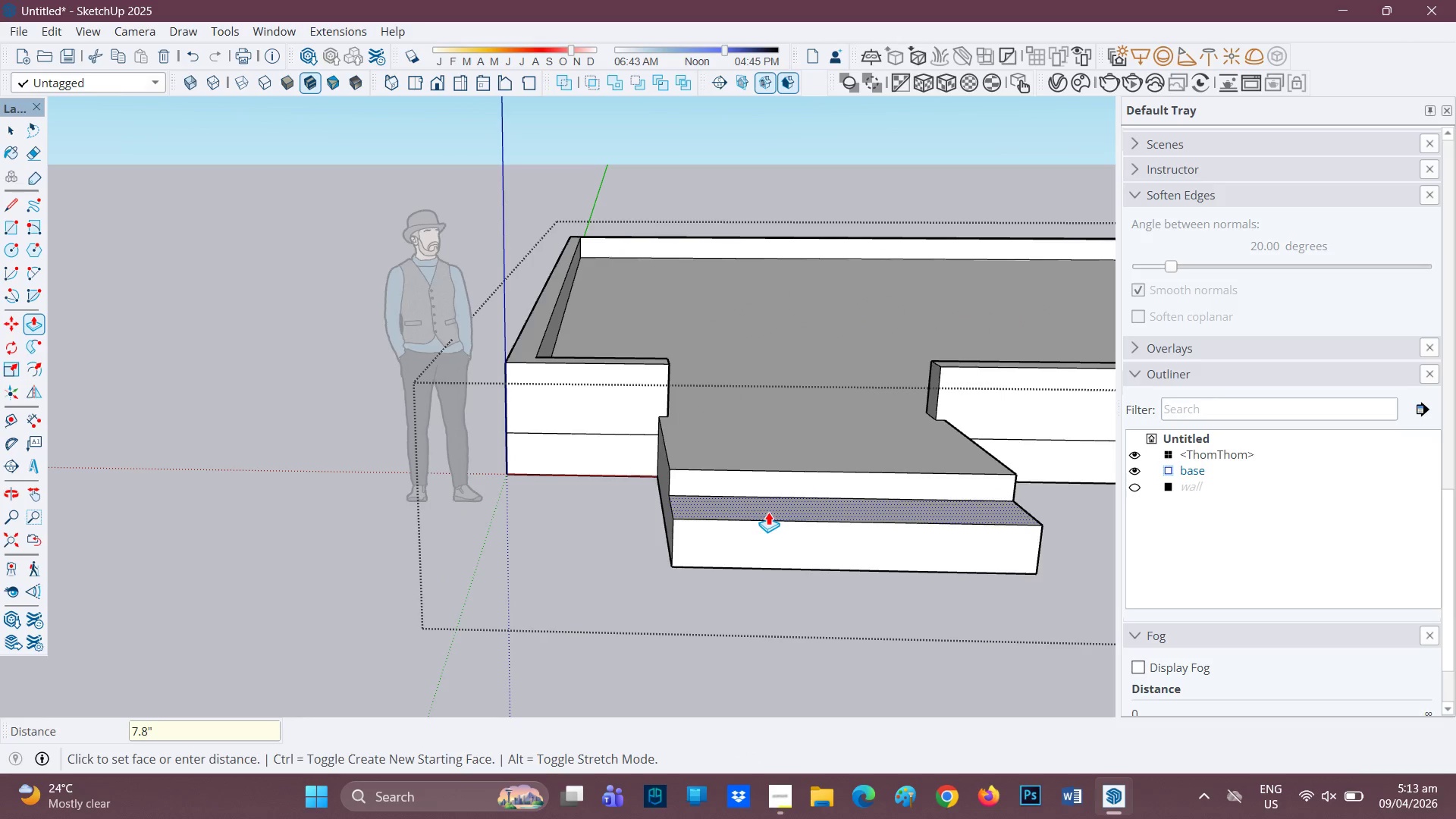 
key(Enter)
 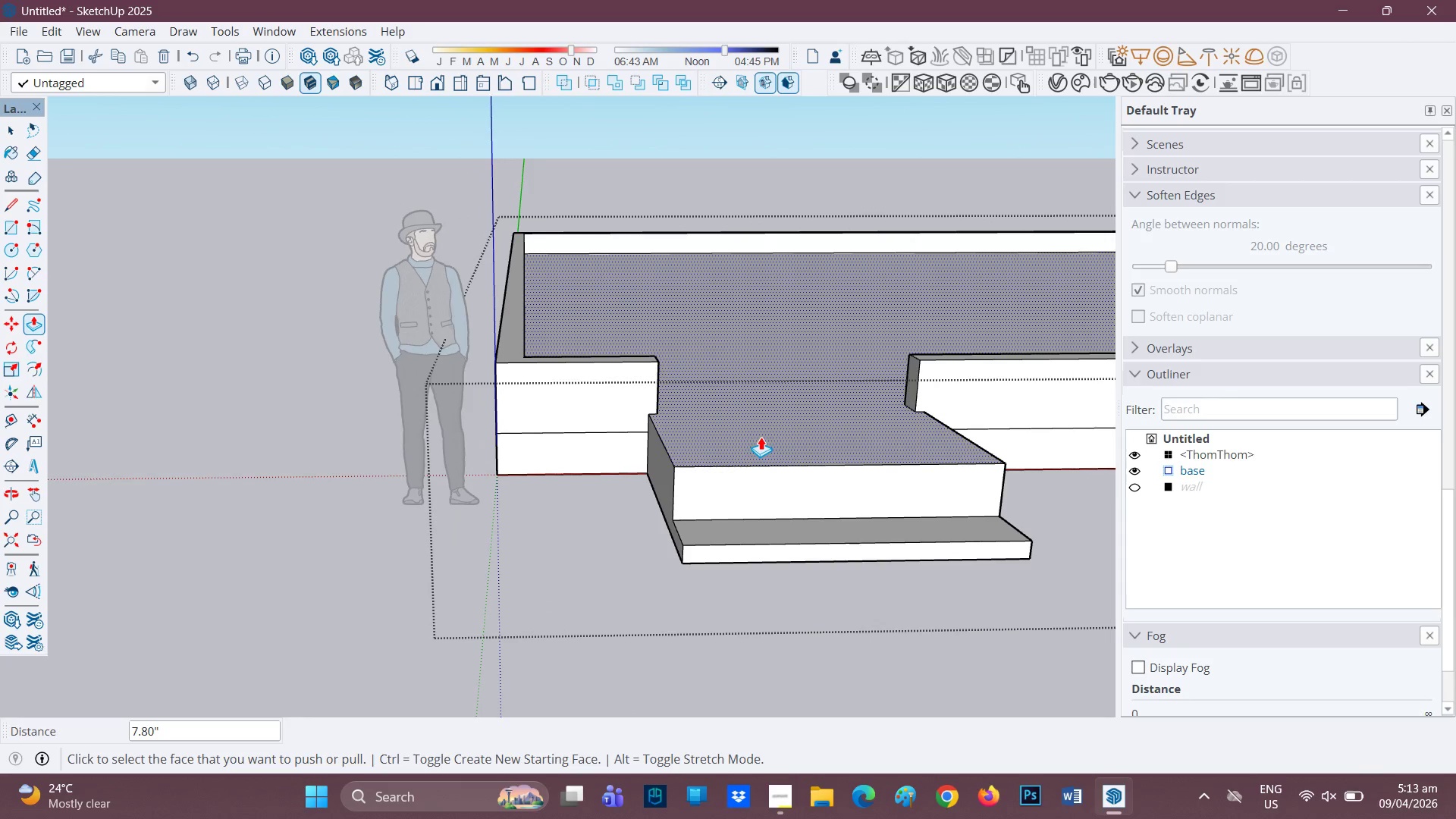 
wait(11.48)
 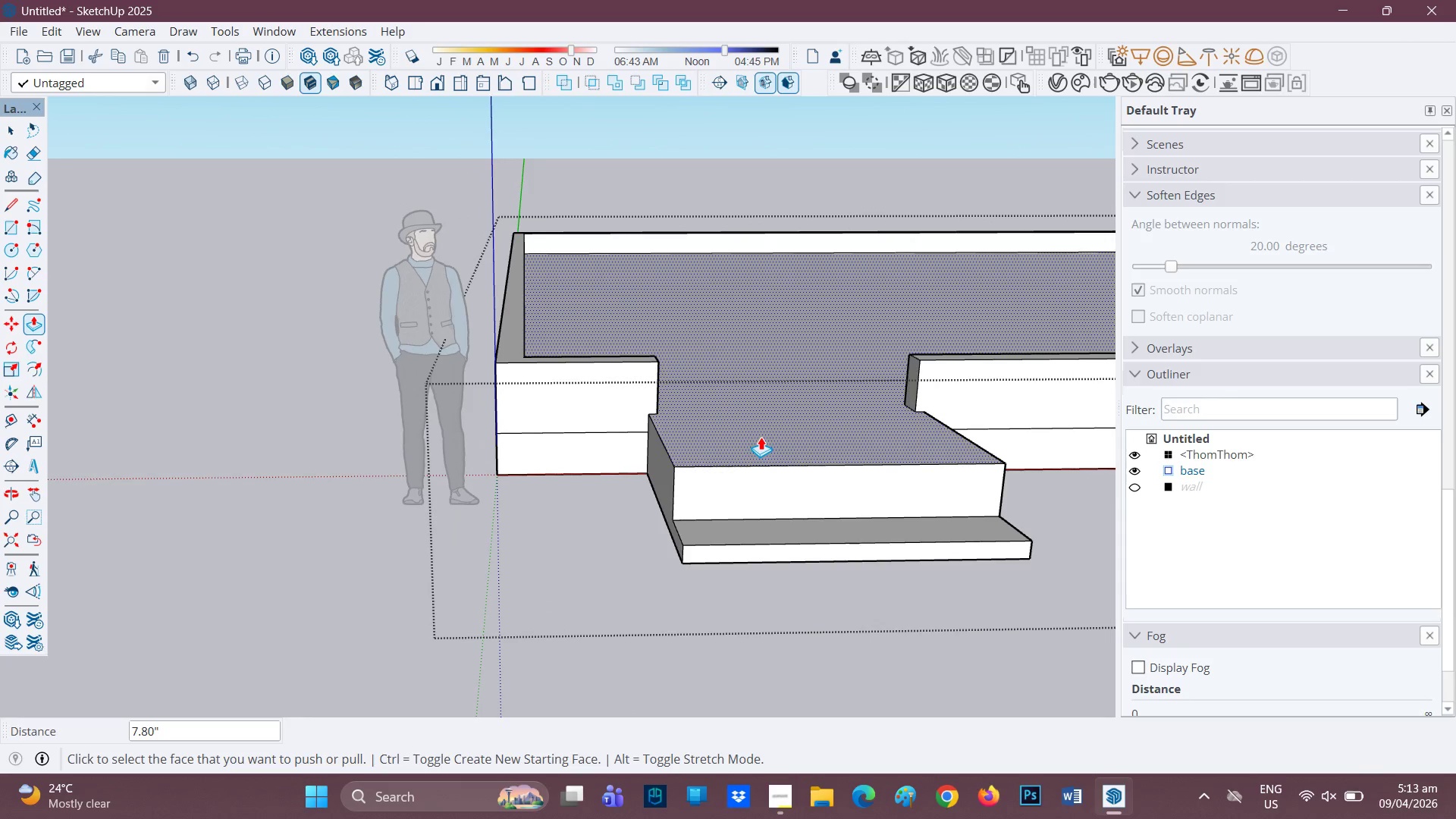 
left_click([758, 438])
 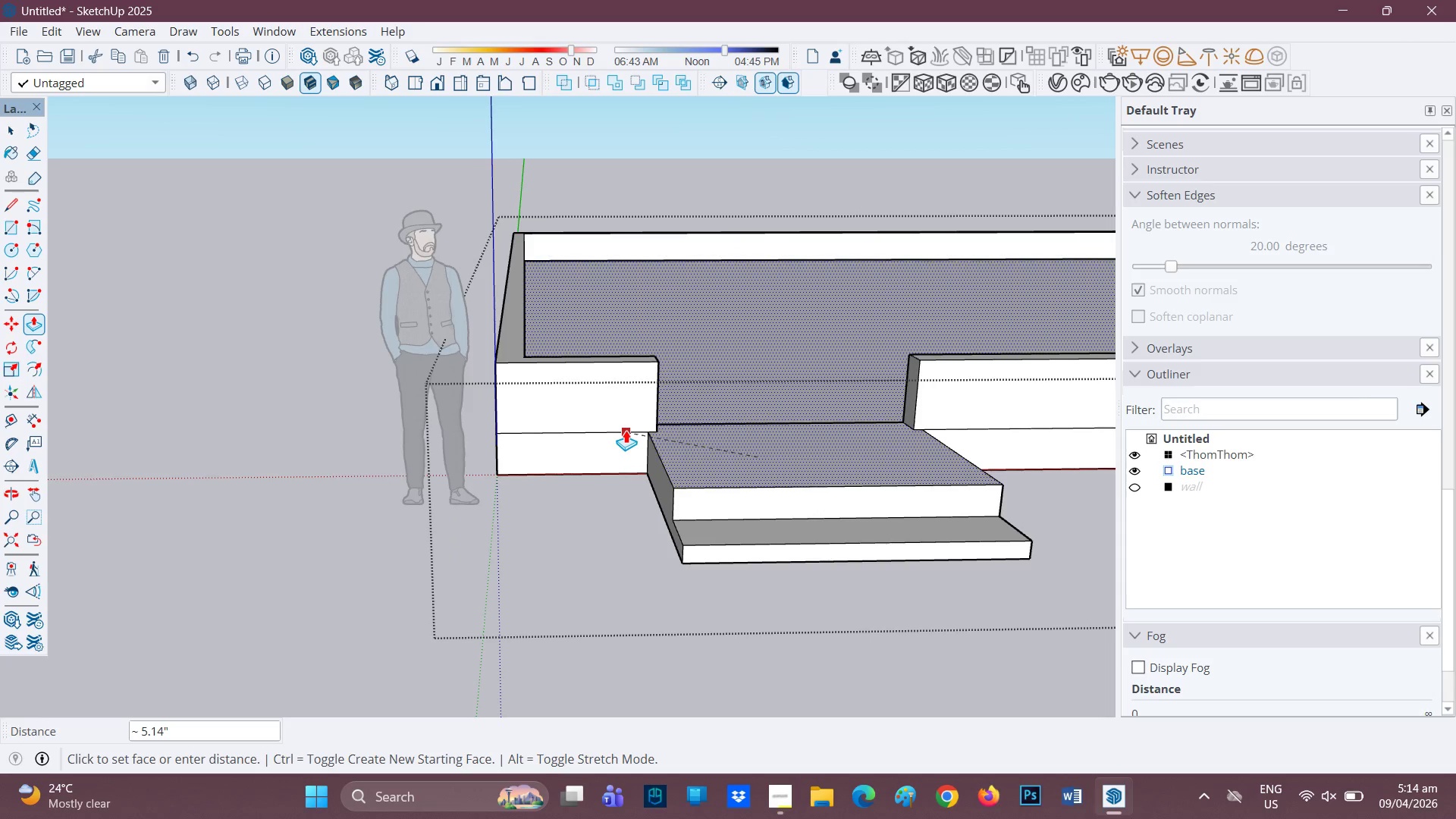 
wait(7.75)
 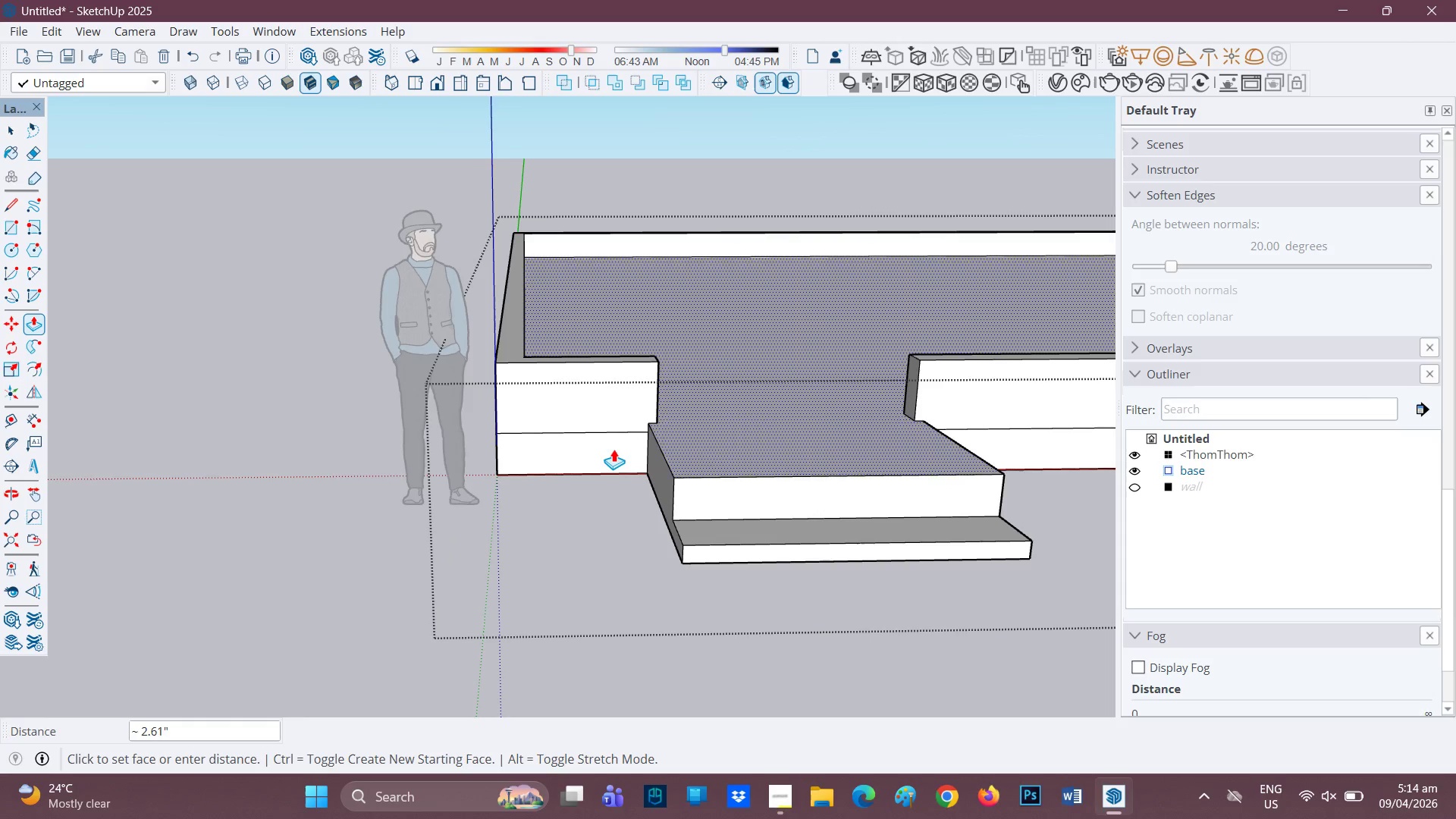 
left_click([626, 430])
 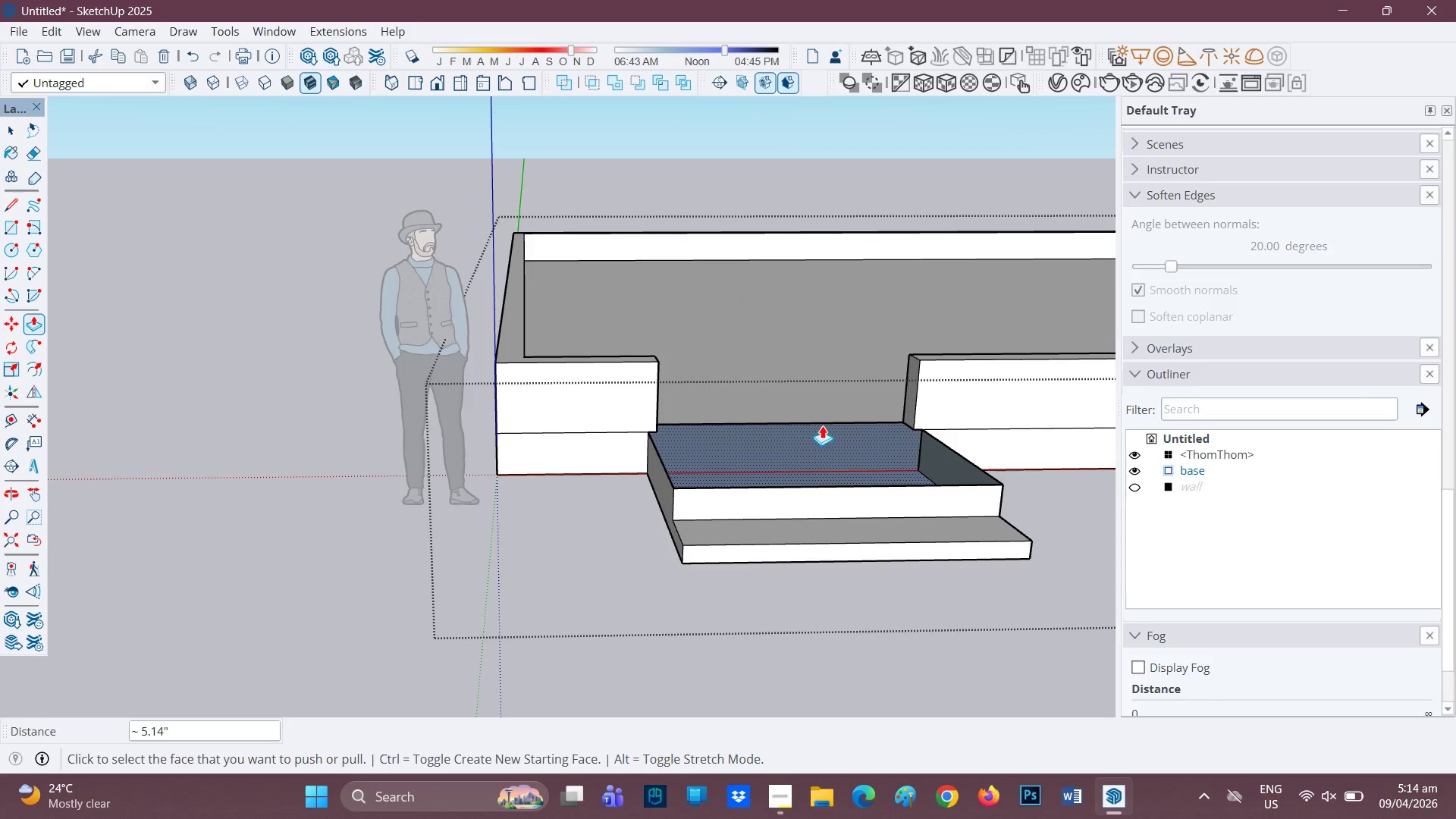 
scroll: coordinate [823, 425], scroll_direction: up, amount: 2.0
 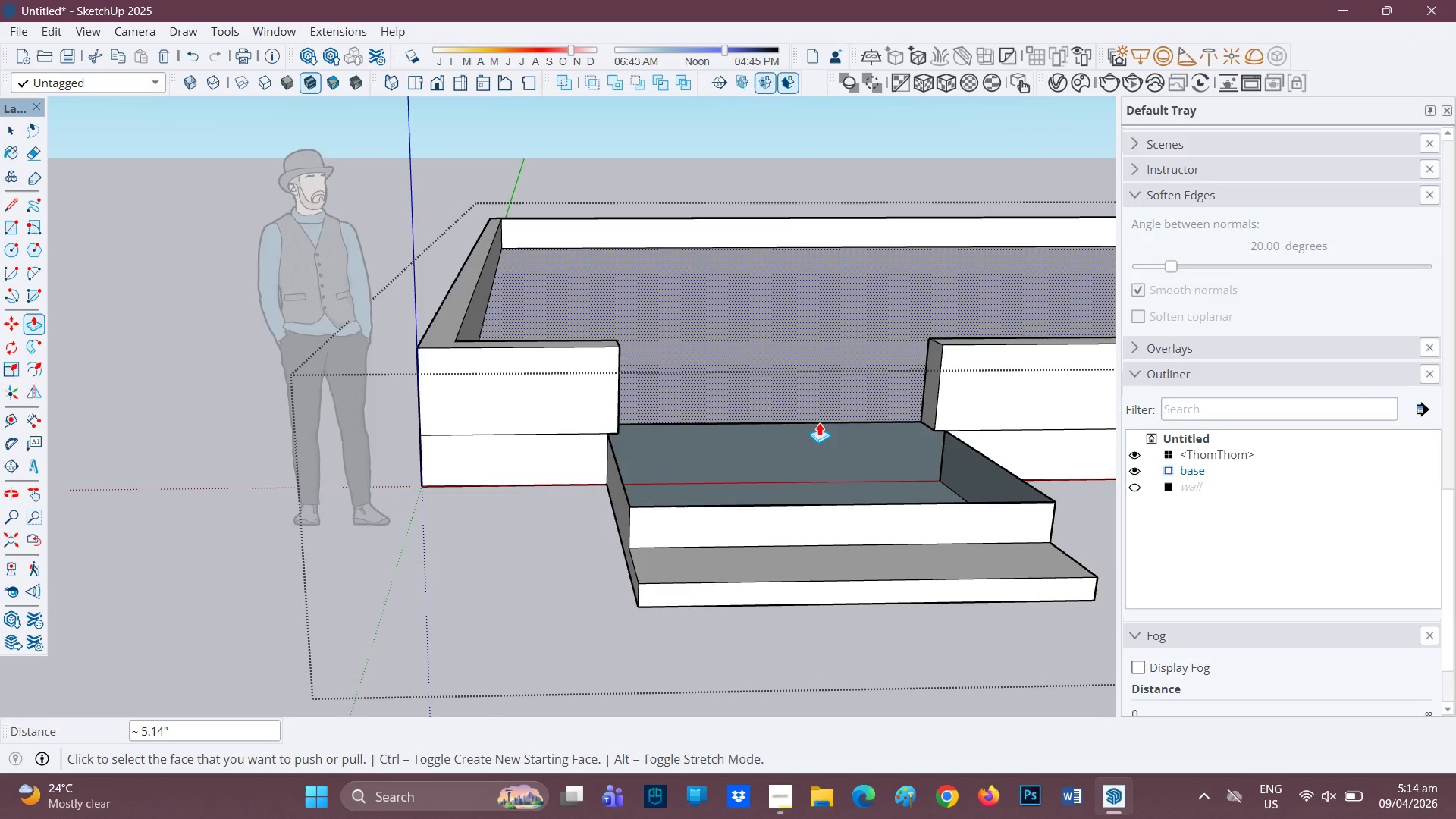 
key(Control+ControlLeft)
 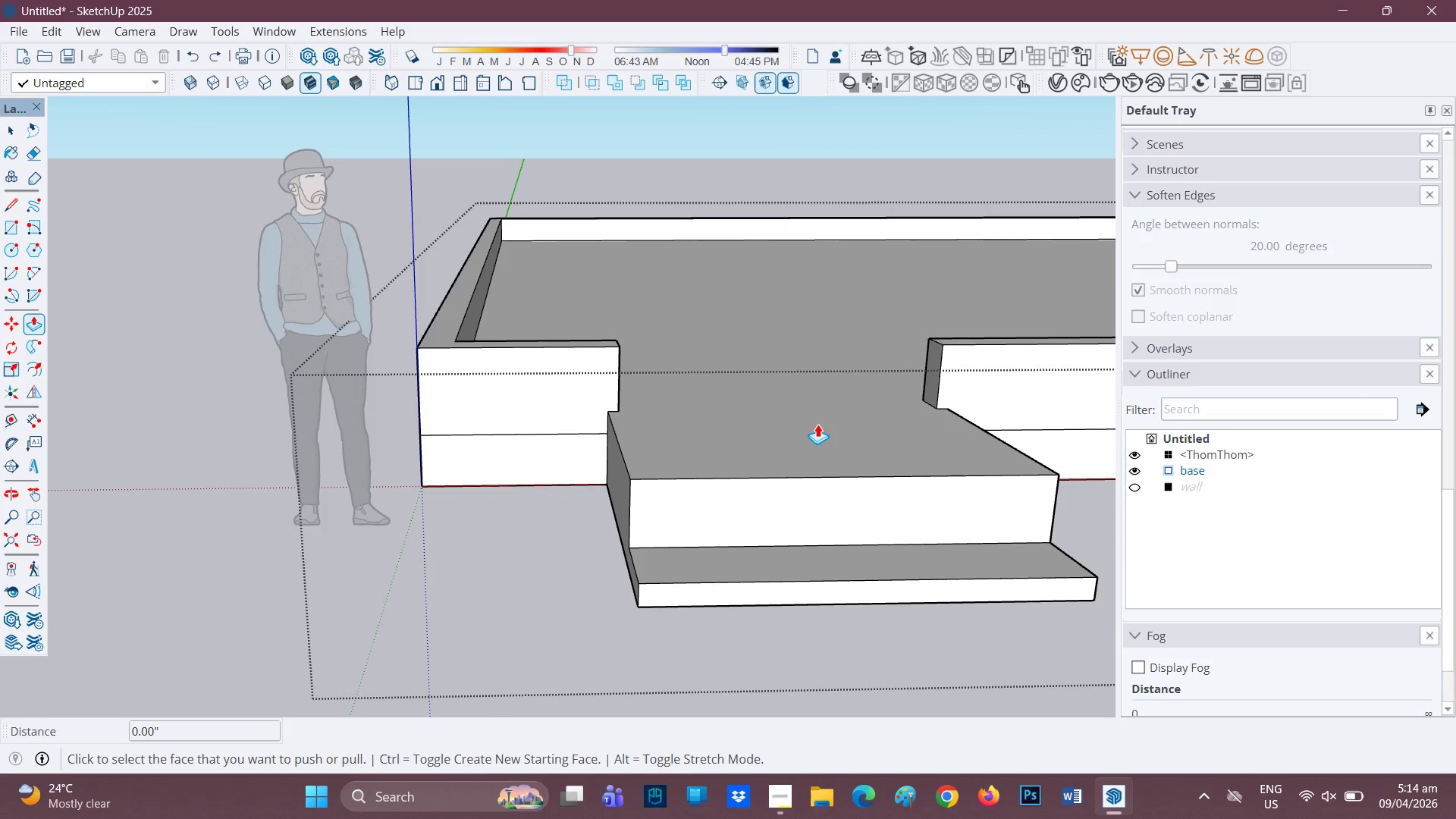 
key(Control+Z)
 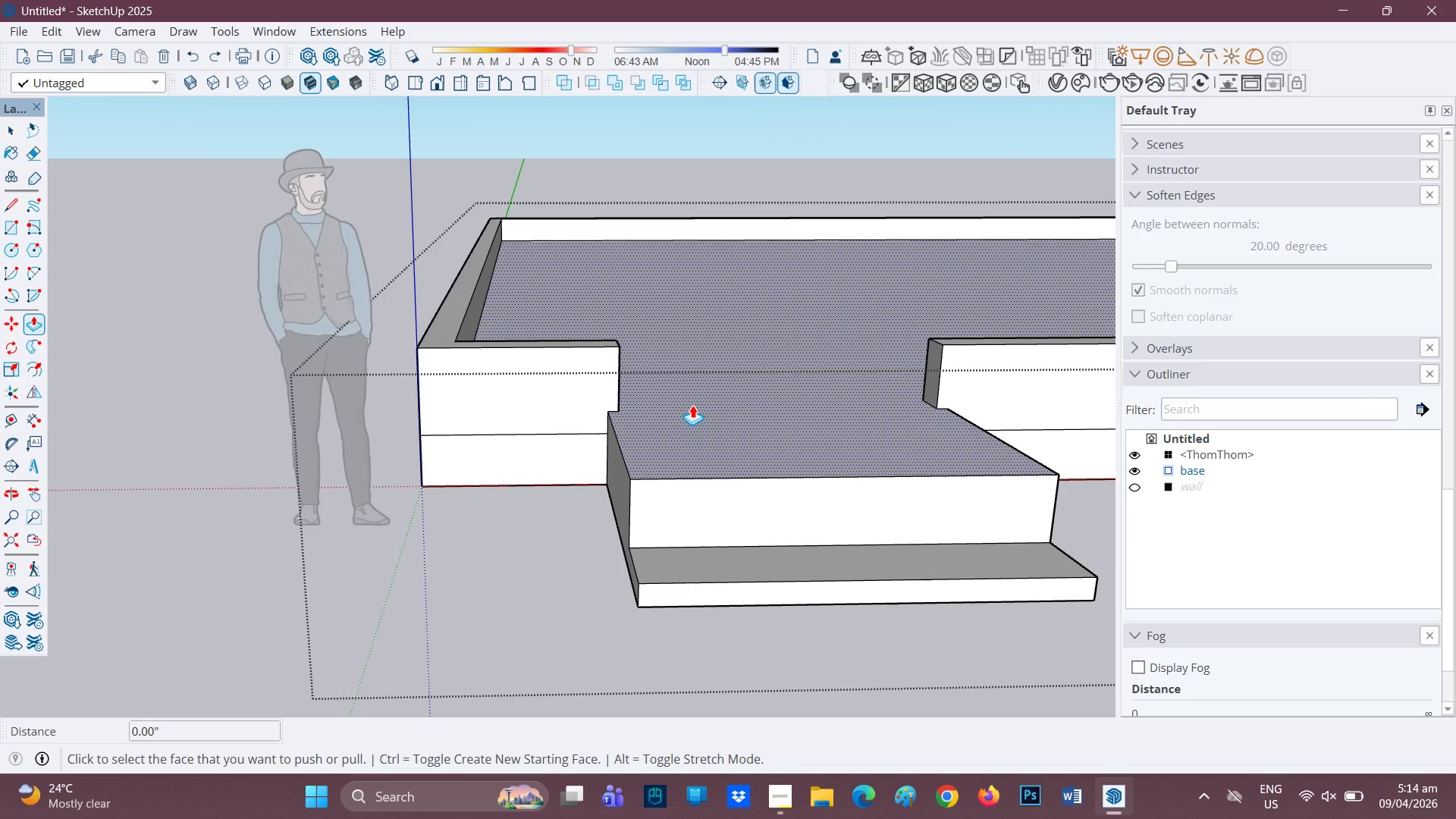 
left_click([695, 406])
 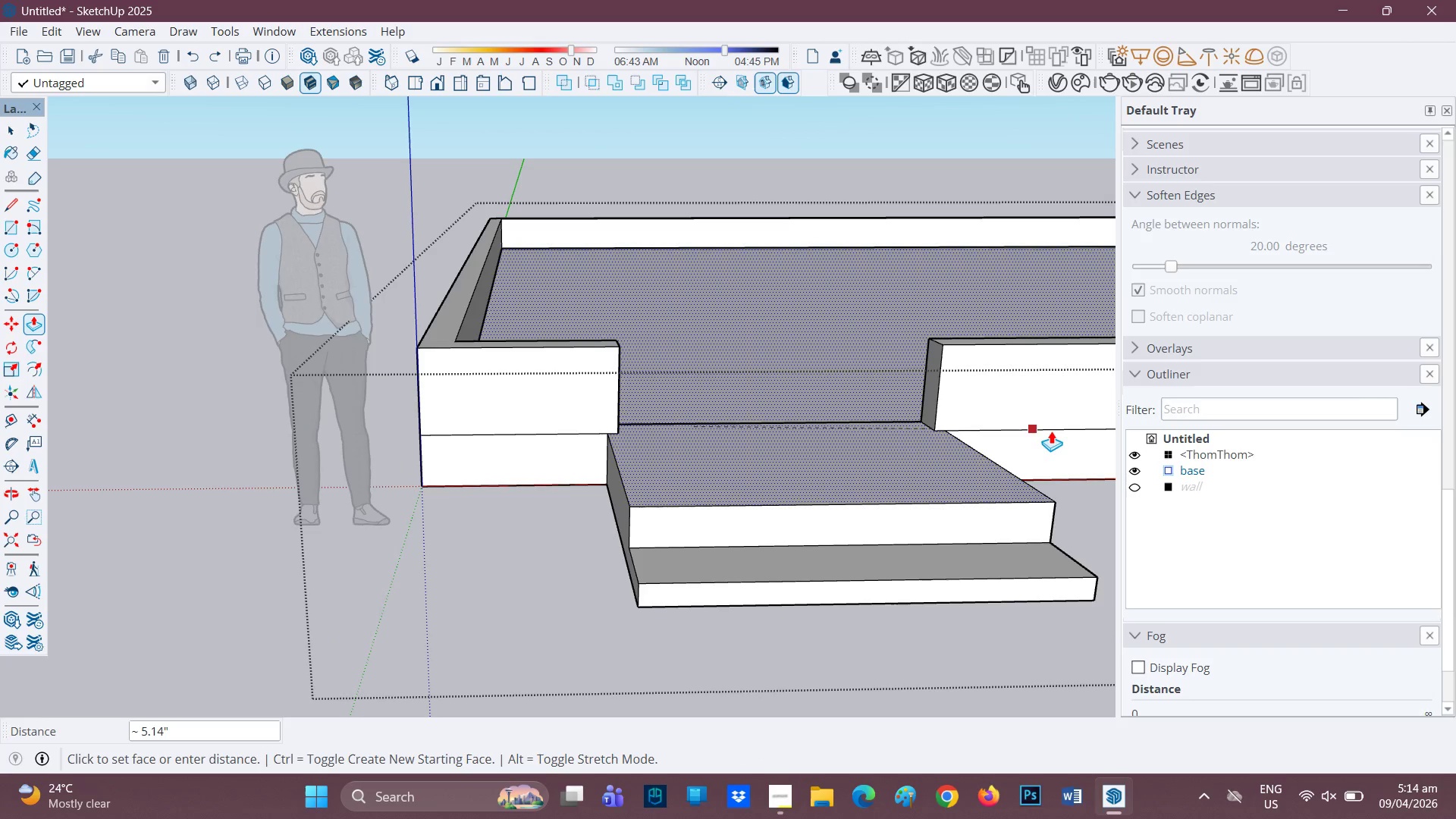 
left_click([1057, 431])
 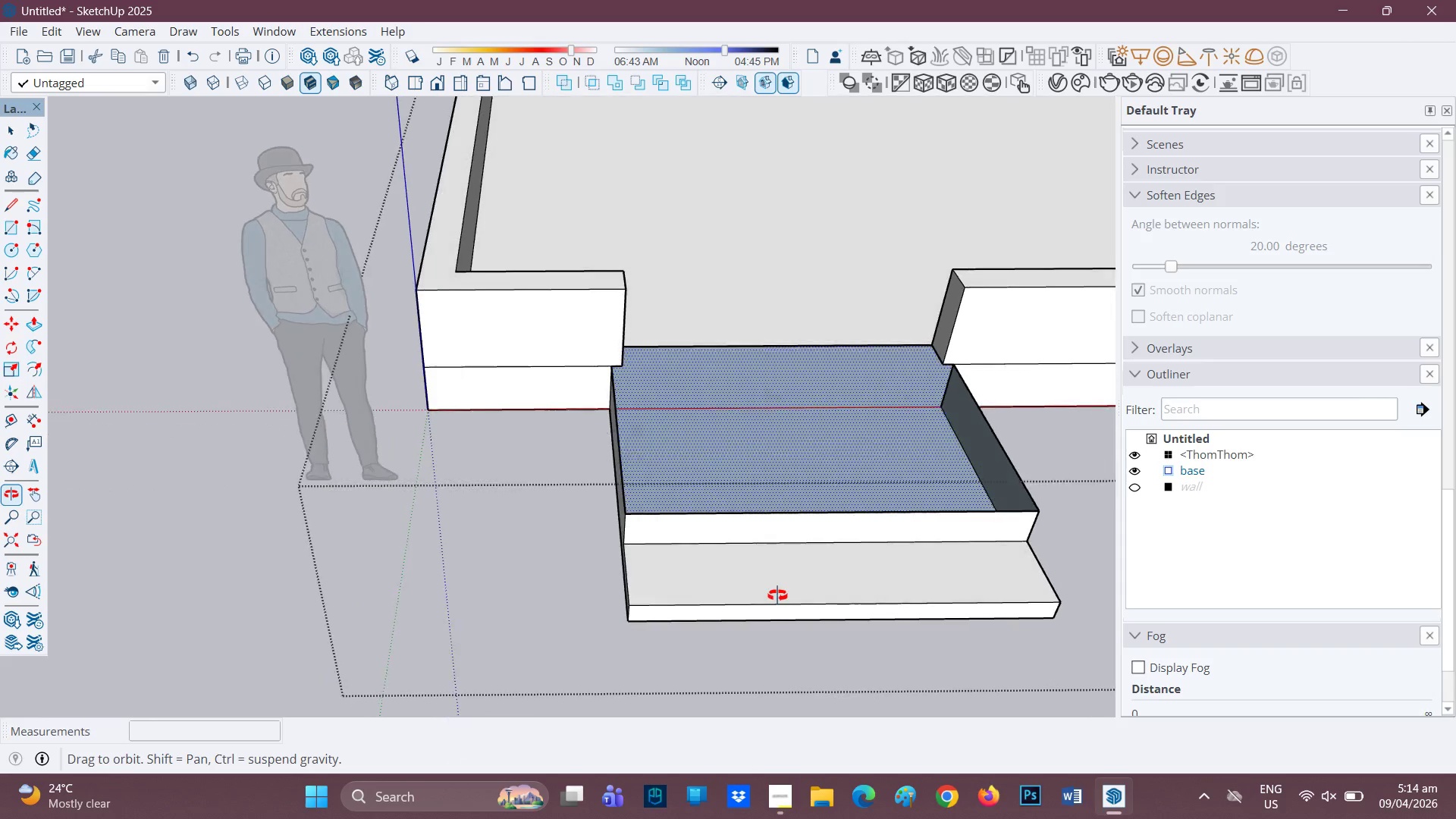 
scroll: coordinate [800, 540], scroll_direction: up, amount: 1.0
 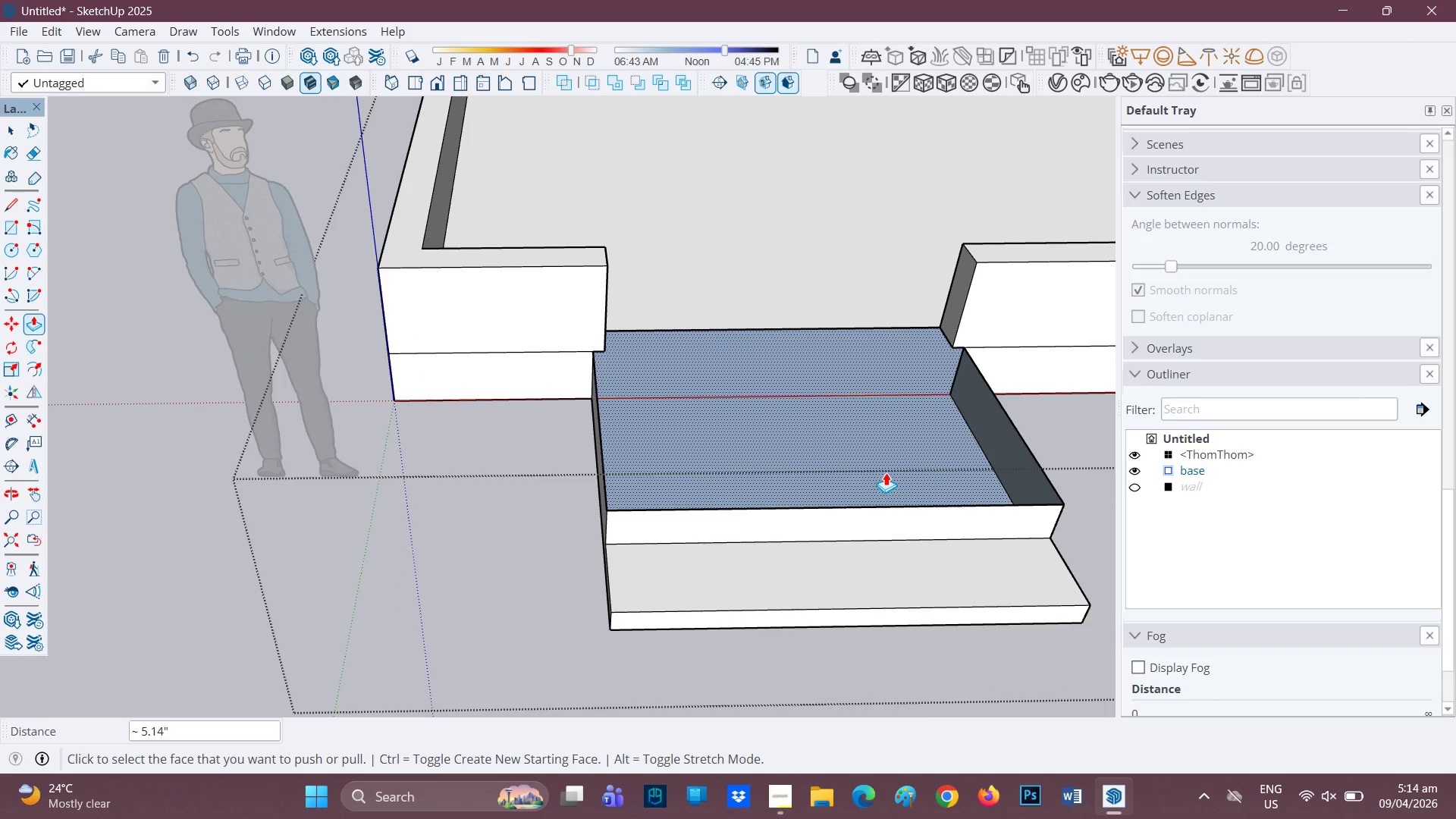 
key(R)
 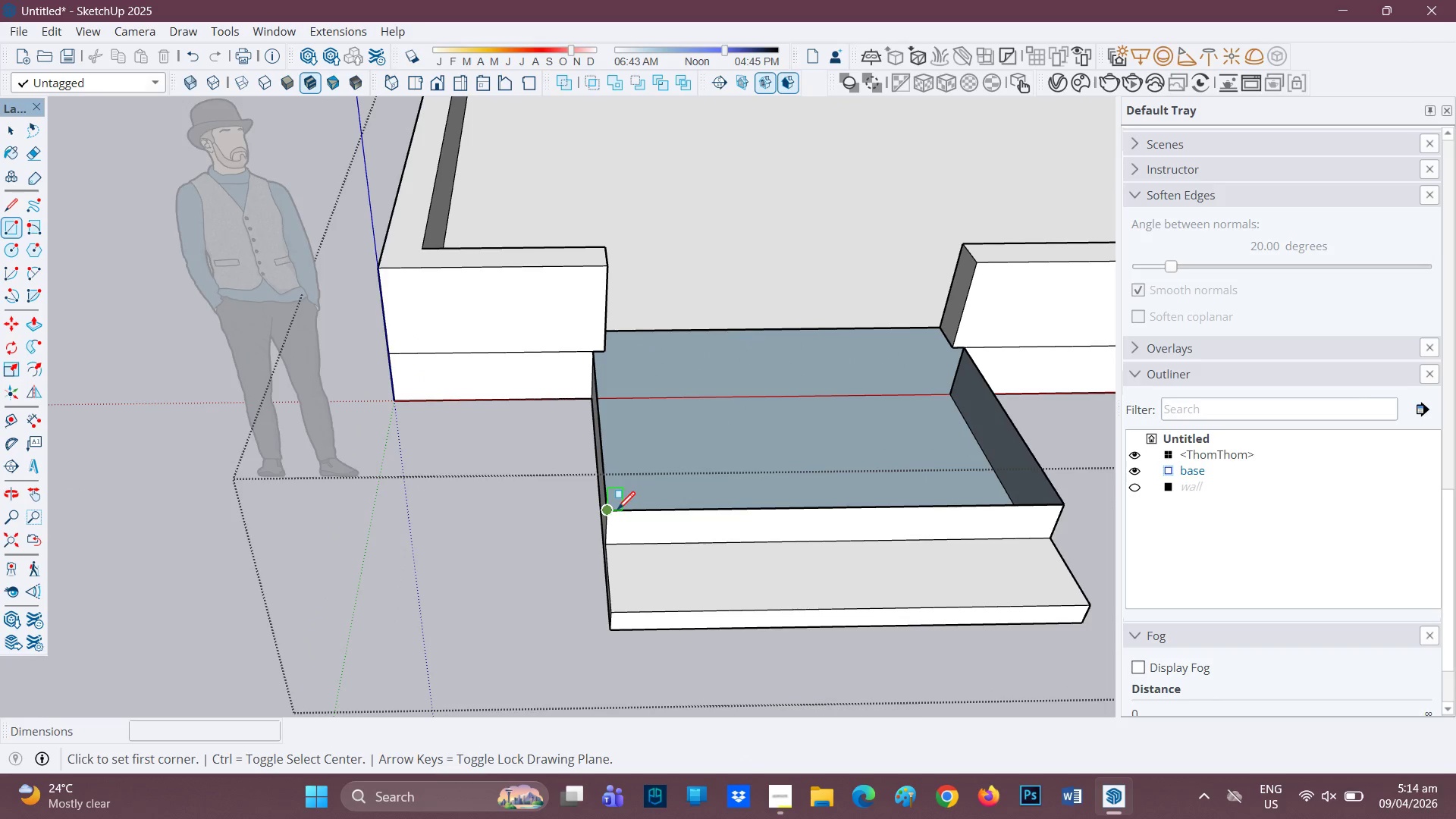 
left_click_drag(start_coordinate=[617, 510], to_coordinate=[631, 505])
 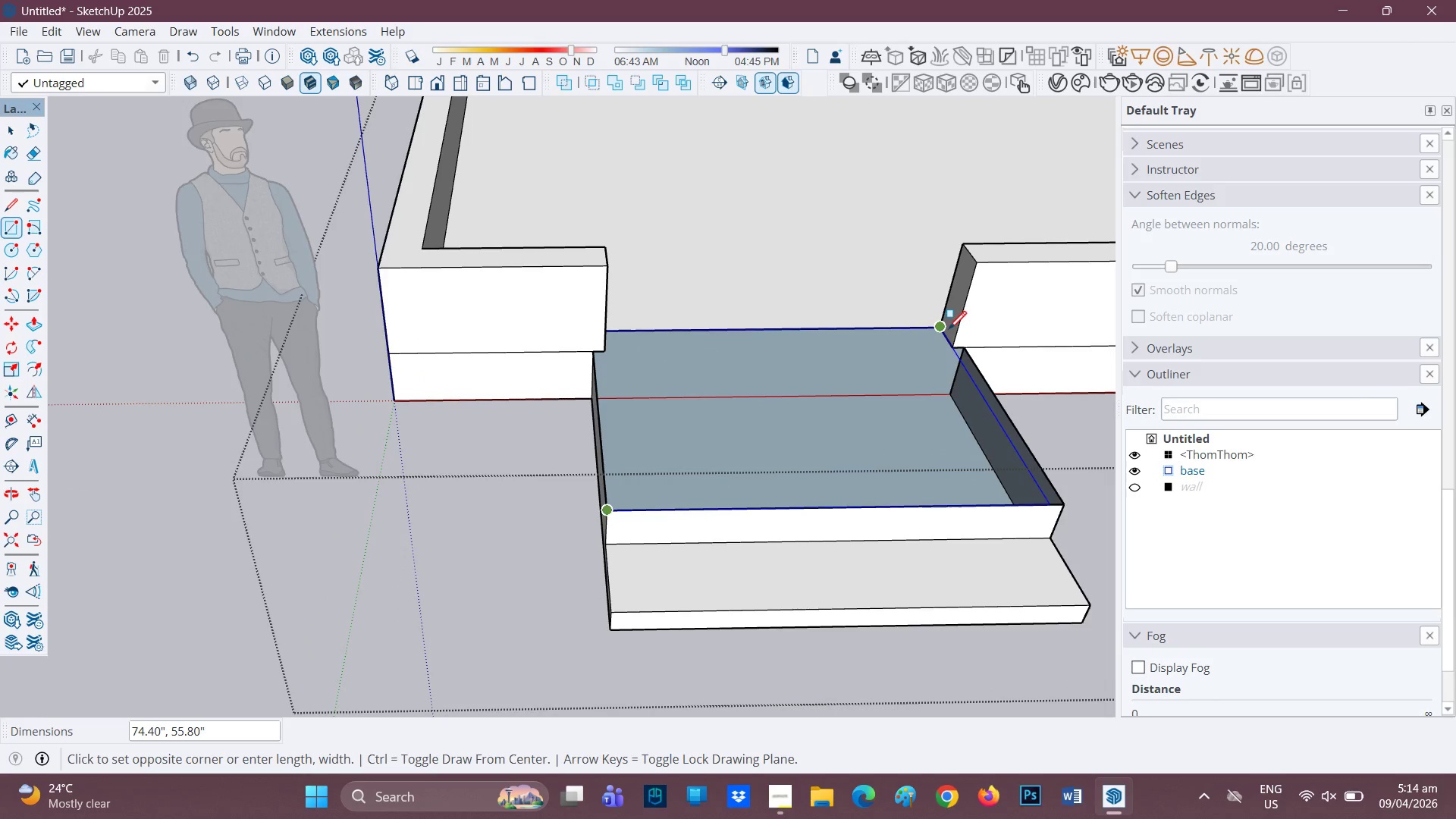 
scroll: coordinate [965, 315], scroll_direction: up, amount: 1.0
 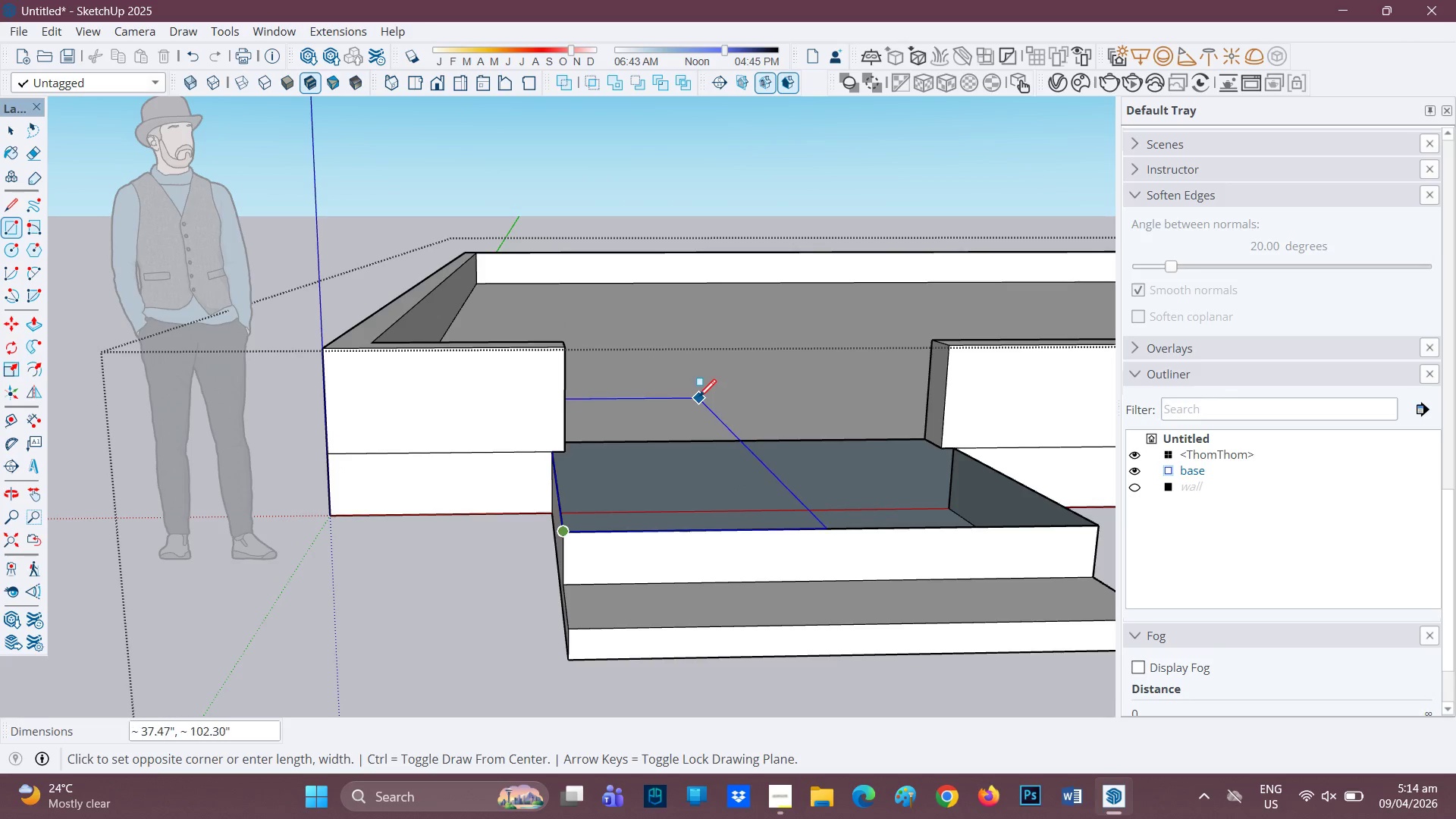 
key(H)
 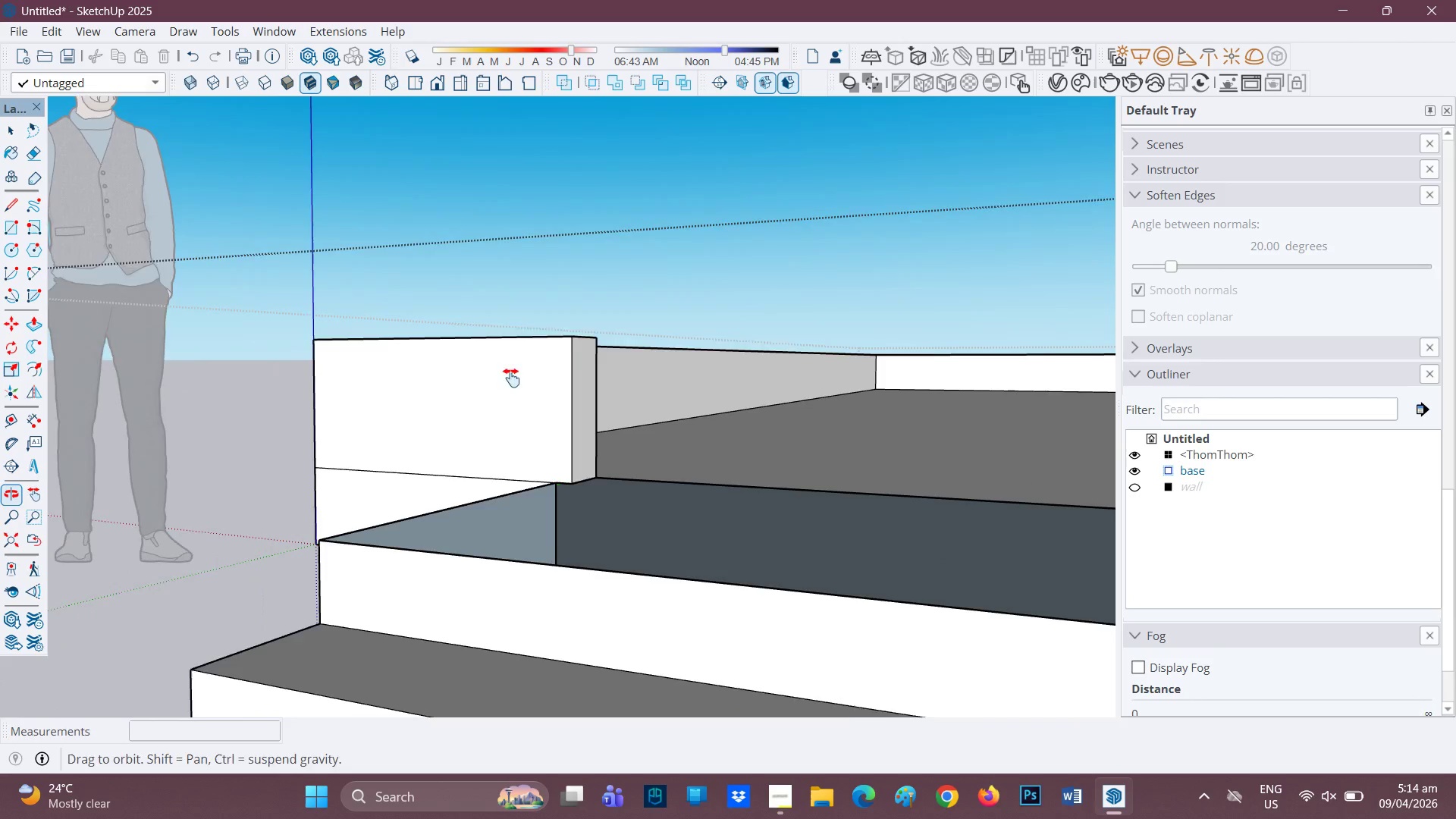 
scroll: coordinate [624, 500], scroll_direction: up, amount: 11.0
 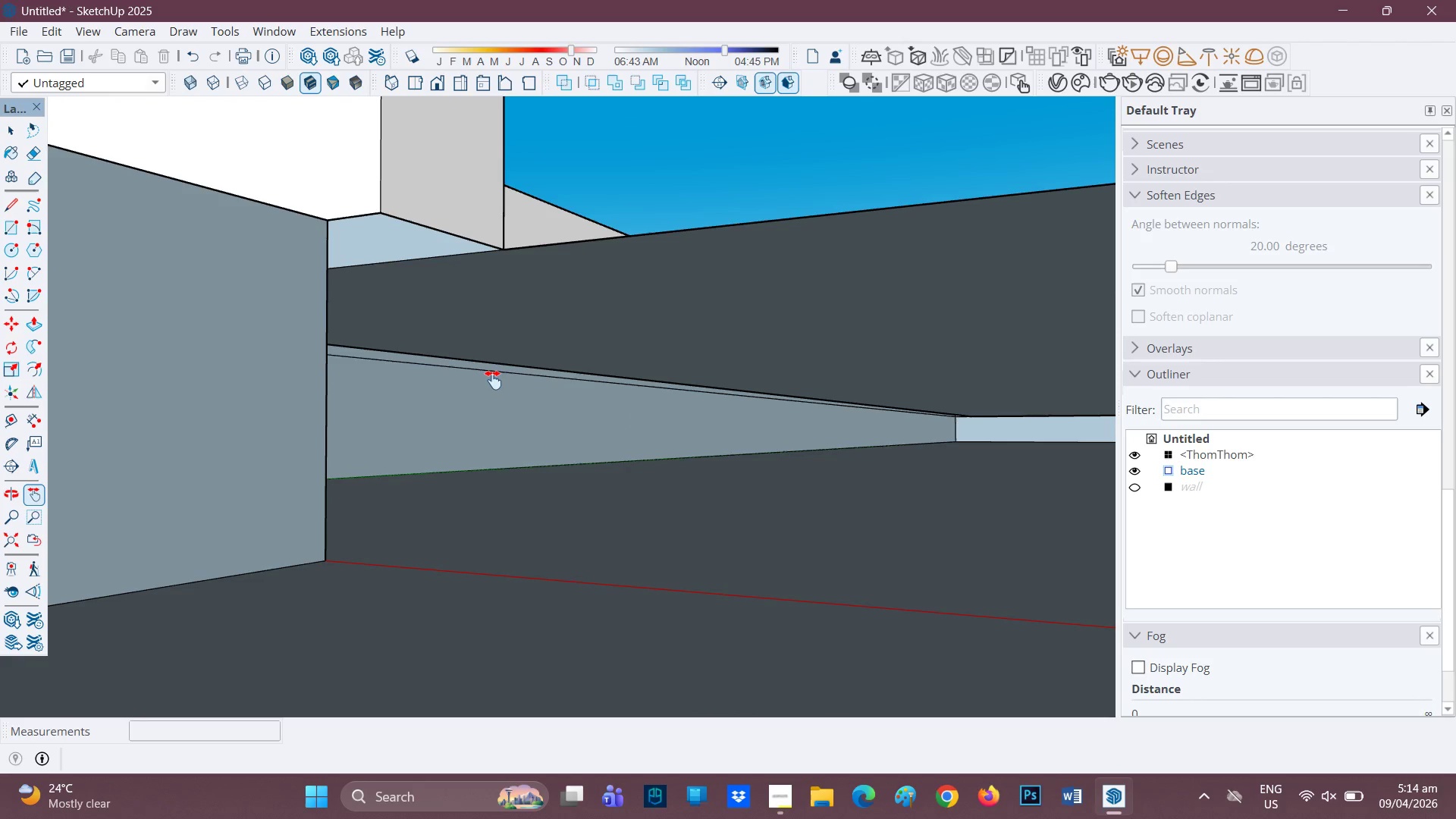 
key(P)
 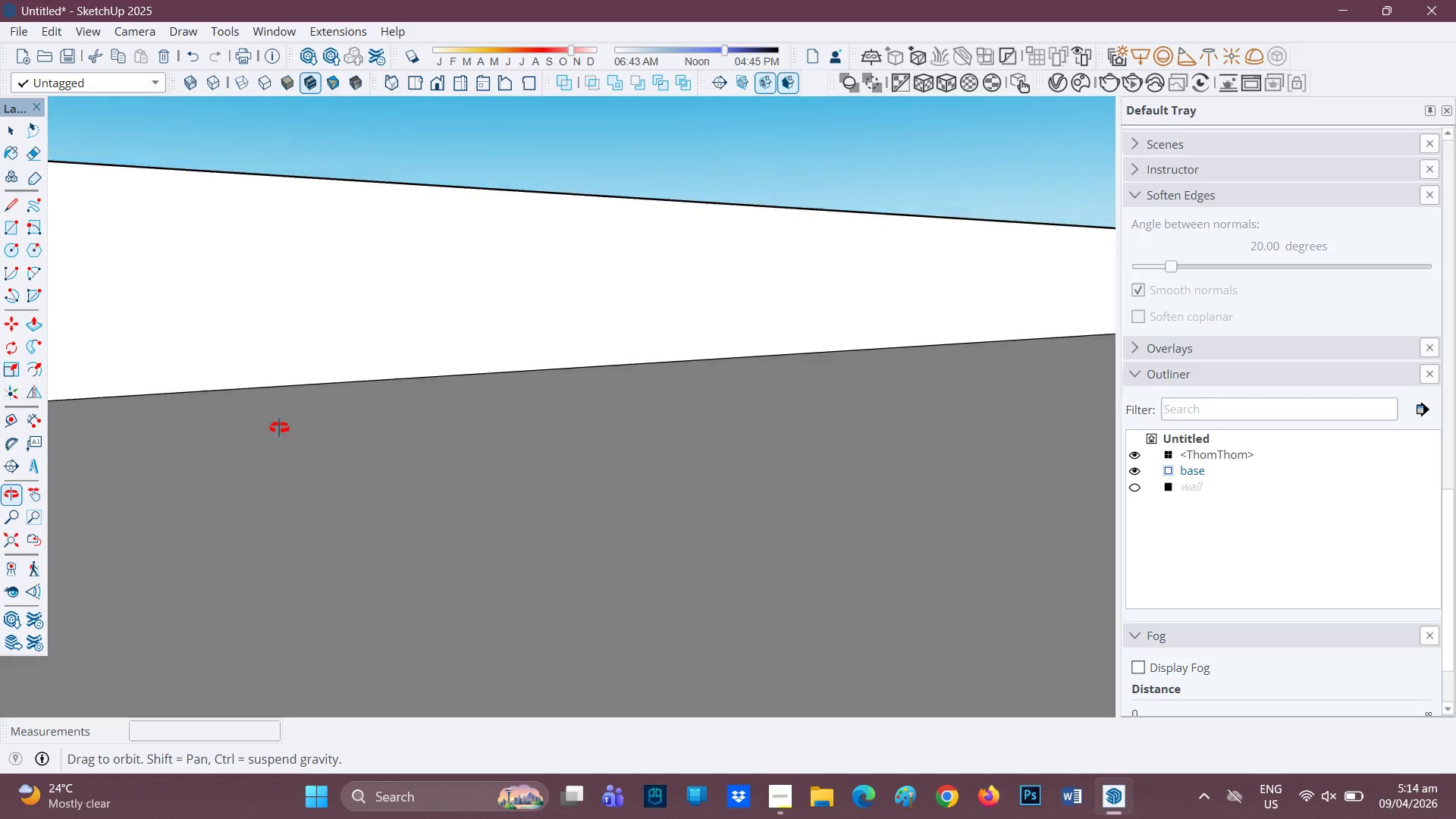 
wait(6.88)
 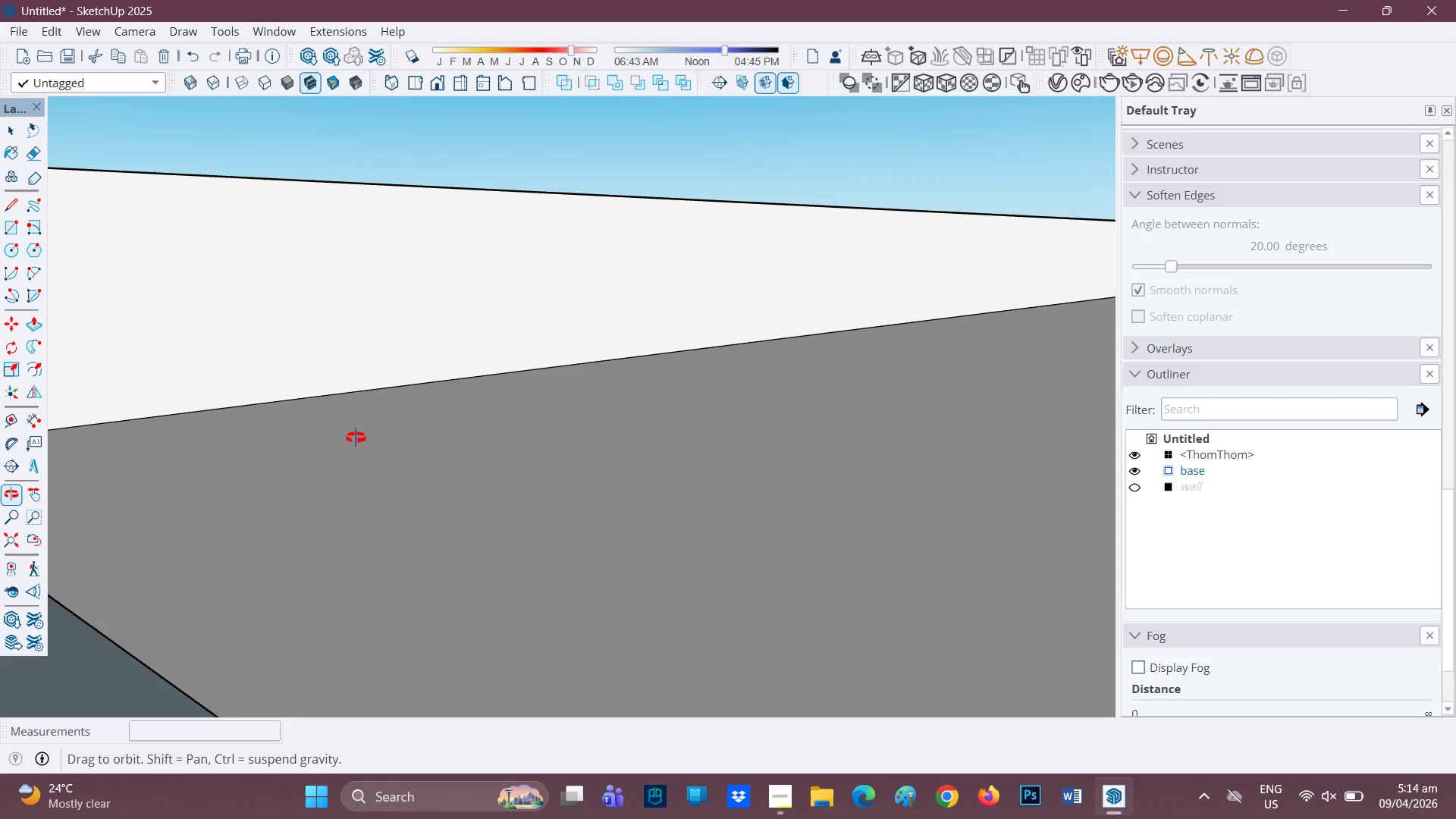 
scroll: coordinate [387, 394], scroll_direction: down, amount: 11.0
 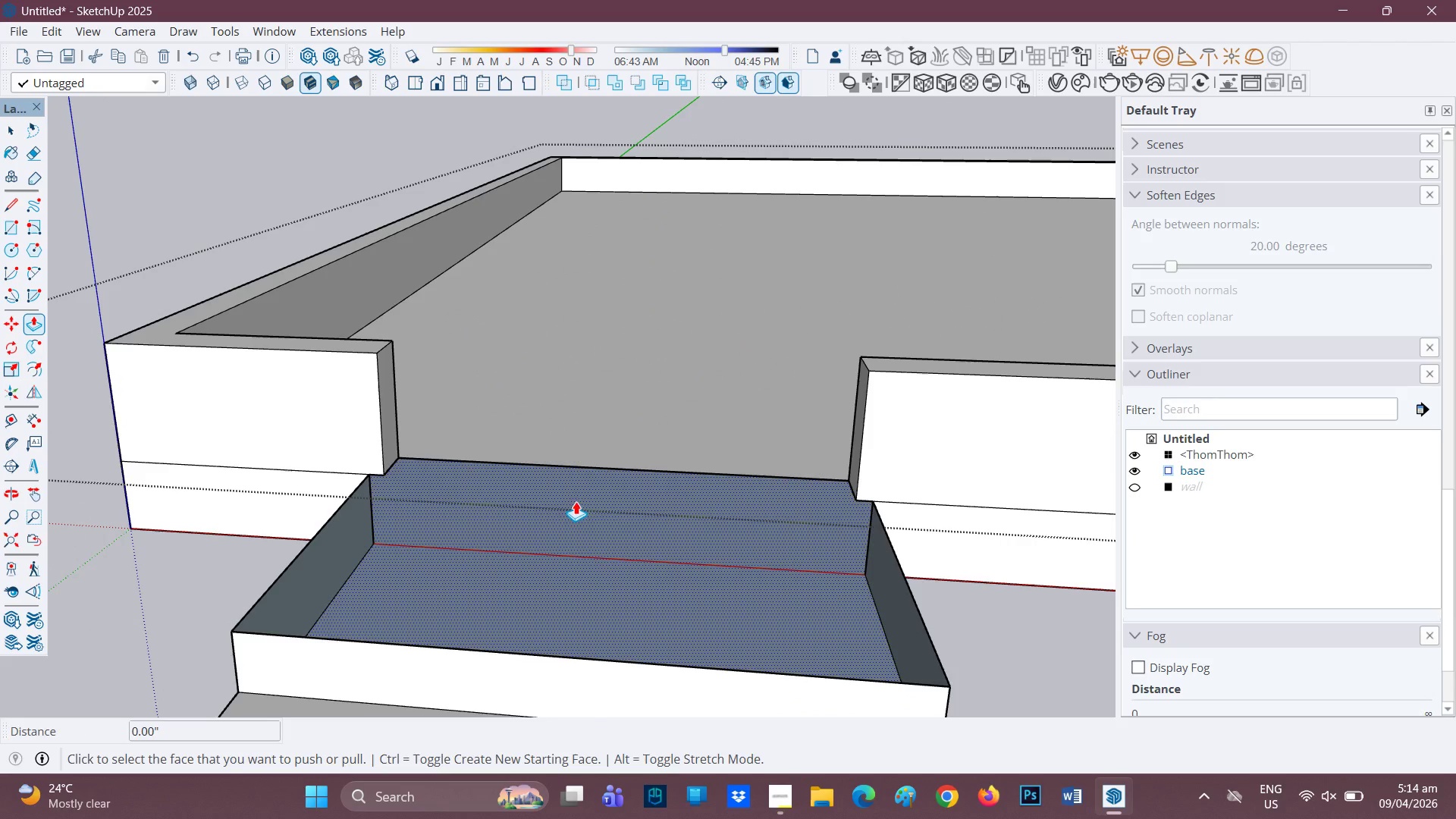 
key(R)
 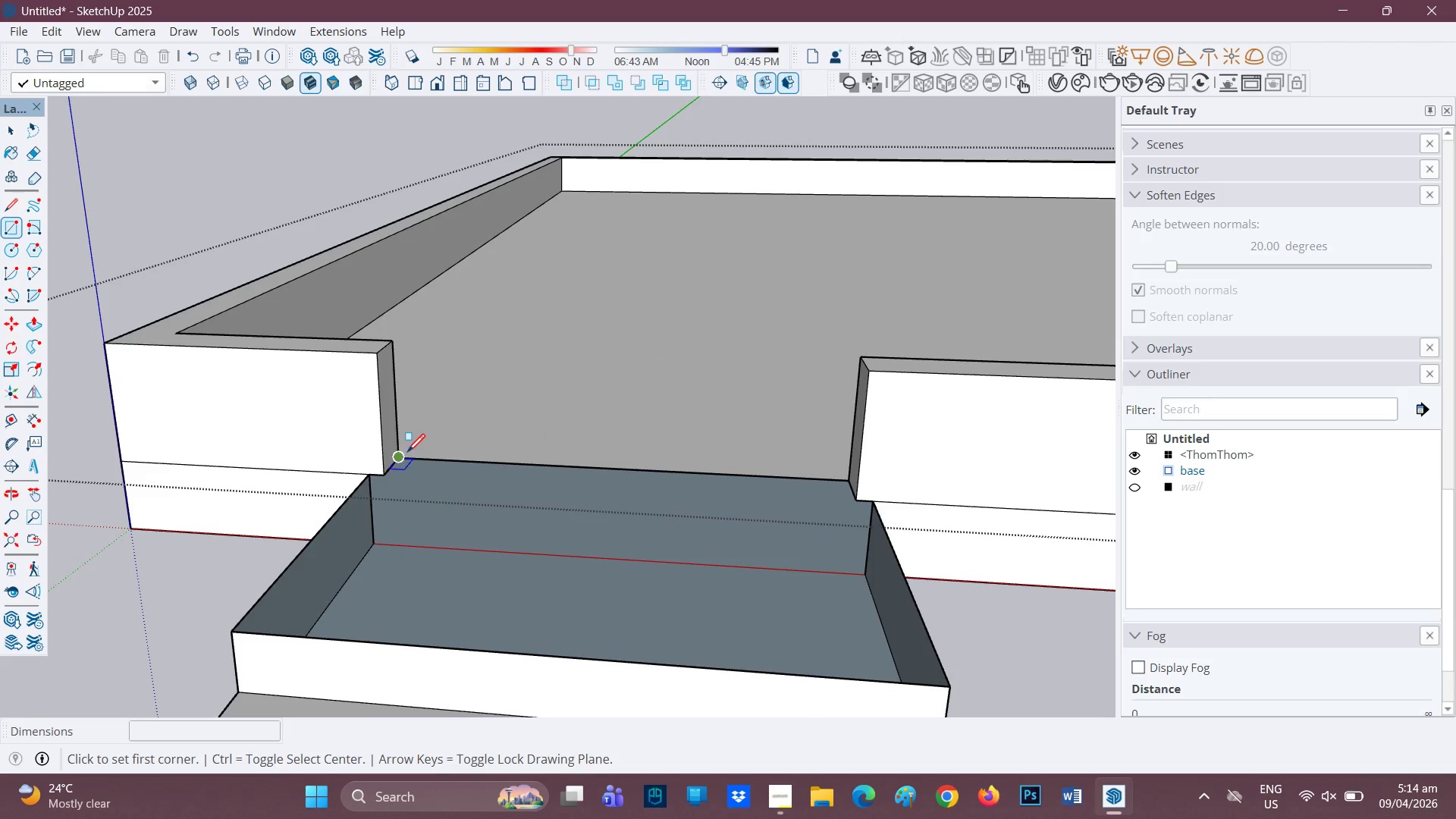 
left_click([405, 452])
 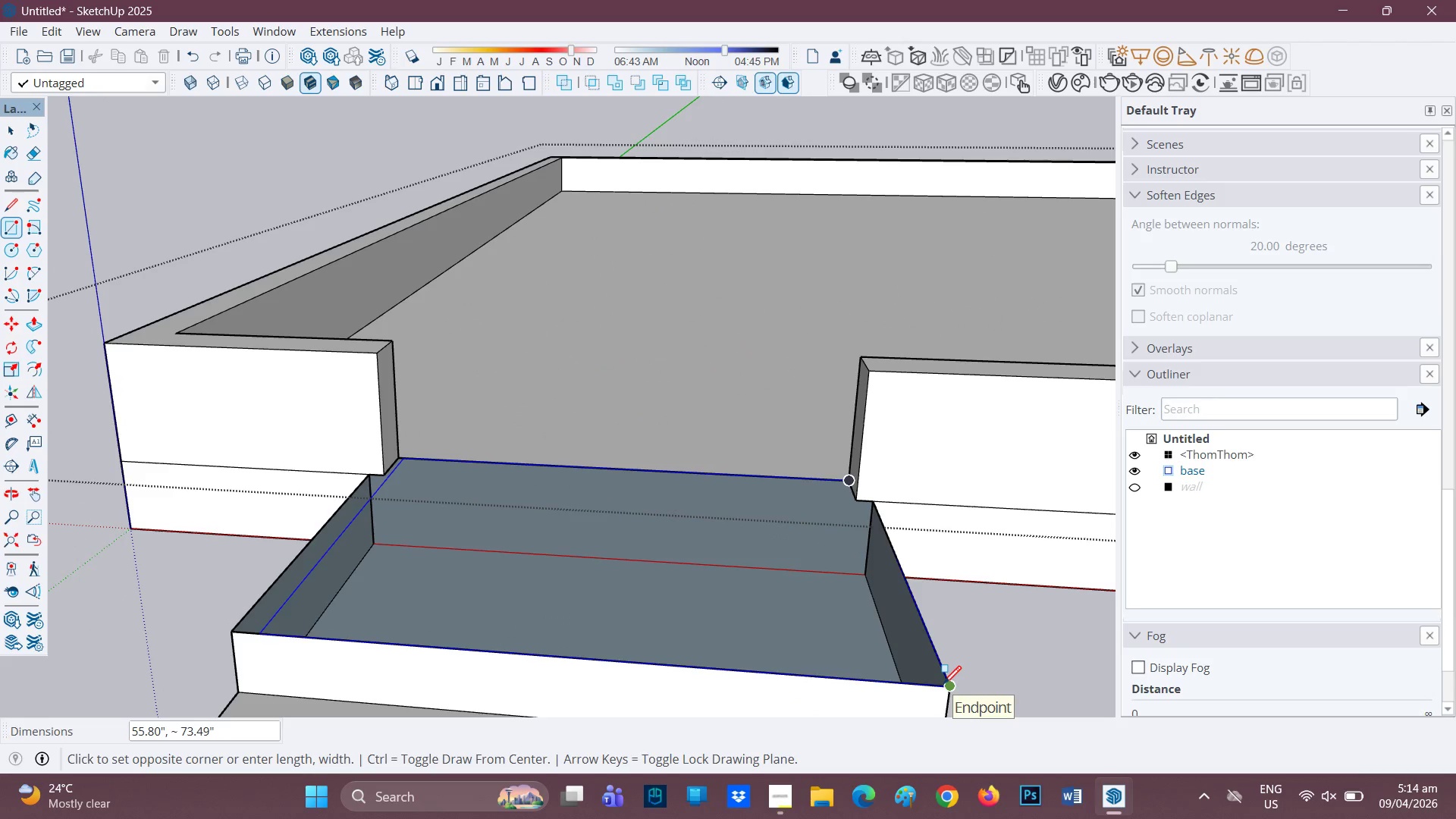 
left_click([943, 686])
 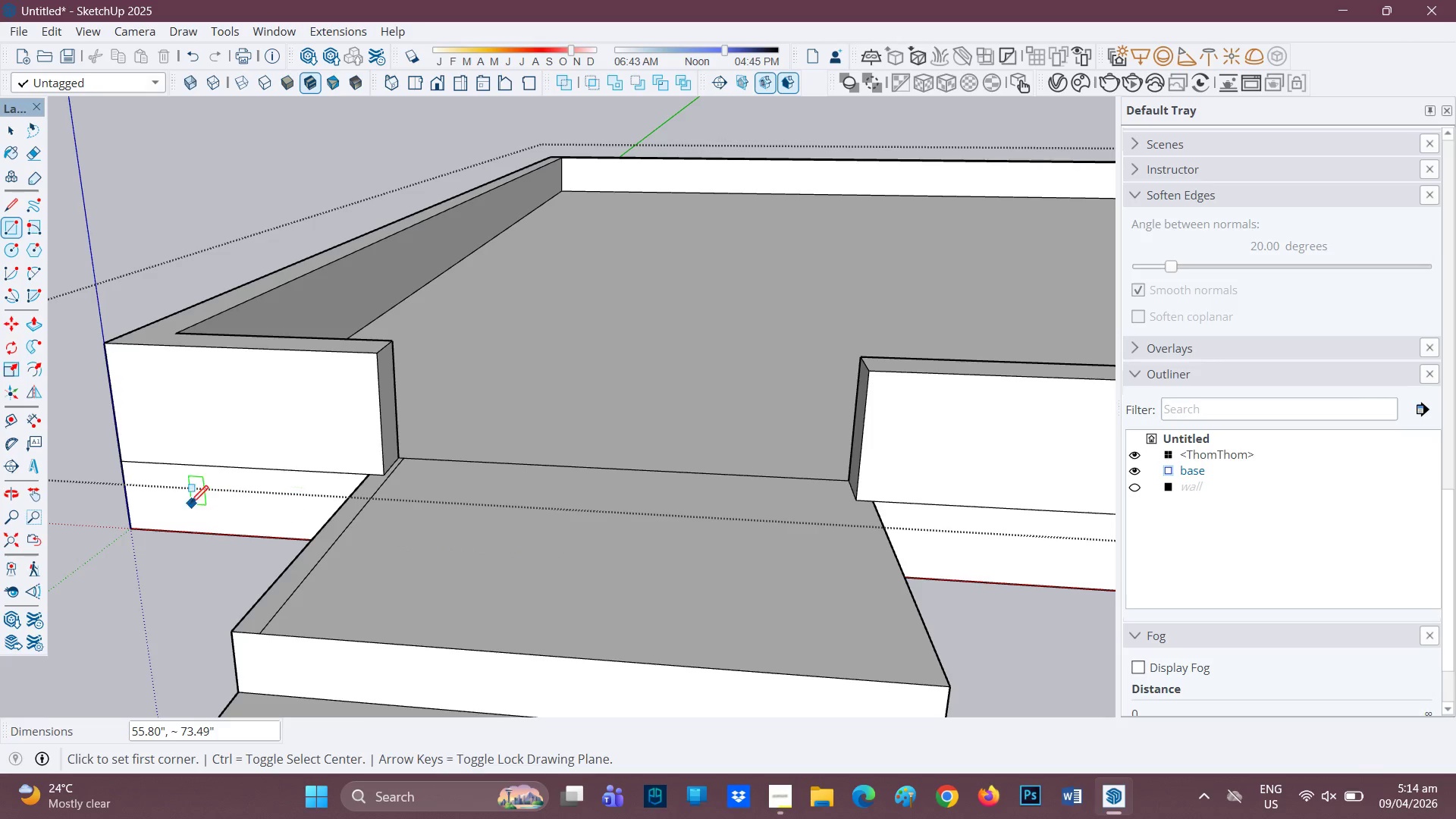 
scroll: coordinate [190, 502], scroll_direction: up, amount: 1.0
 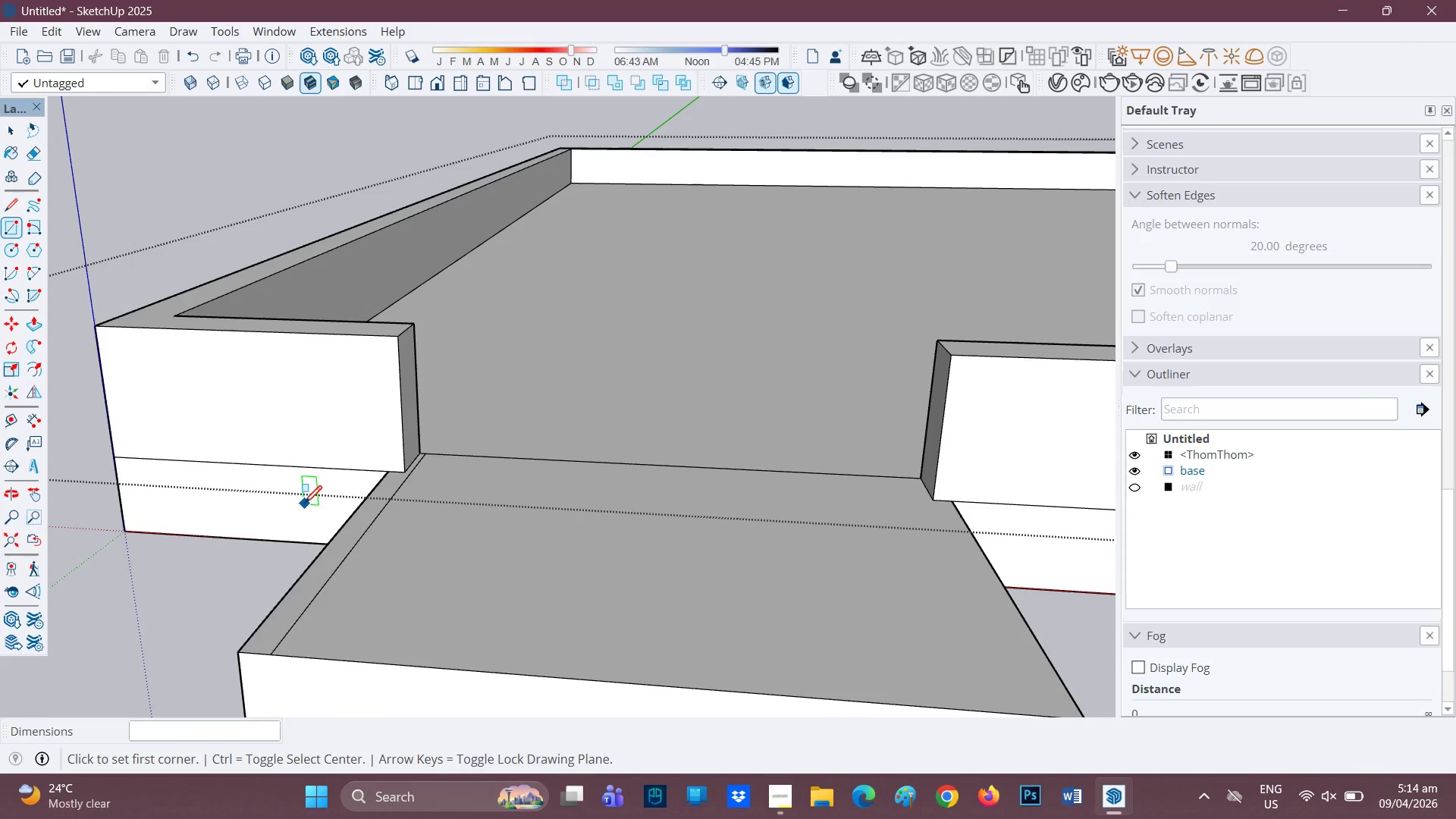 
key(E)
 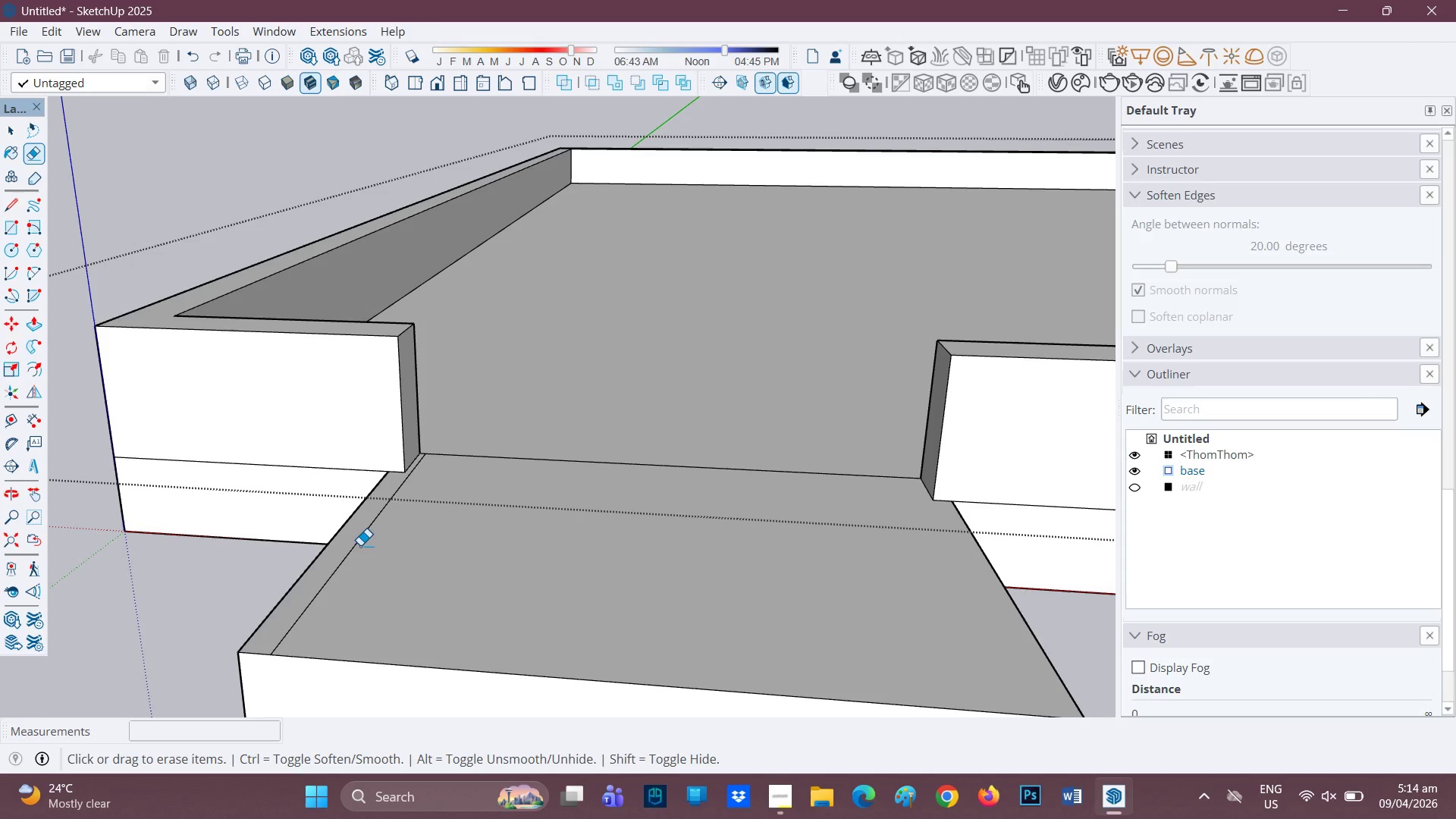 
left_click([359, 545])
 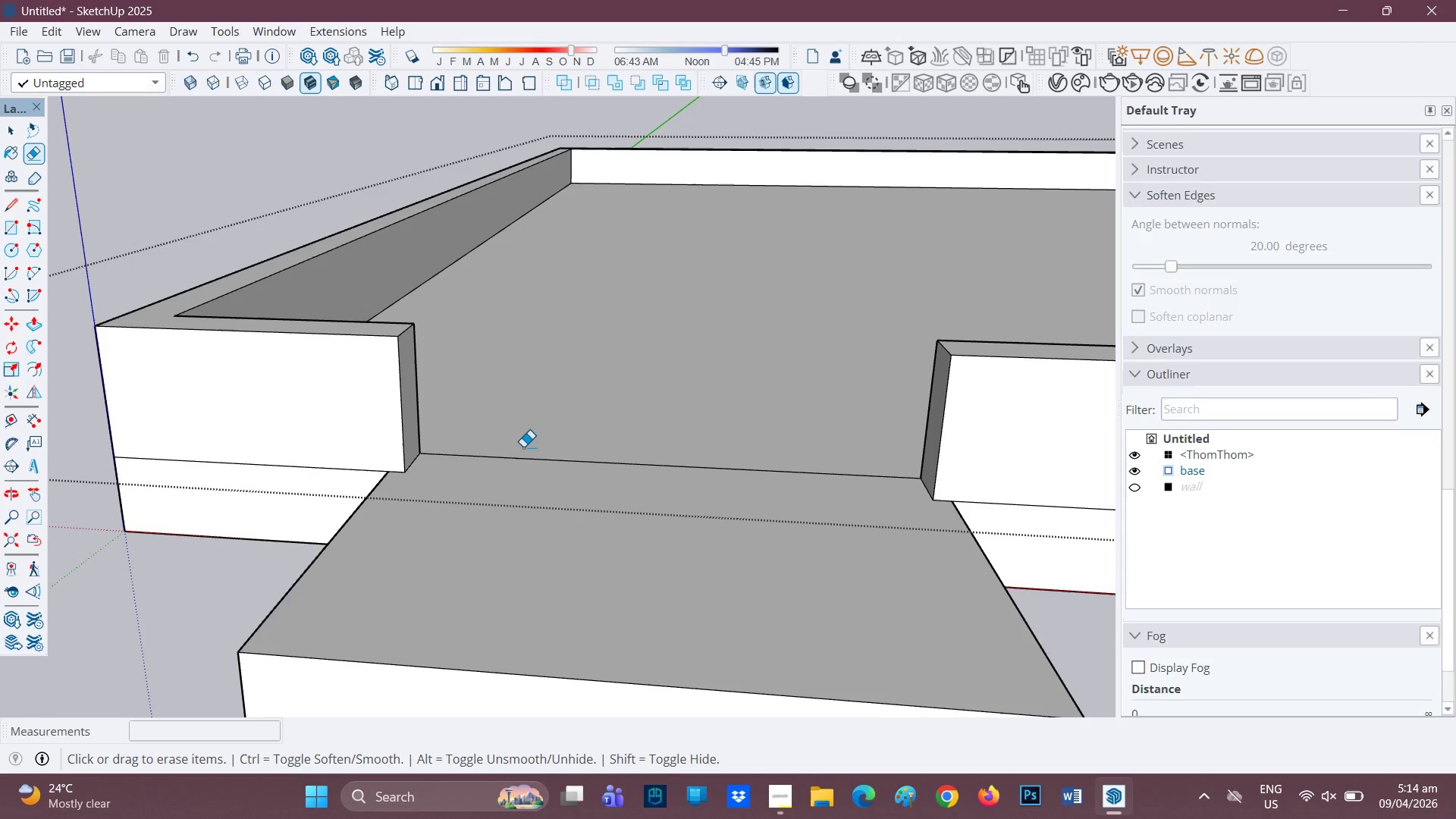 
left_click_drag(start_coordinate=[523, 453], to_coordinate=[504, 488])
 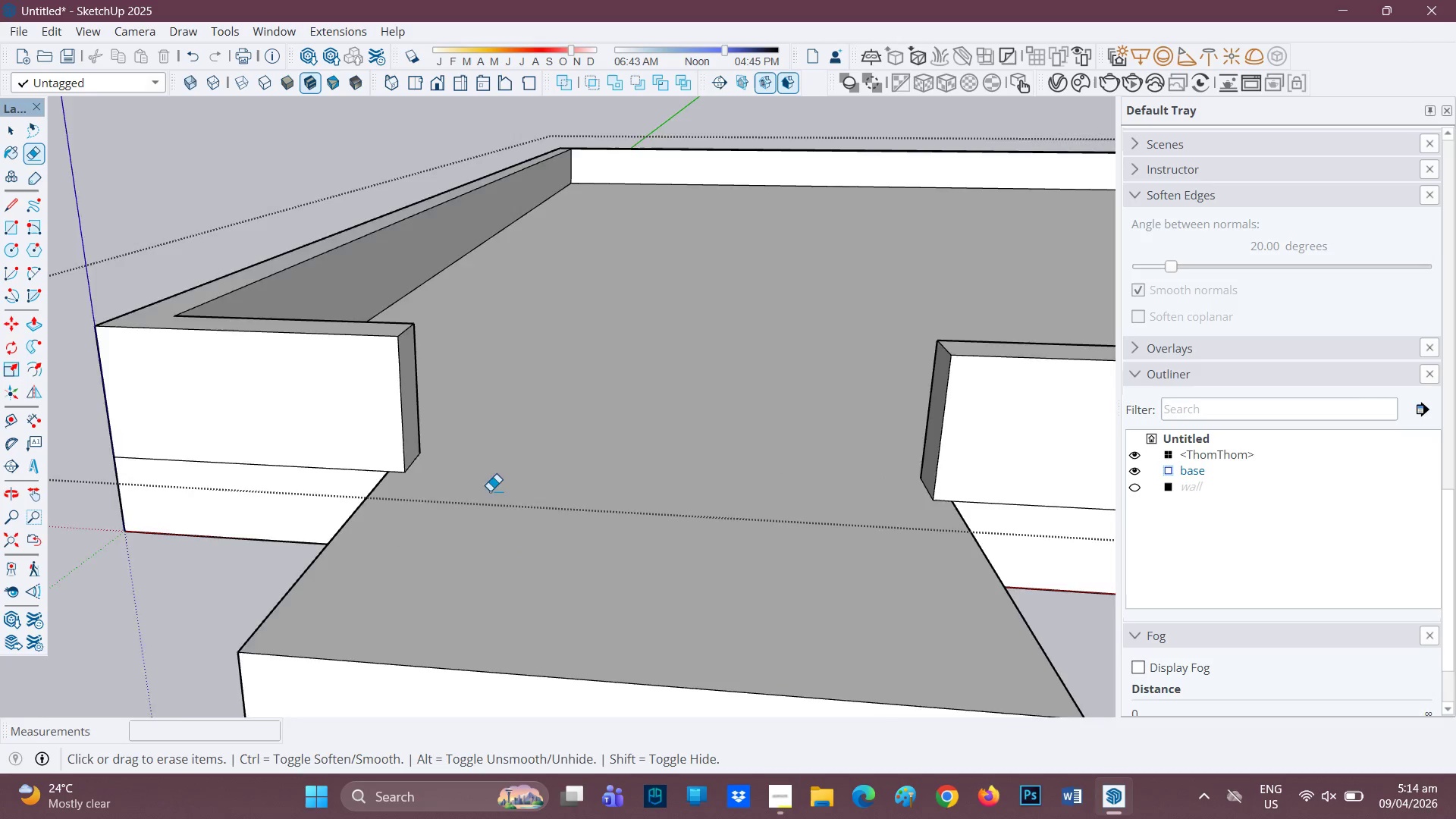 
scroll: coordinate [678, 378], scroll_direction: down, amount: 9.0
 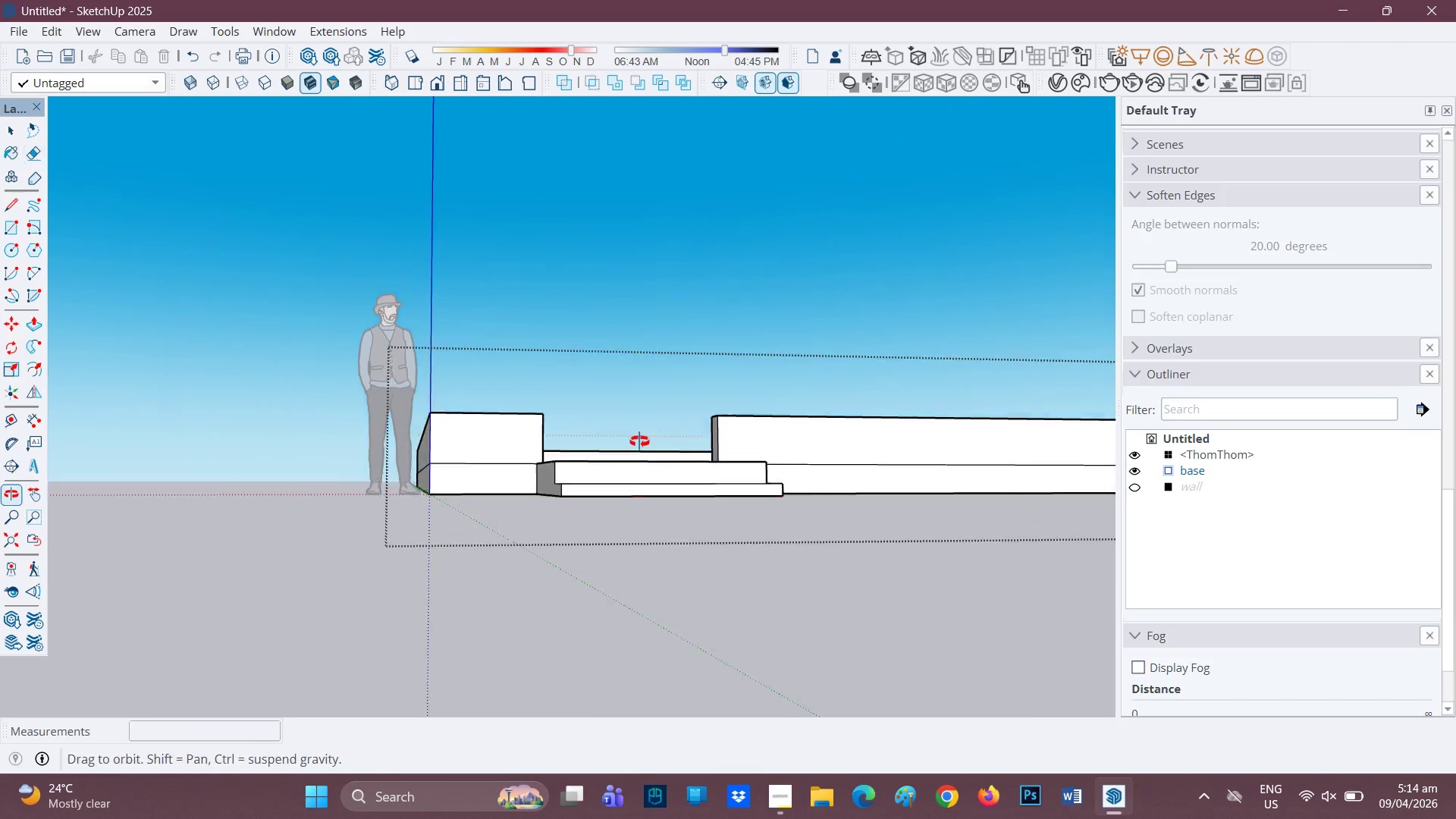 
scroll: coordinate [626, 507], scroll_direction: up, amount: 5.0
 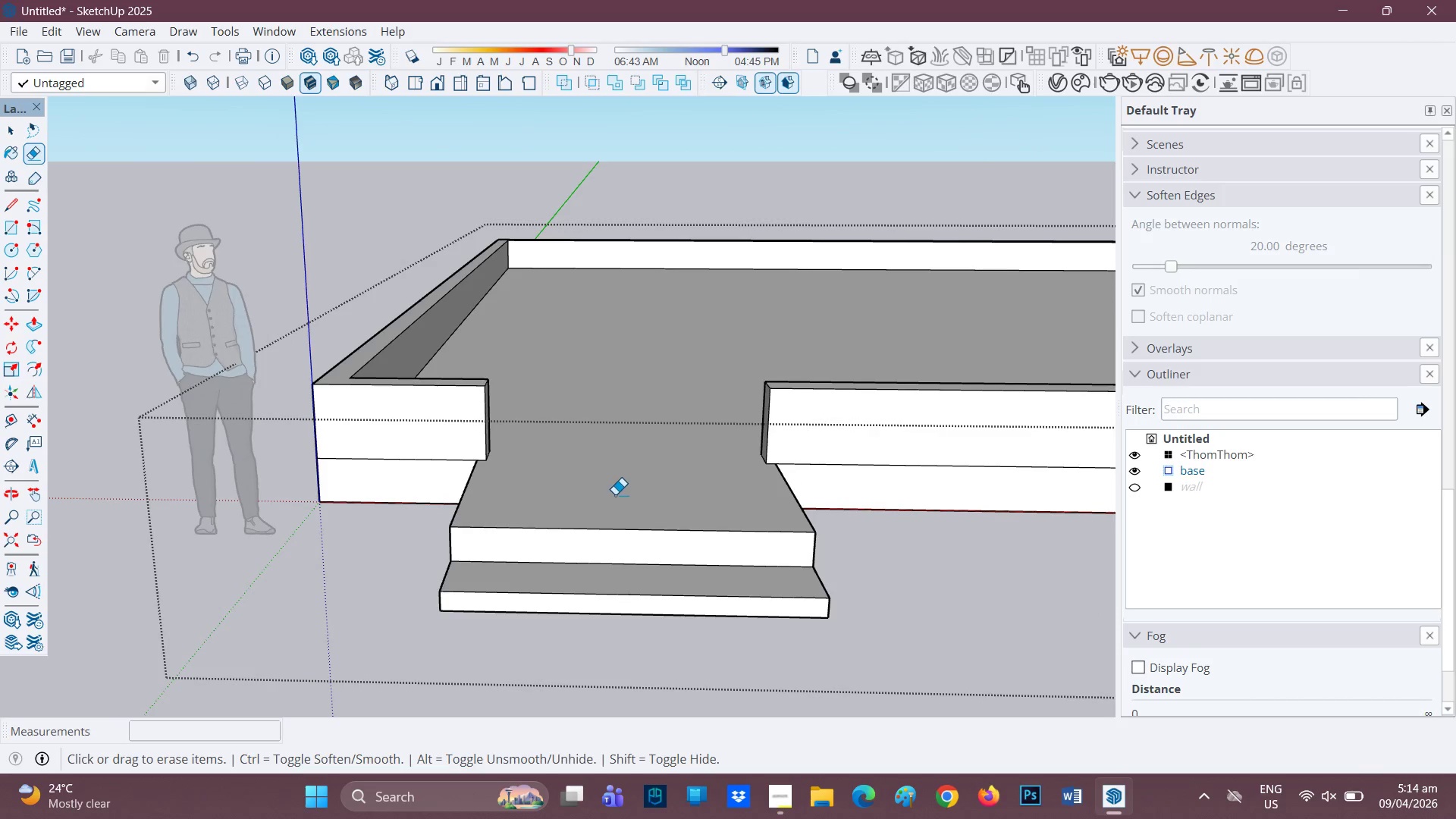 
key(P)
 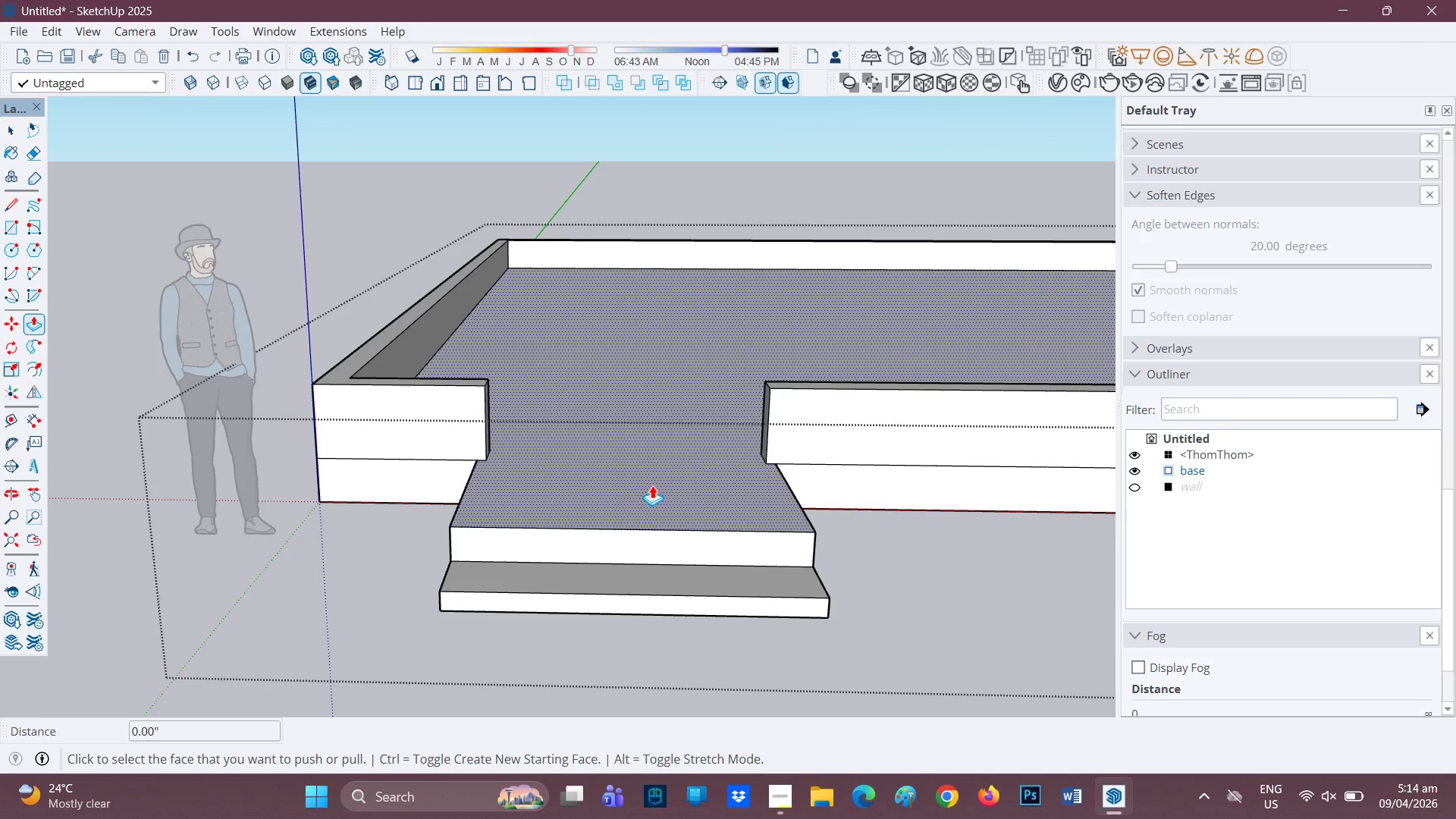 
left_click([652, 485])
 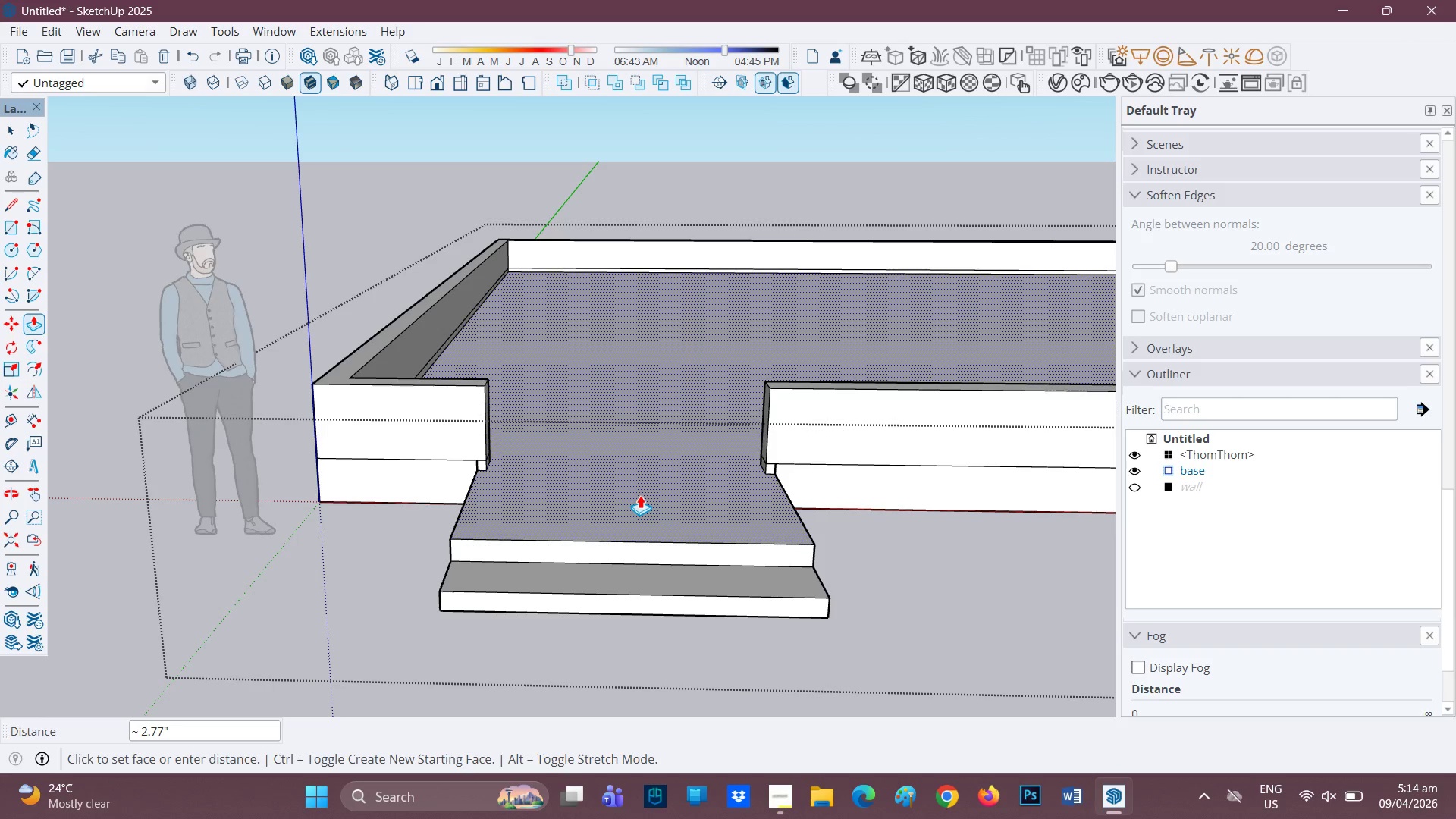 
key(7)
 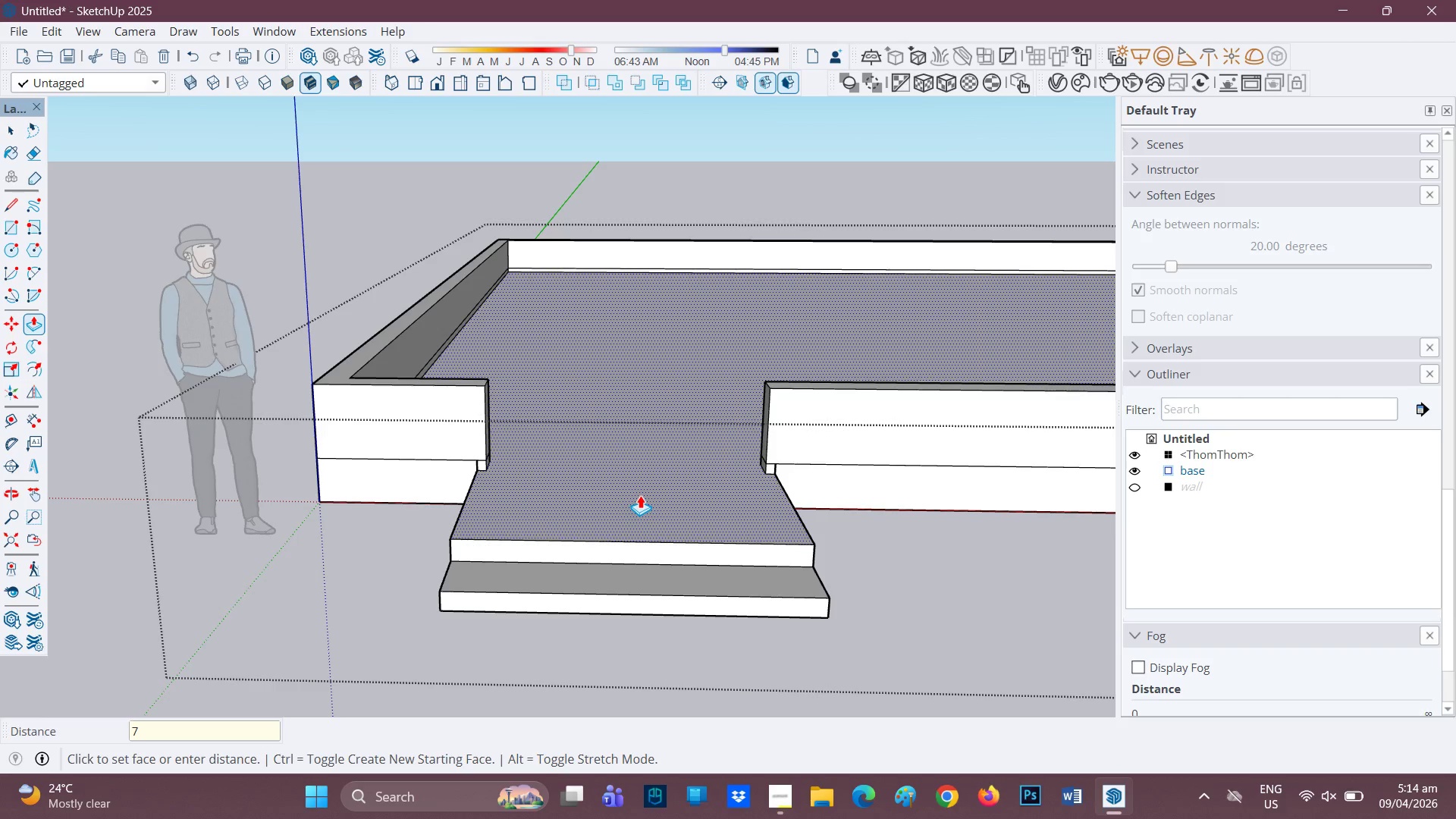 
key(Period)
 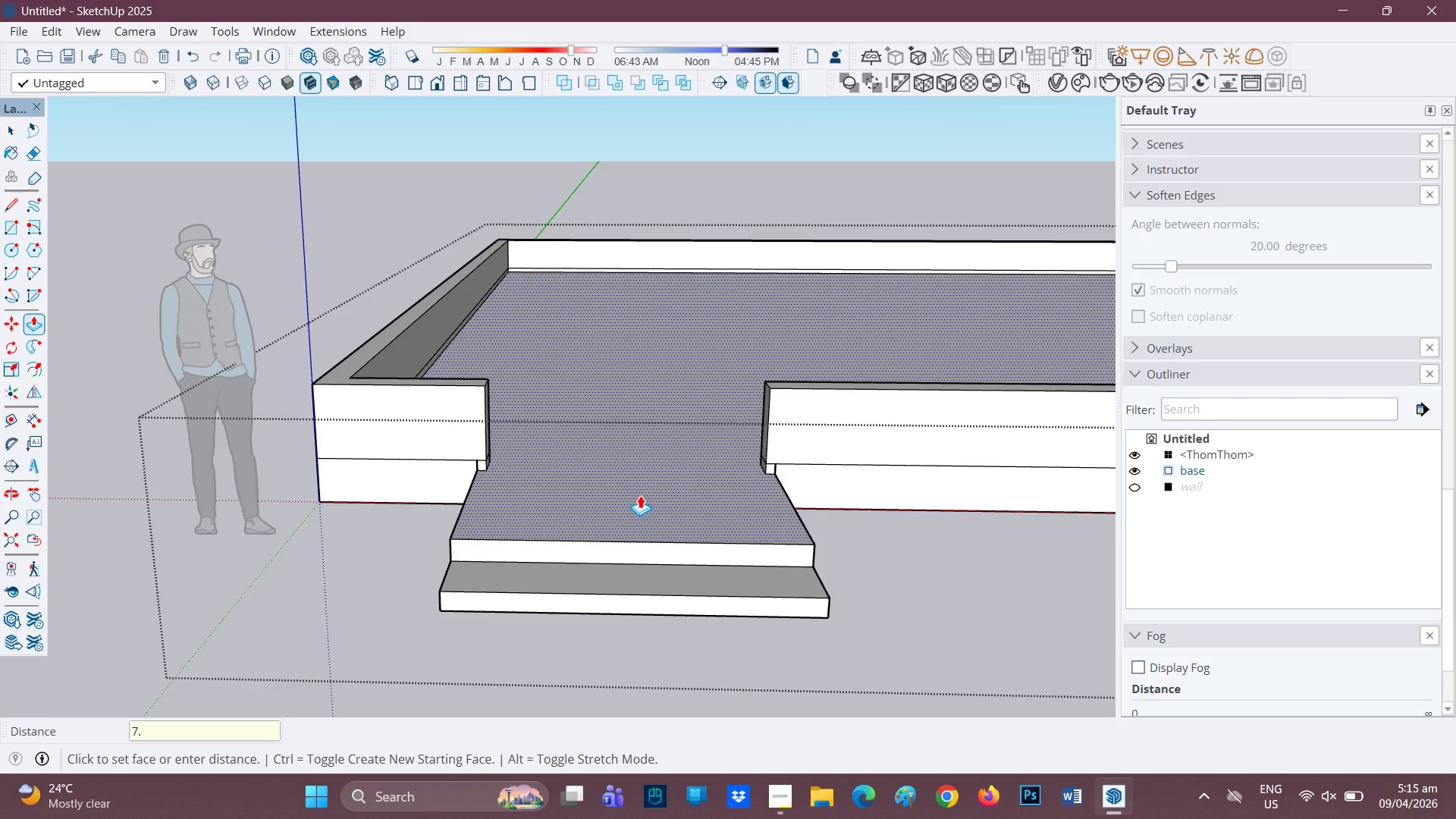 
key(8)
 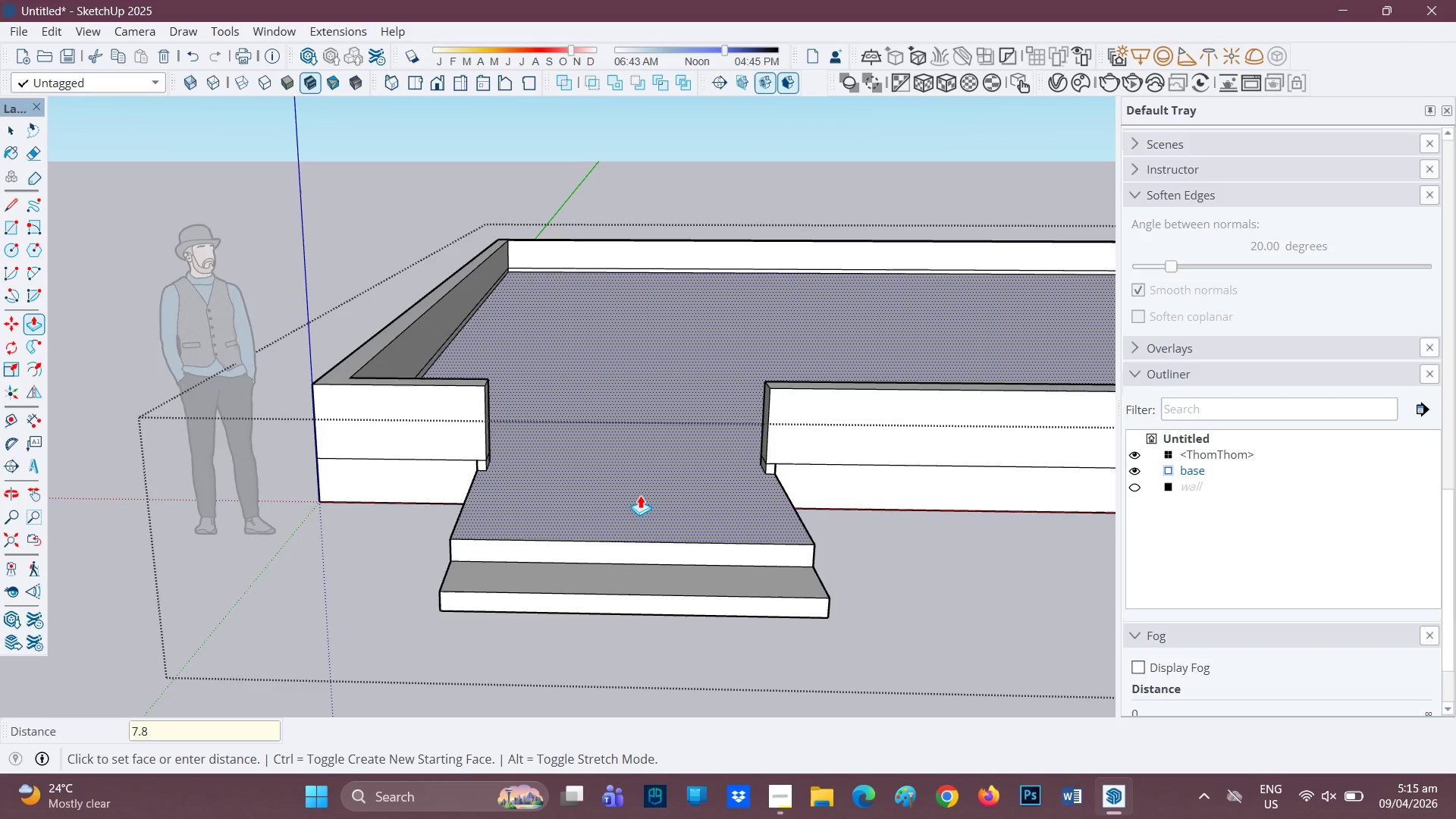 
key(Shift+Quote)
 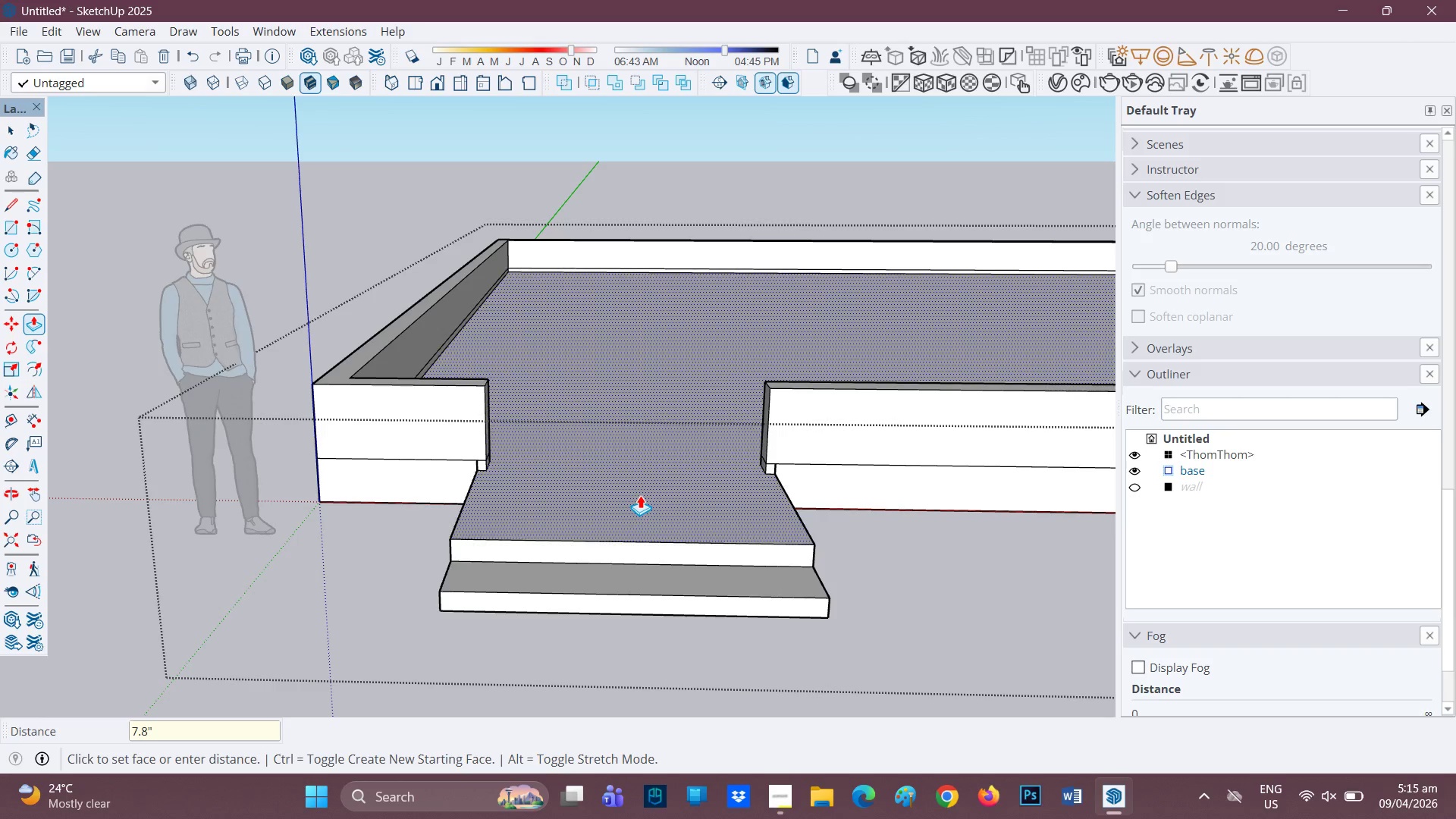 
key(Enter)
 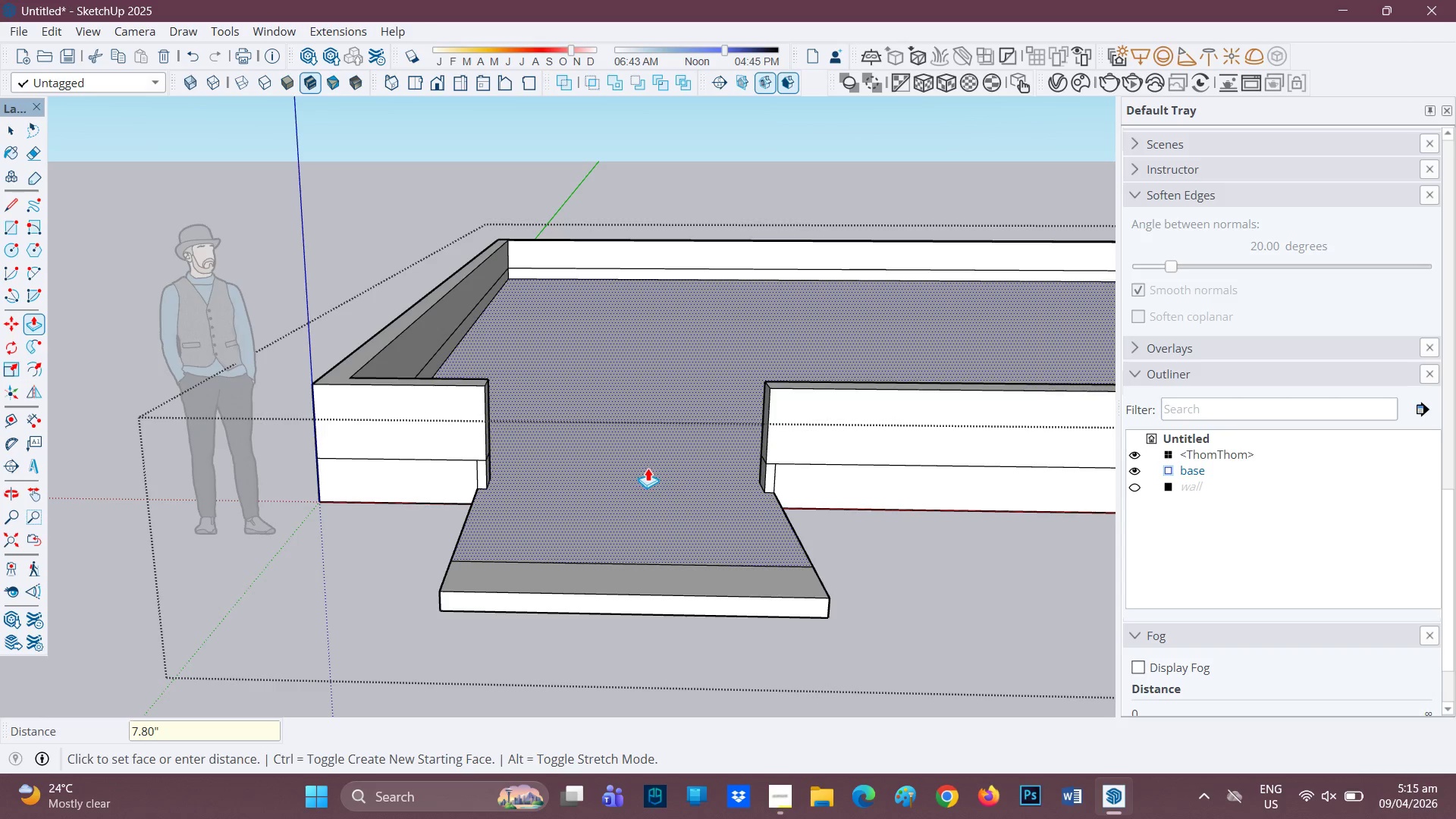 
key(Control+Z)
 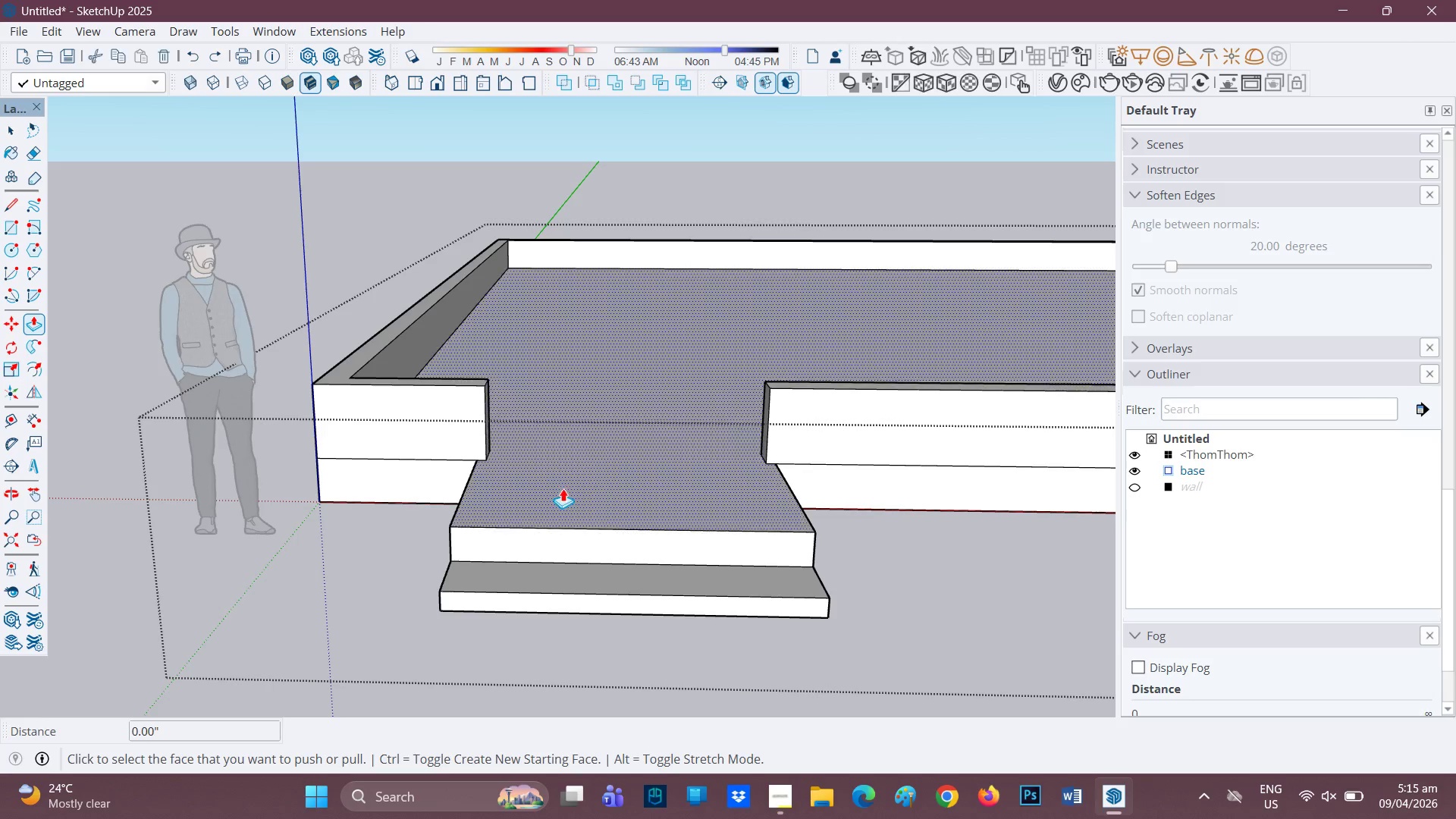 
scroll: coordinate [607, 476], scroll_direction: up, amount: 4.0
 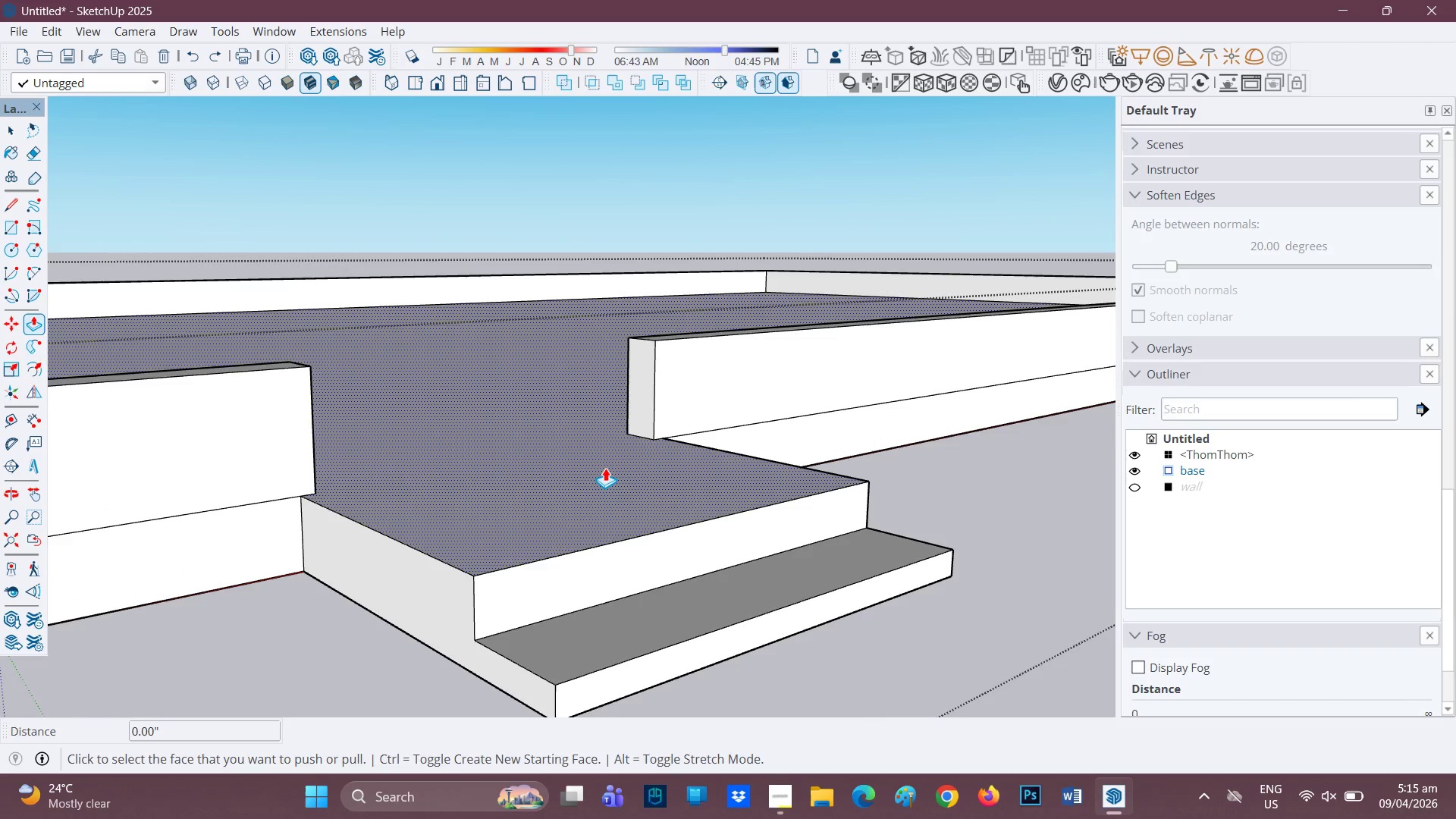 
left_click([605, 468])
 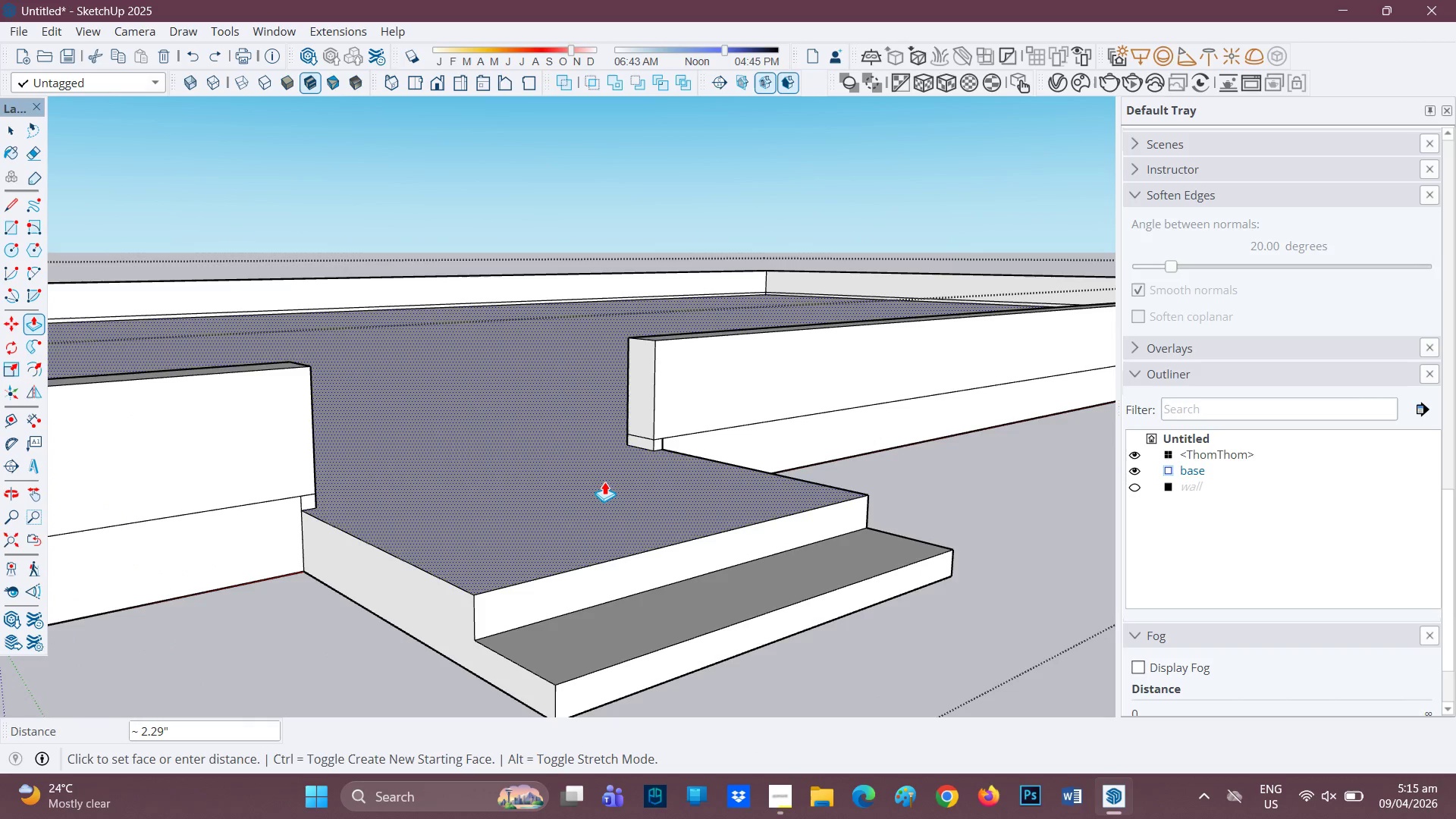 
key(7)
 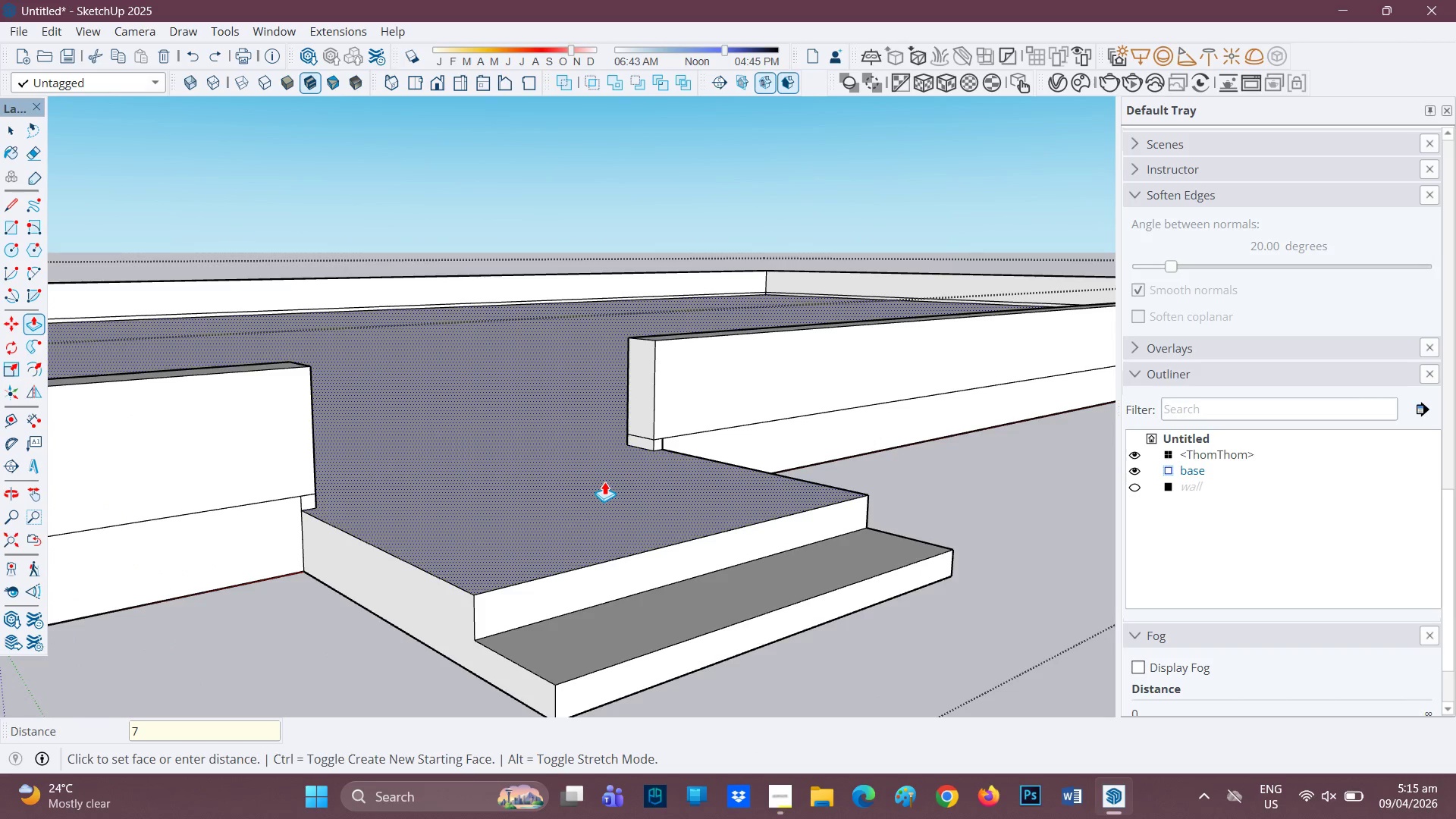 
key(Period)
 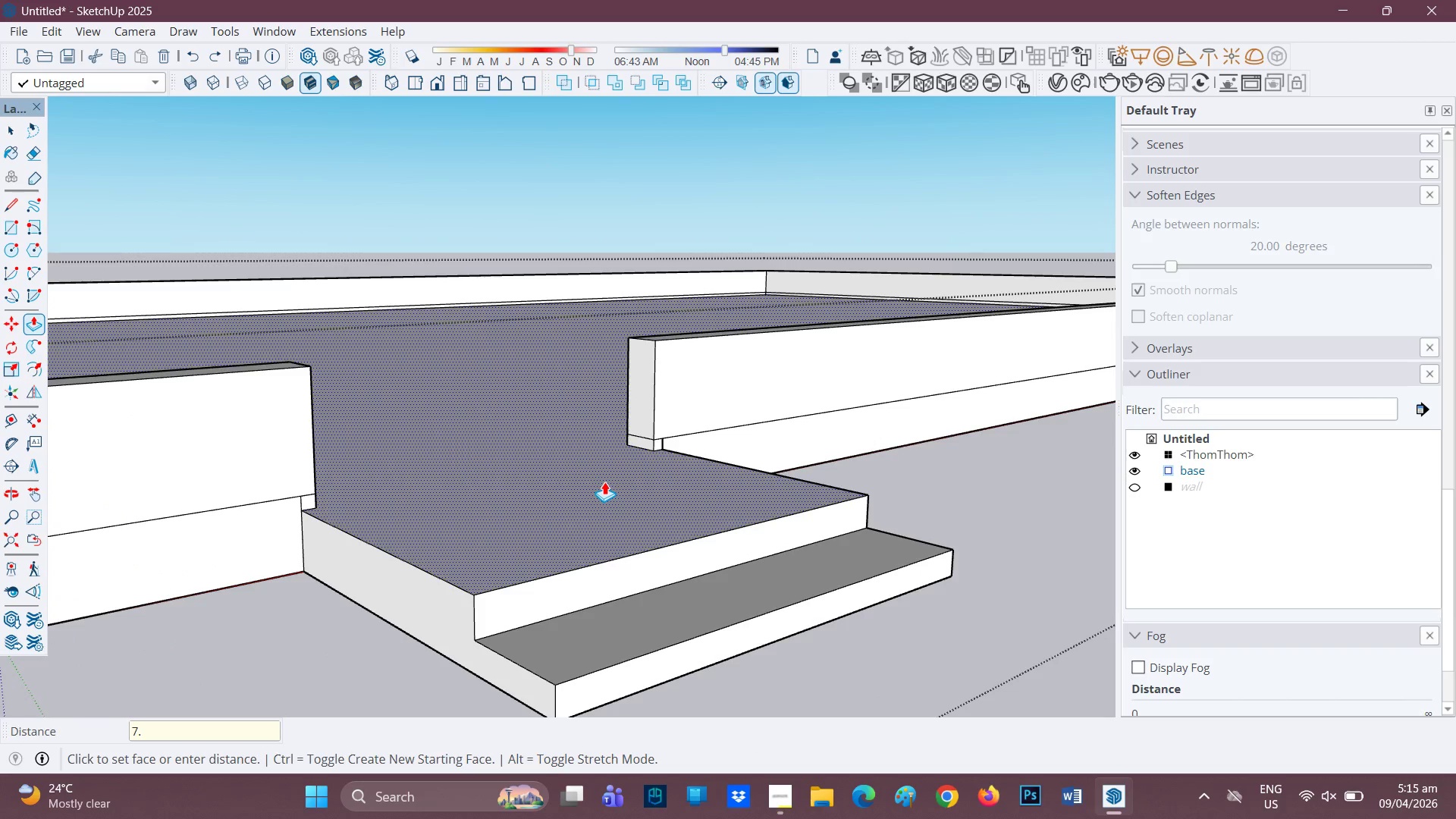 
key(8)
 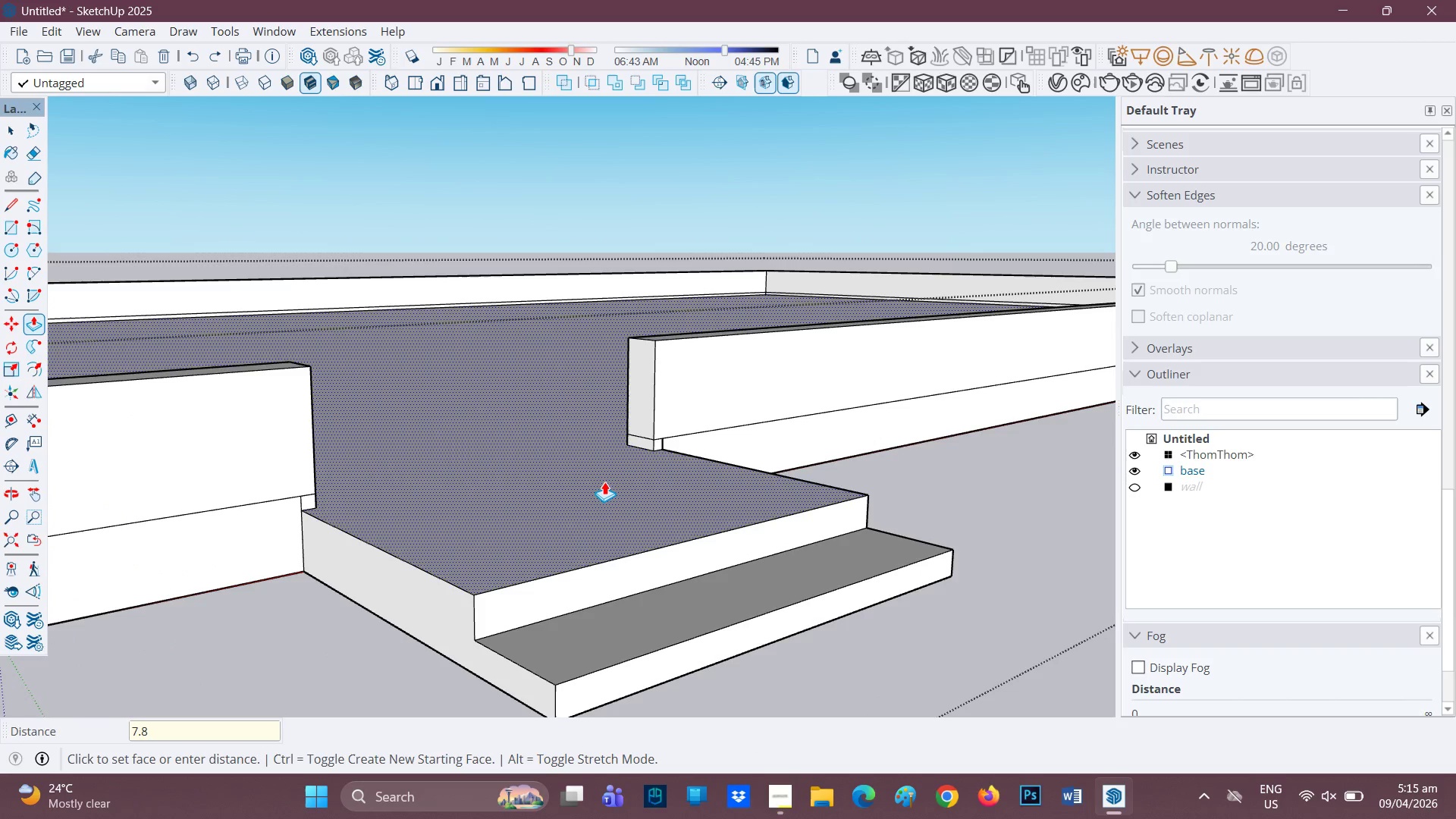 
key(Shift+ShiftRight)
 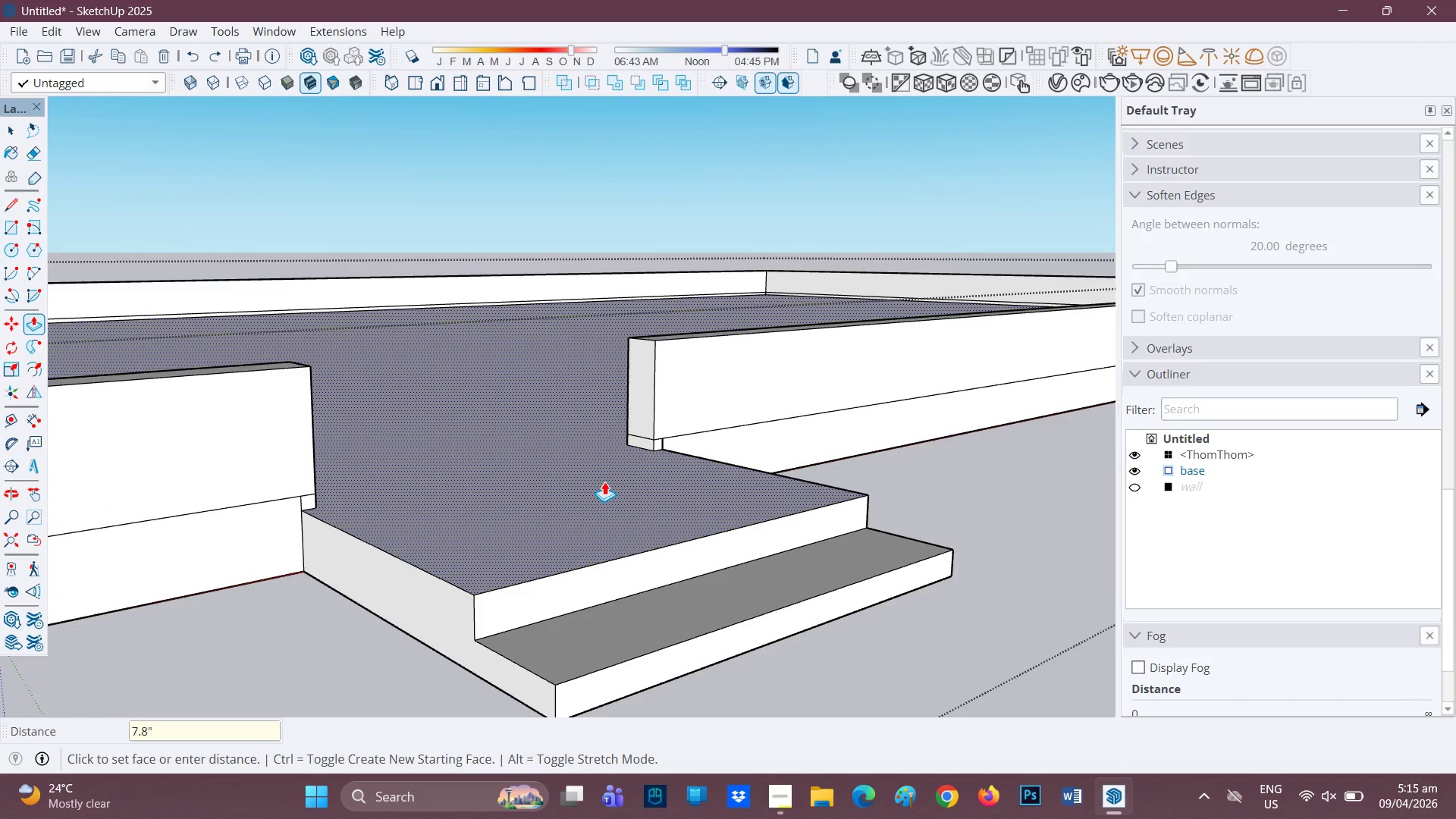 
key(Shift+Quote)
 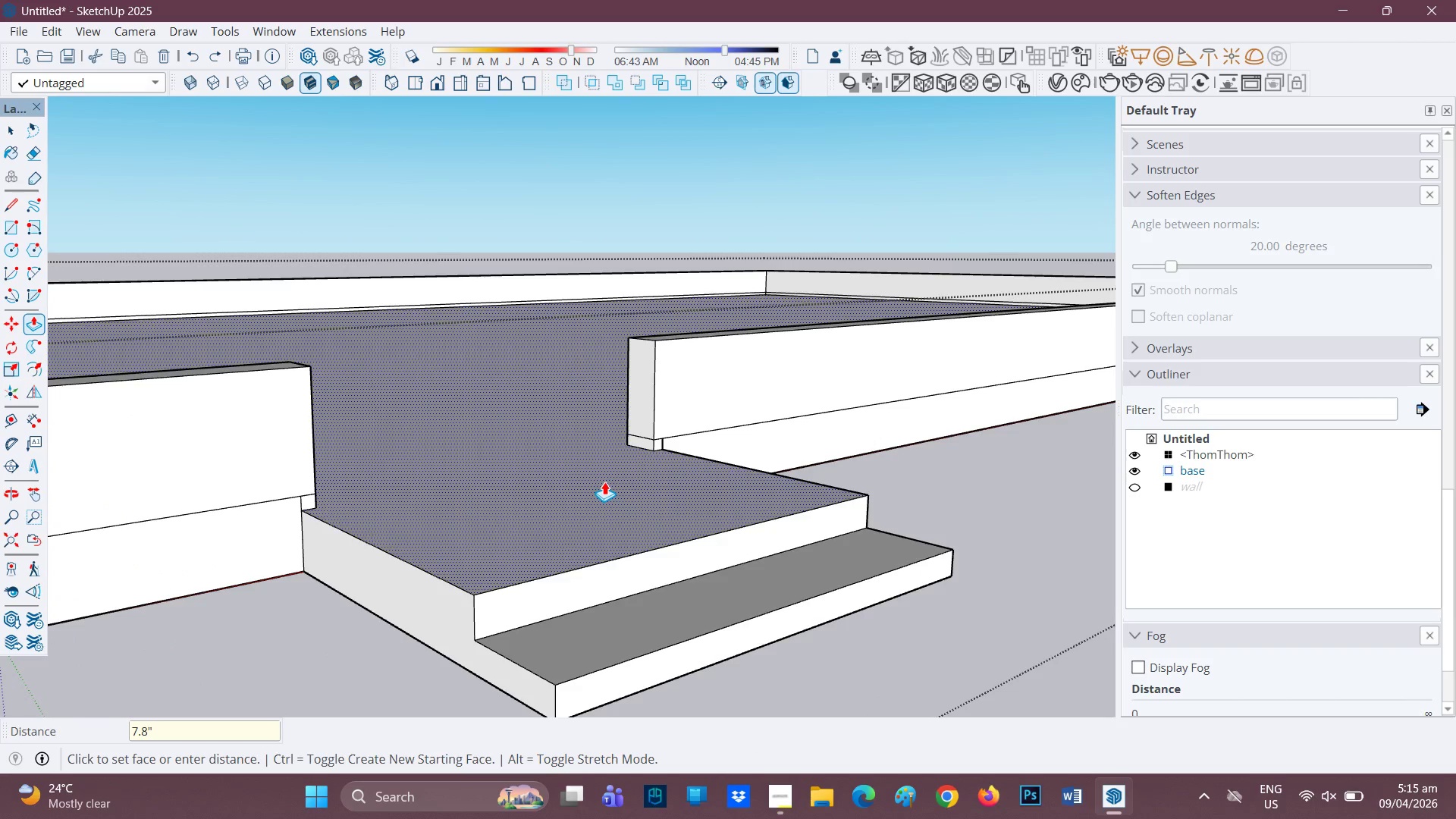 
key(Enter)
 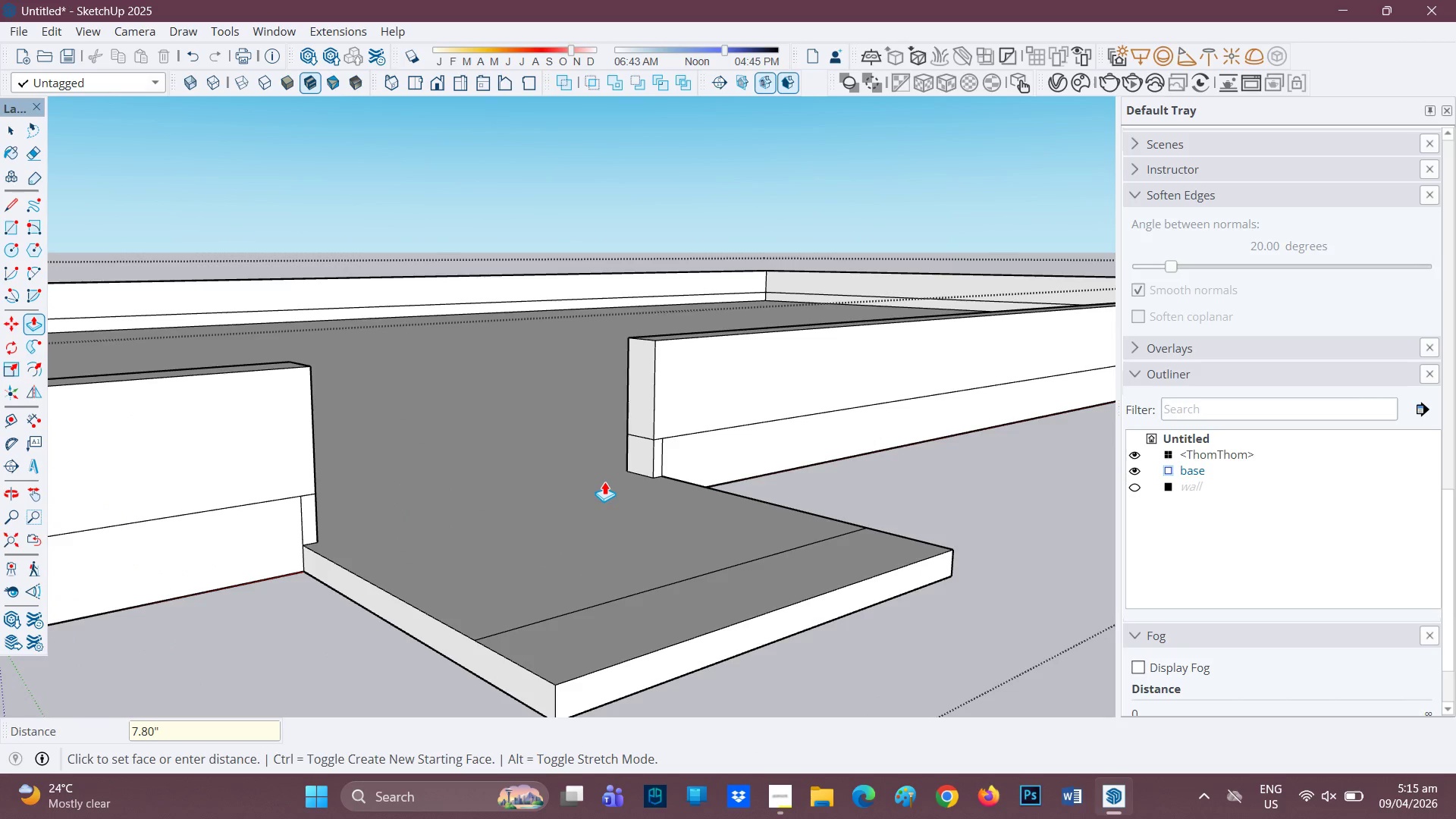 
hold_key(key=ControlLeft, duration=0.52)
 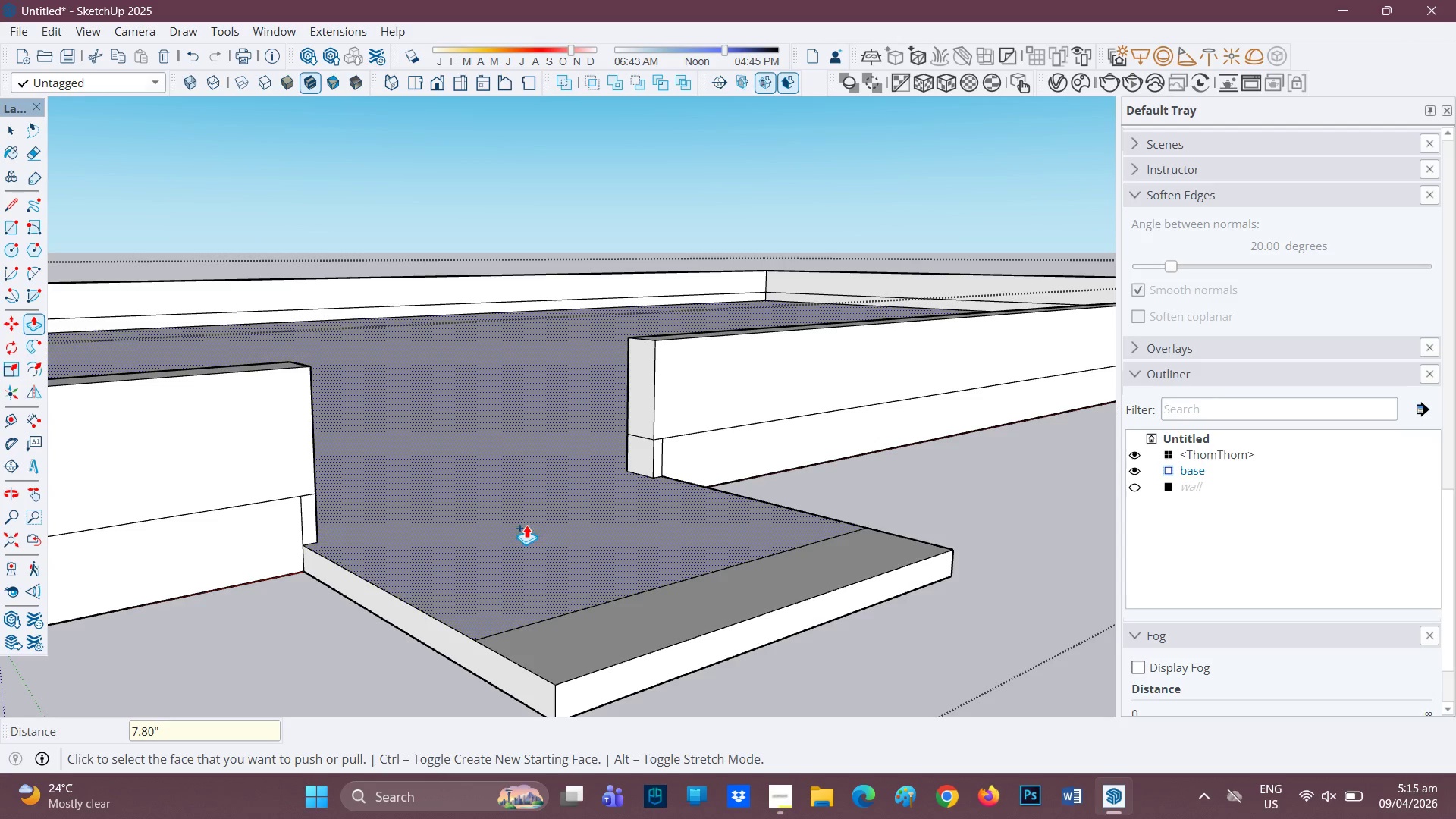 
left_click([526, 525])
 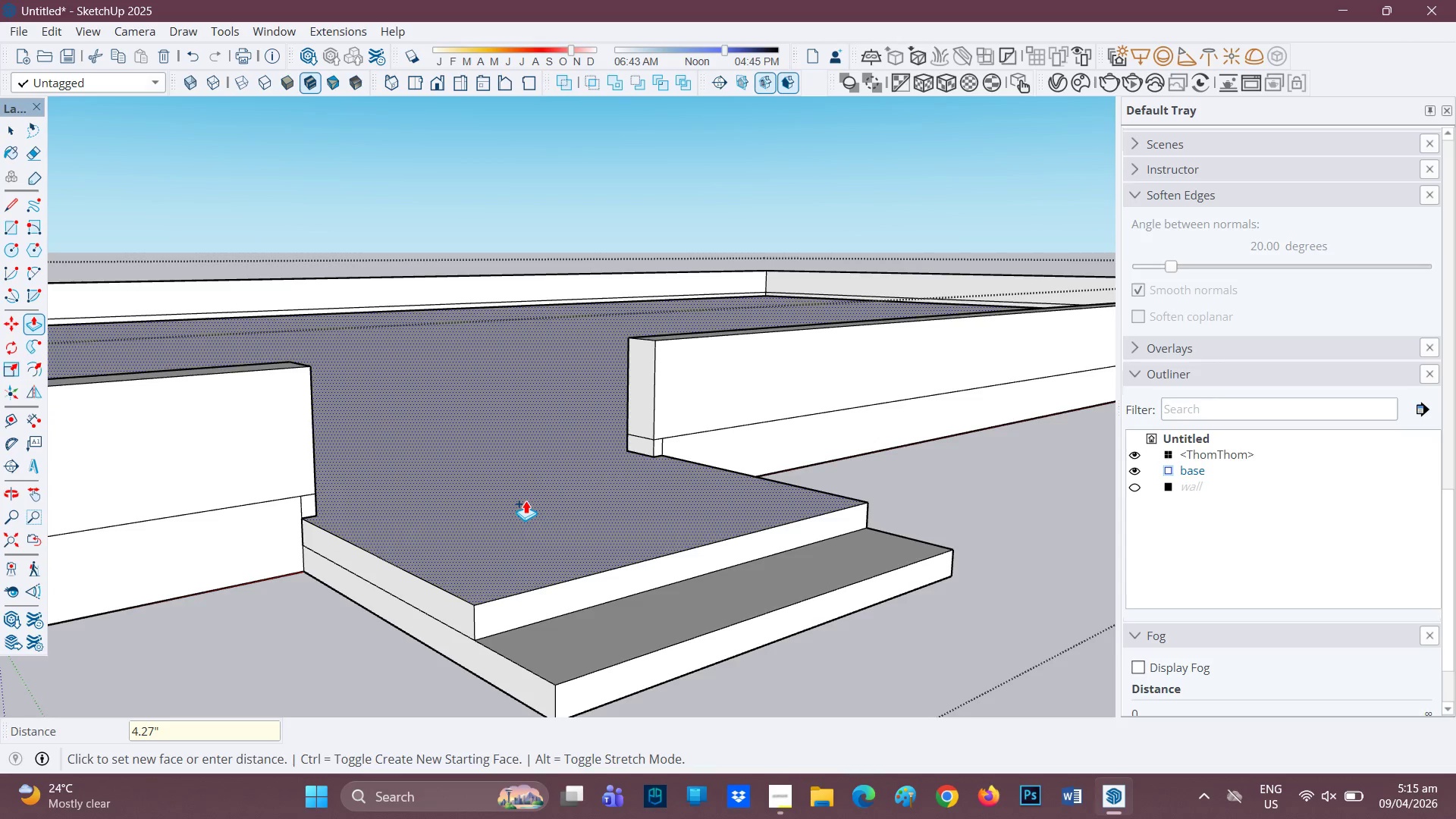 
key(7)
 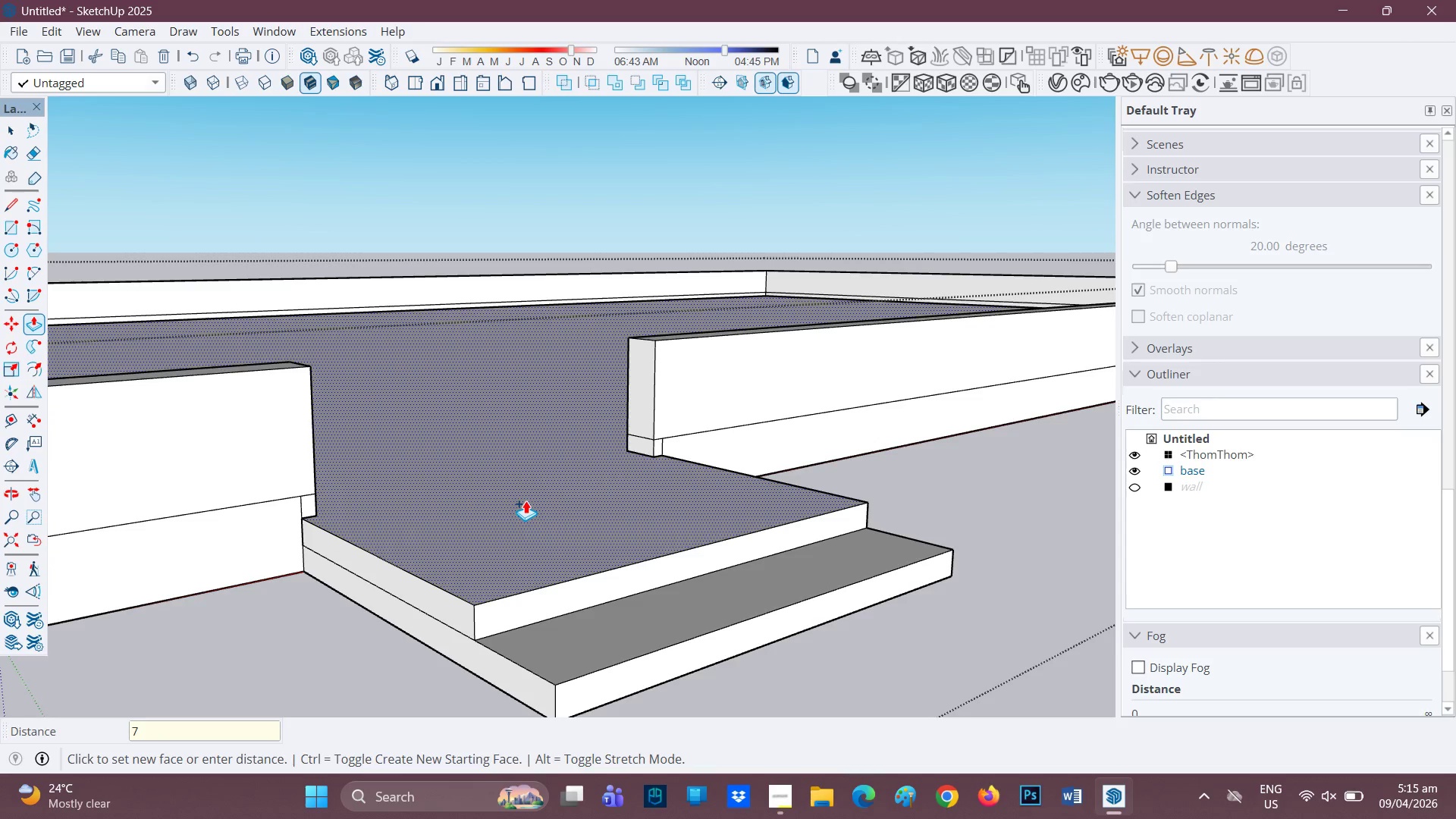 
key(Period)
 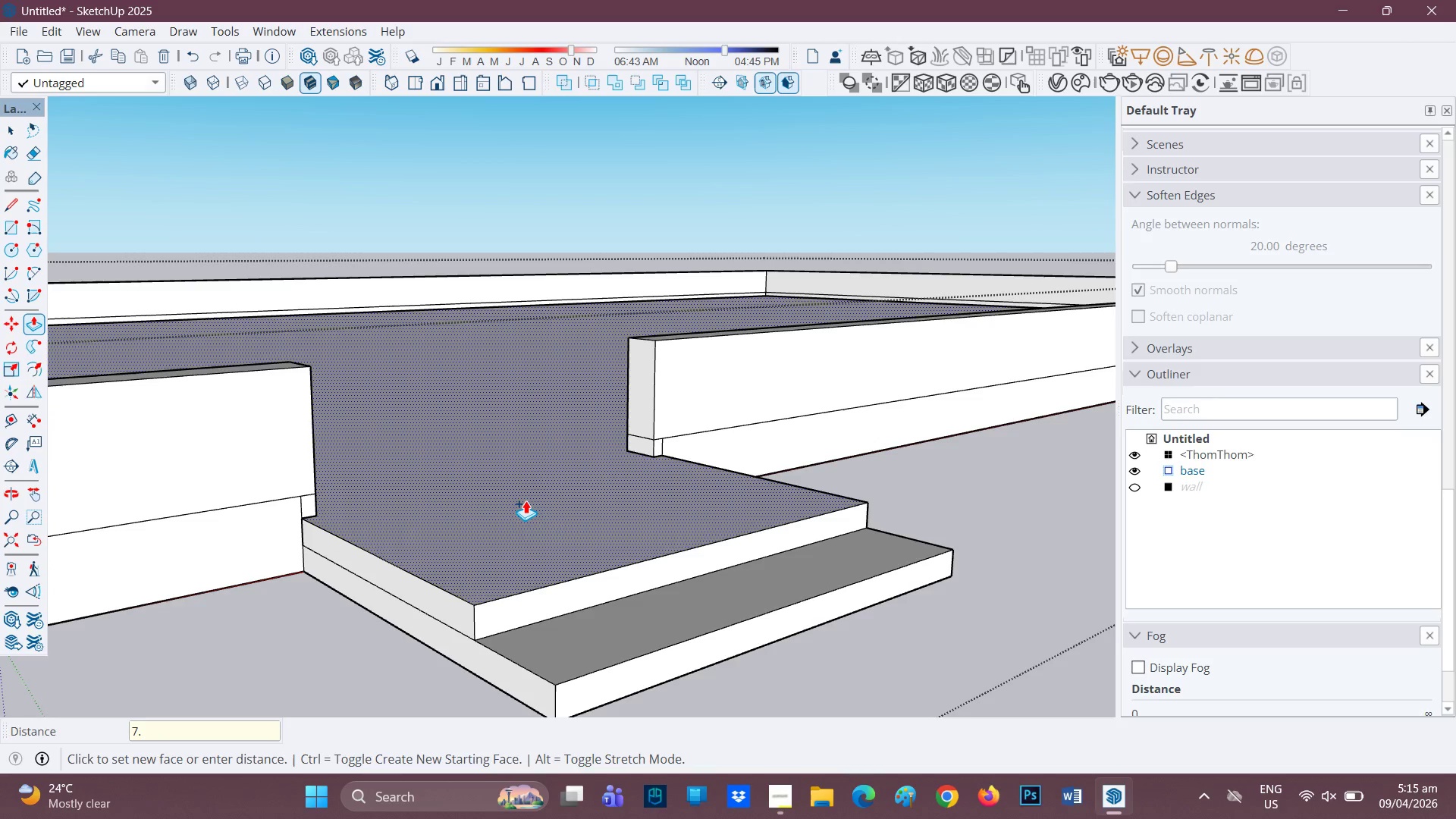 
key(8)
 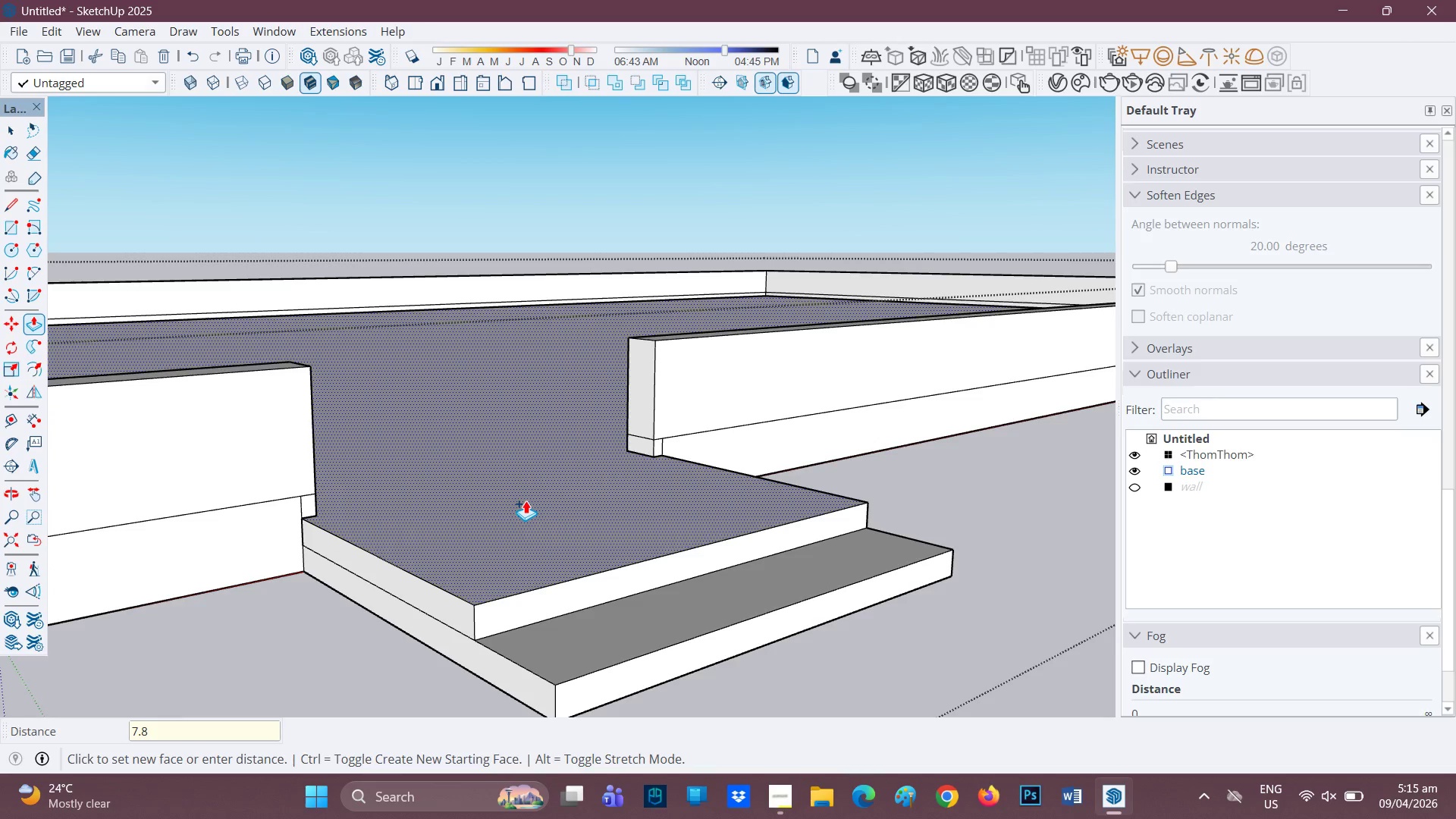 
key(Shift+Quote)
 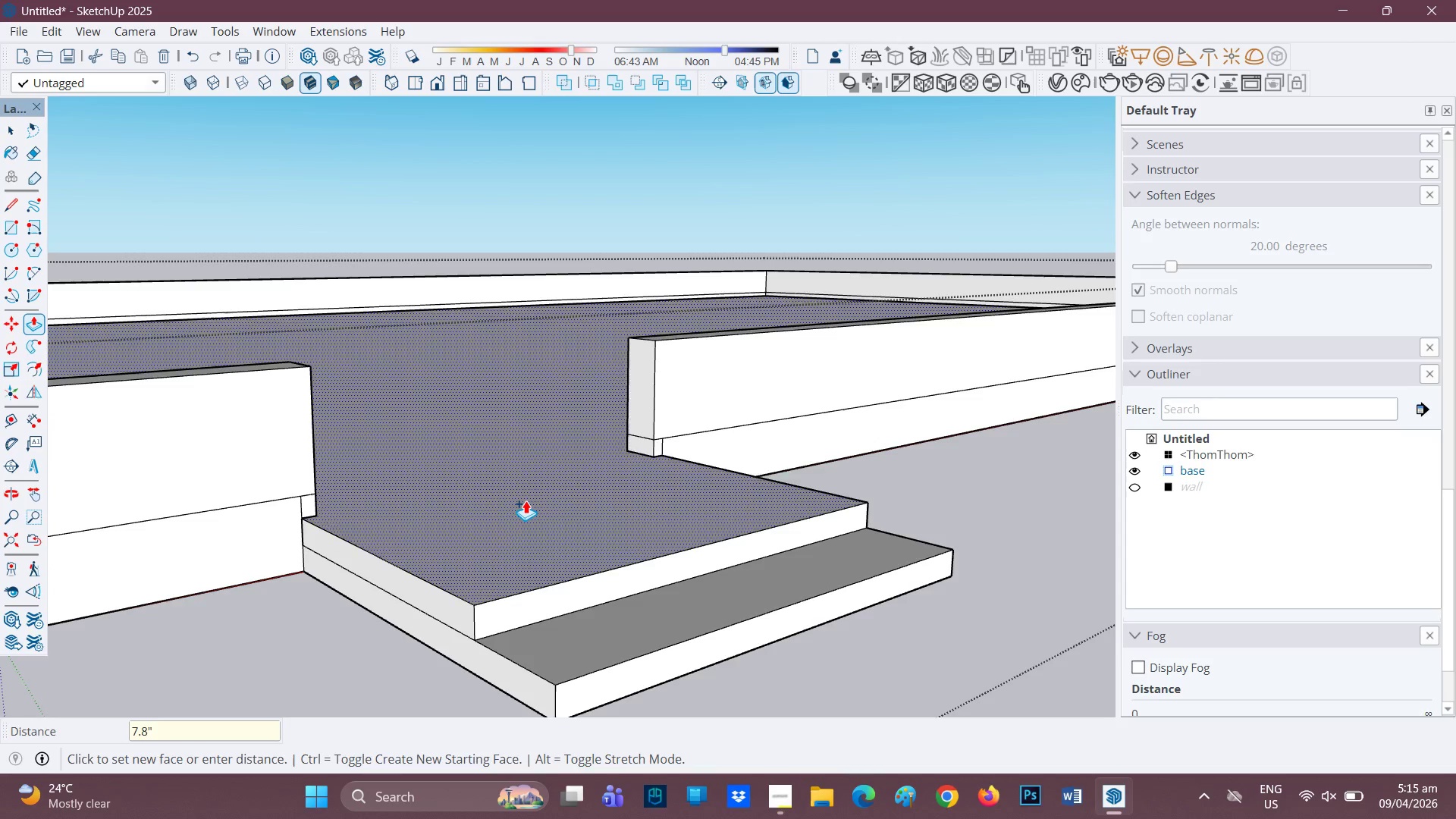 
key(Enter)
 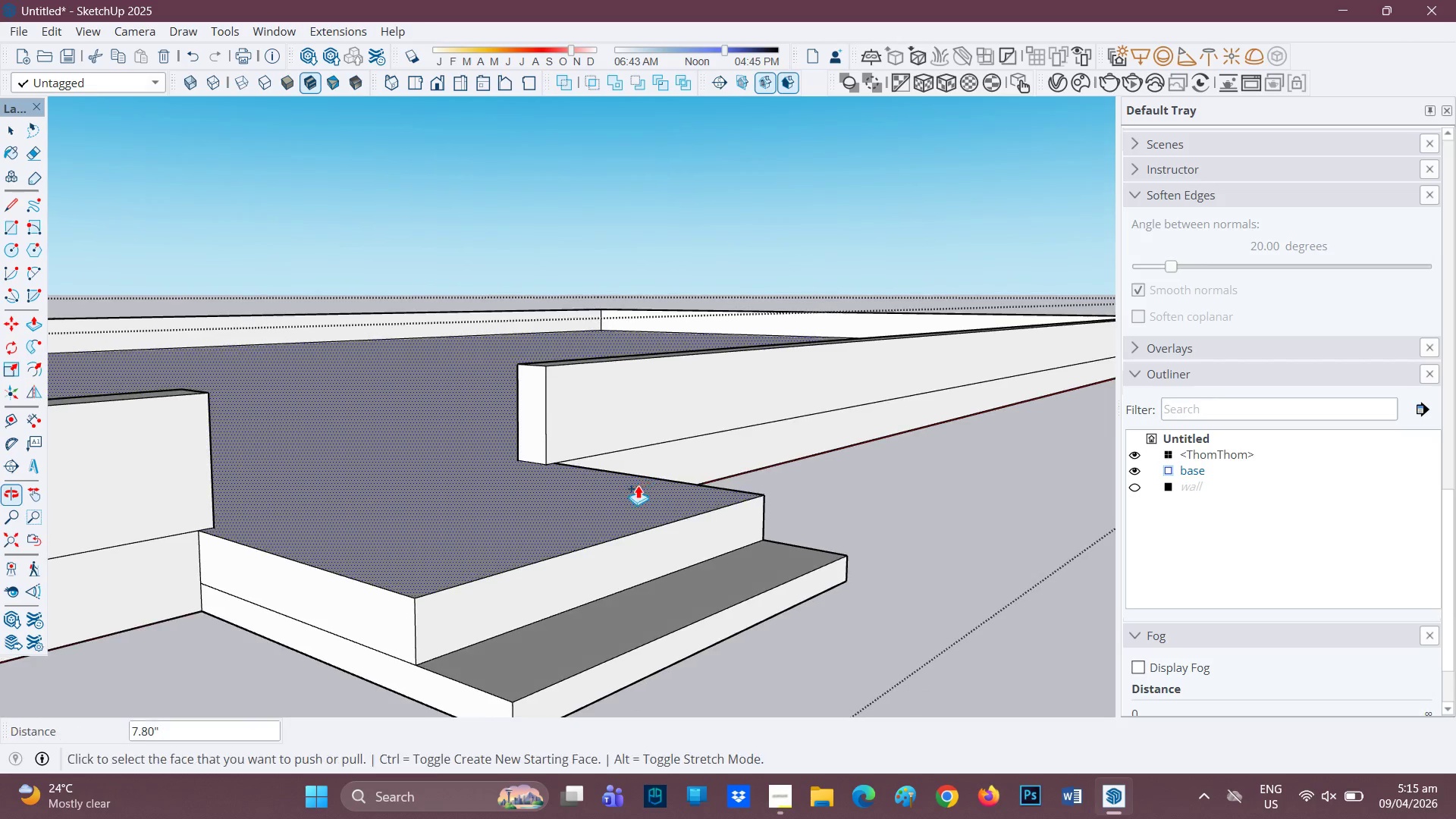 
scroll: coordinate [626, 507], scroll_direction: down, amount: 3.0
 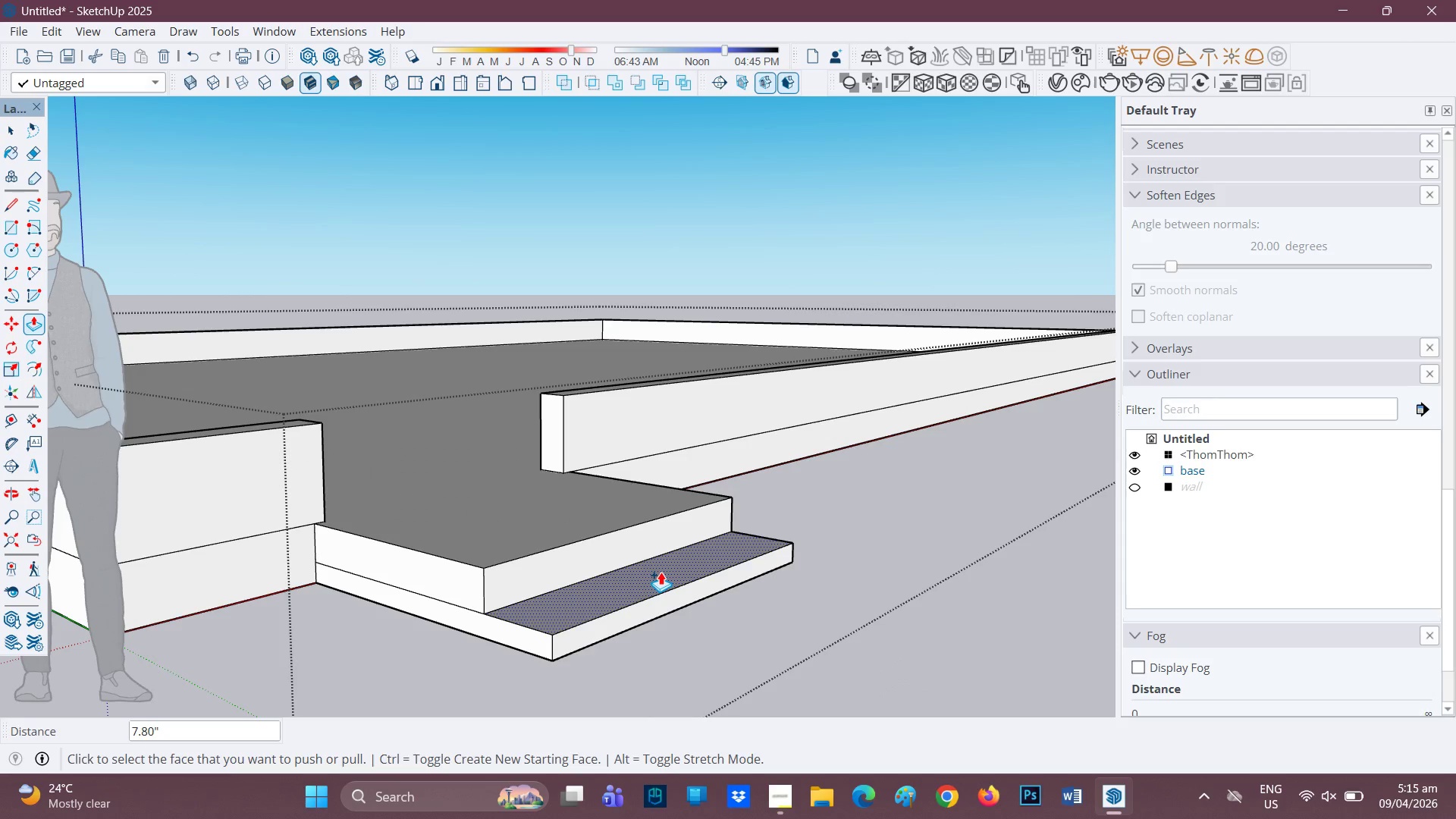 
left_click([661, 572])
 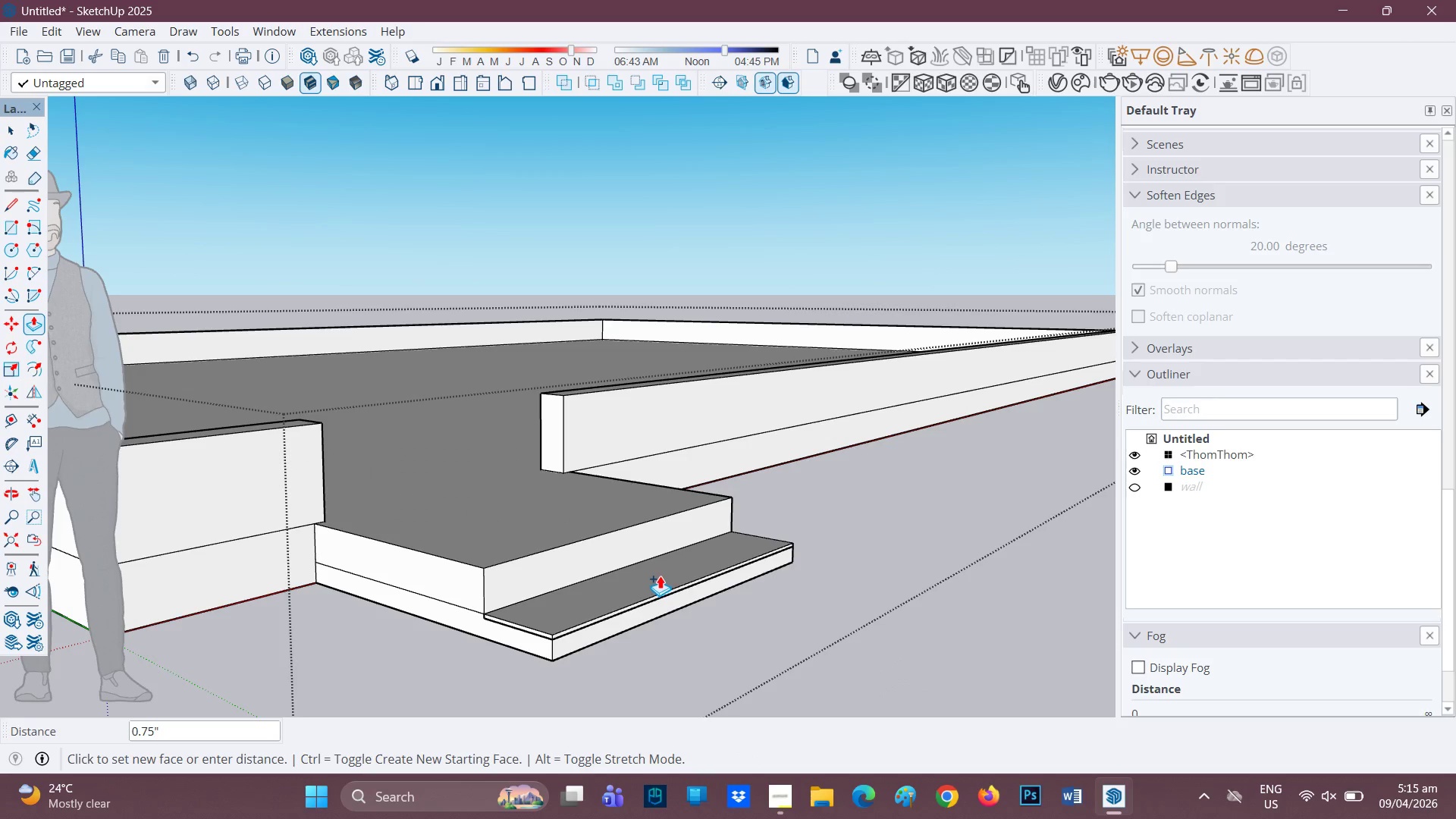 
key(Space)
 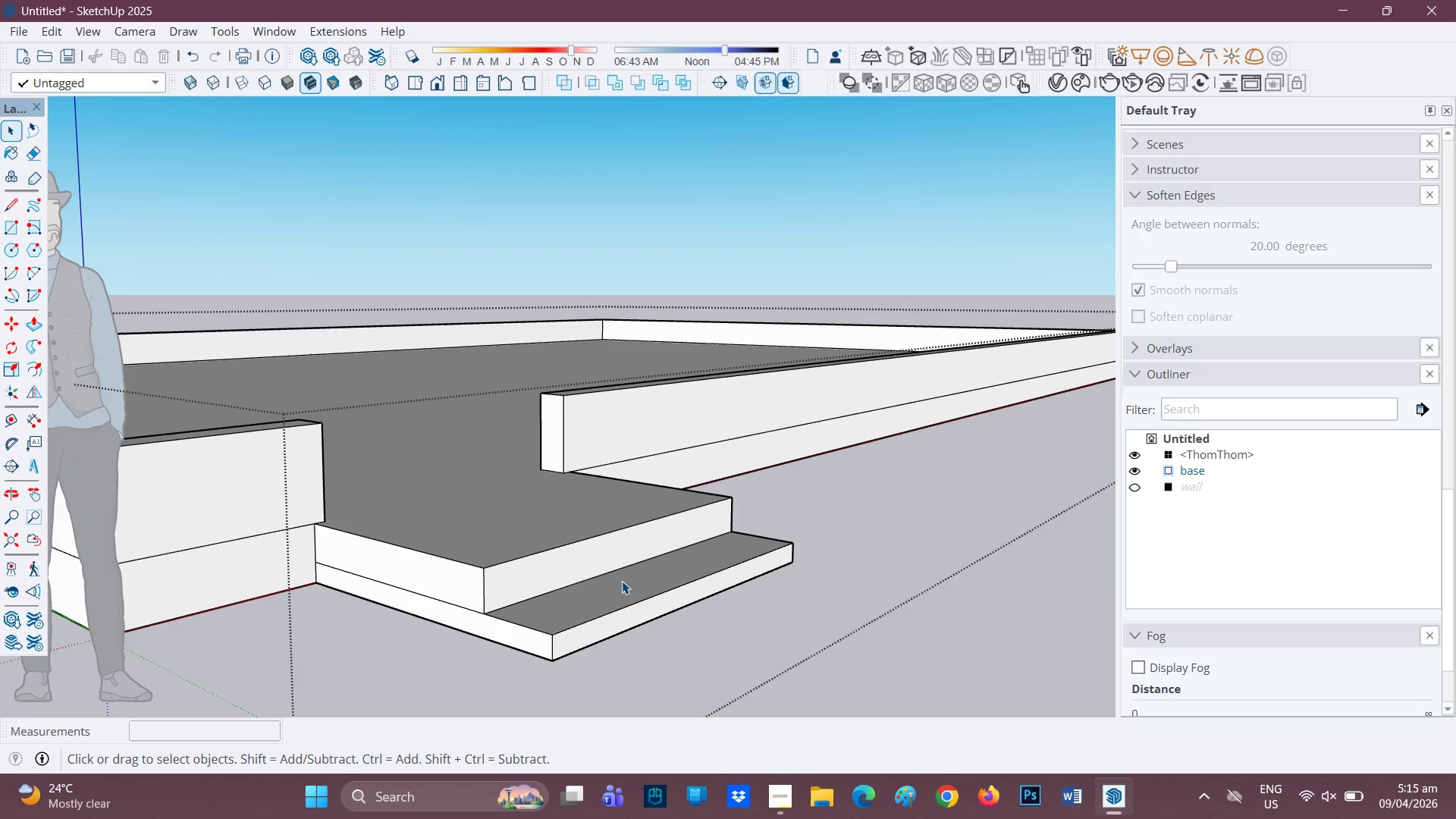 
key(P)
 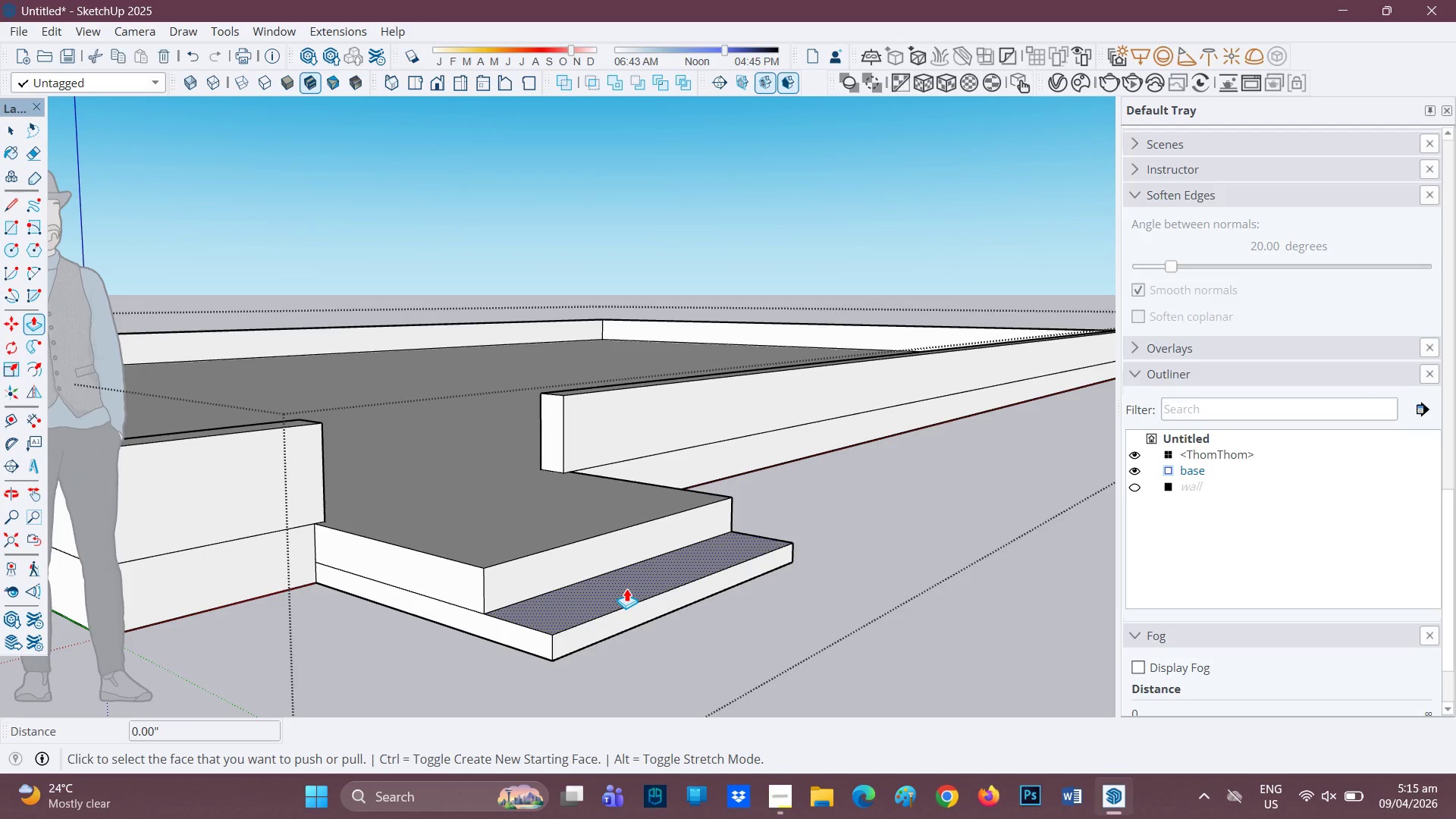 
left_click([626, 588])
 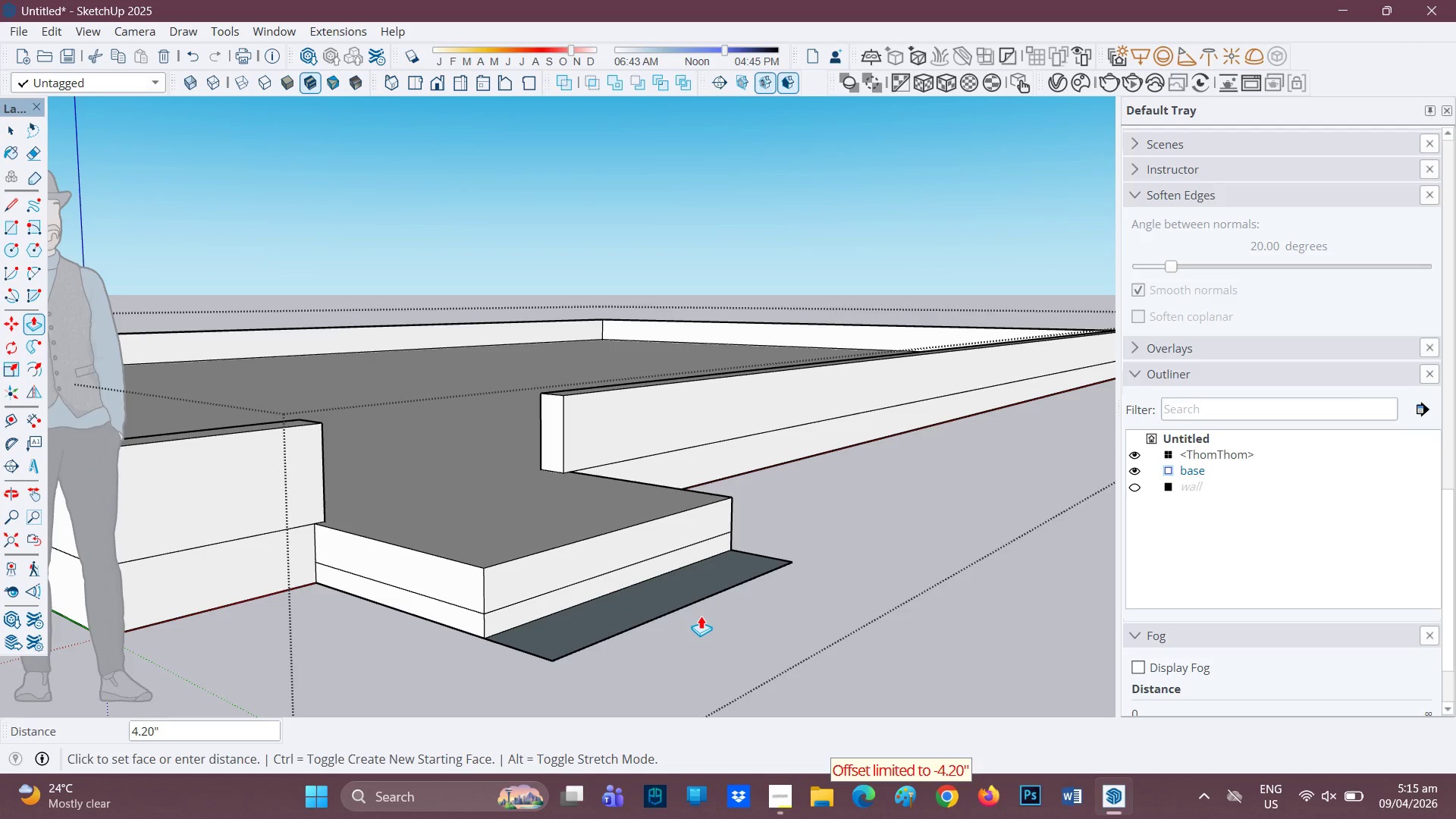 
left_click([703, 616])
 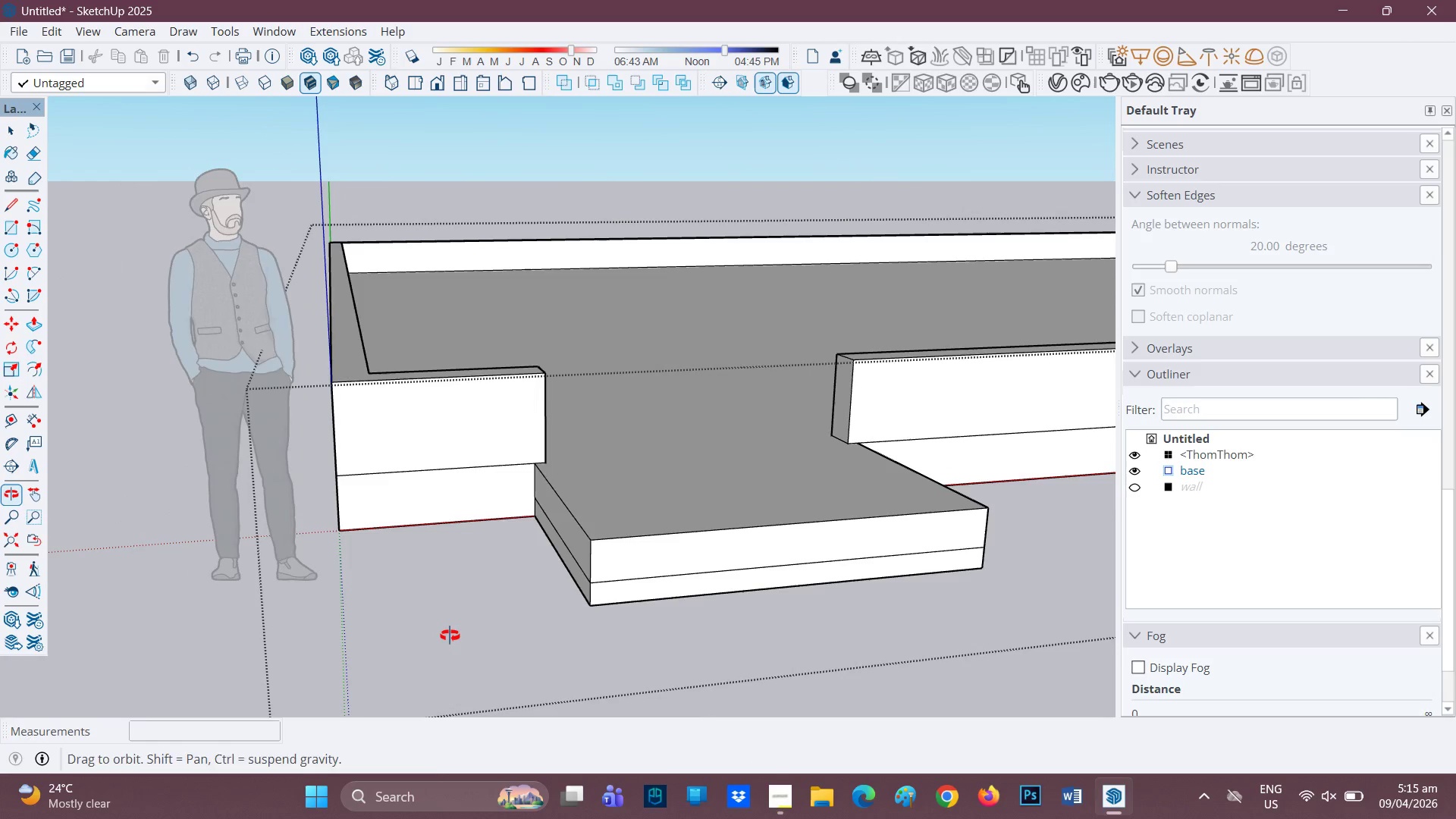 
scroll: coordinate [757, 600], scroll_direction: up, amount: 1.0
 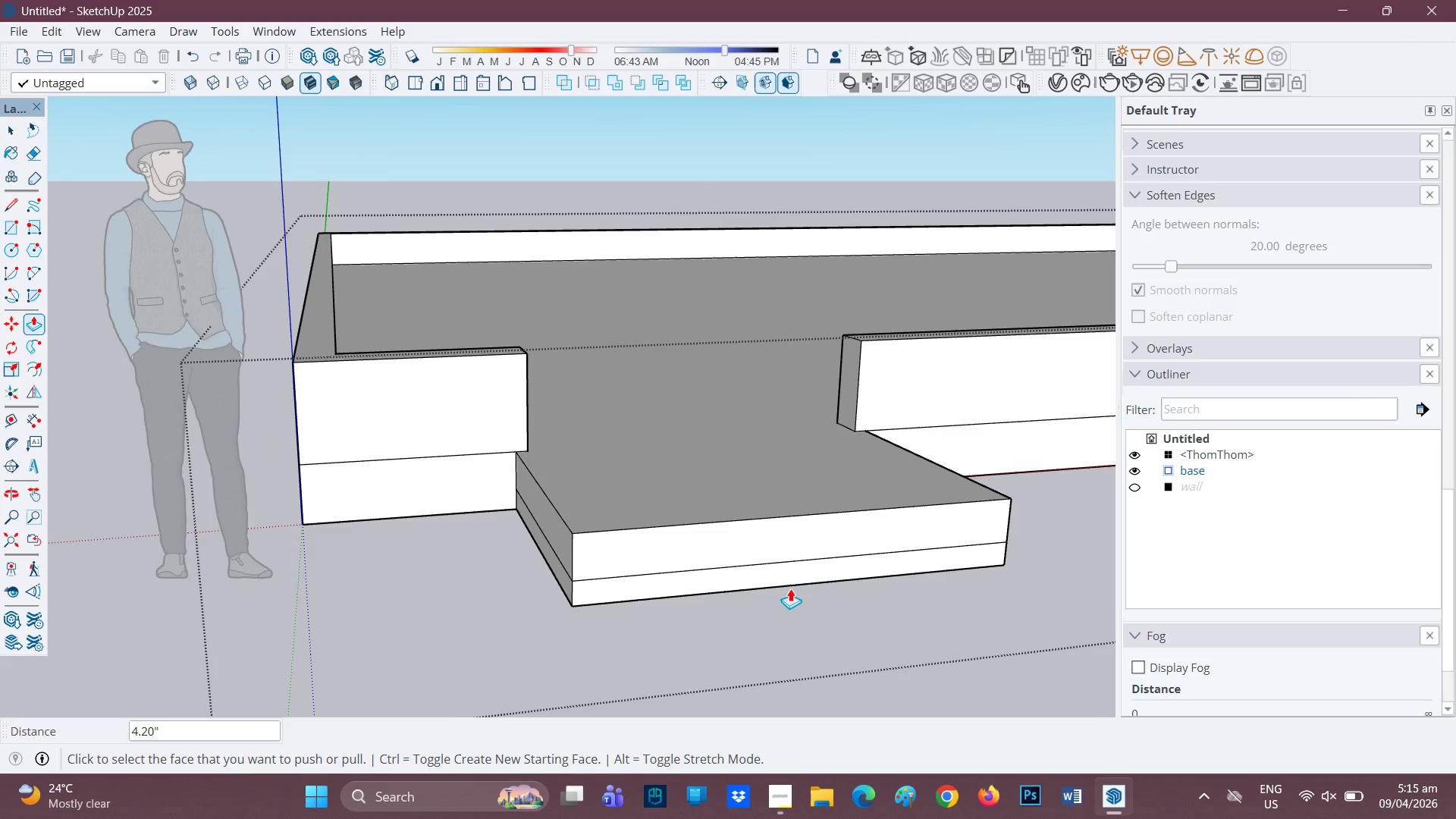 
key(P)
 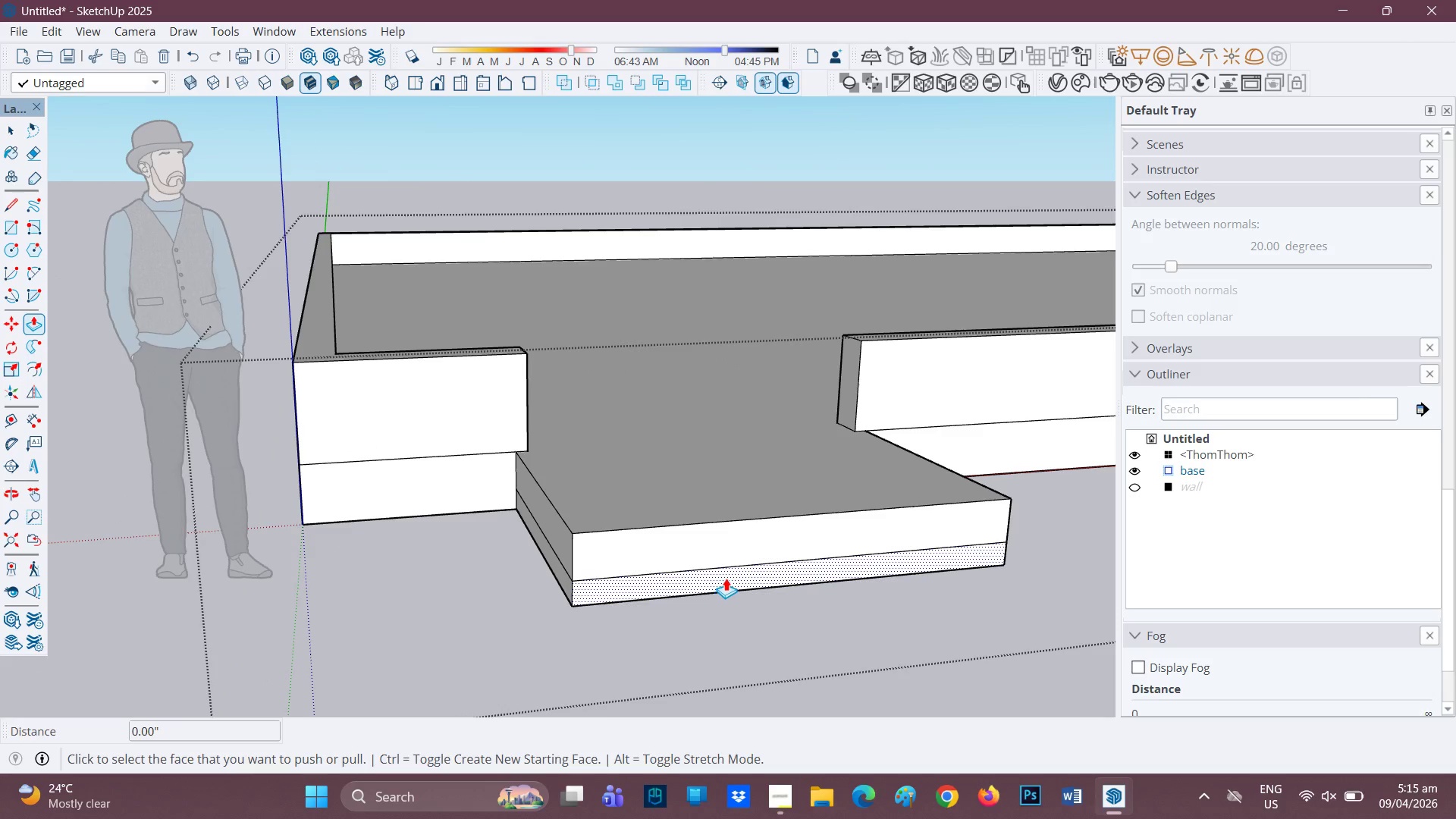 
left_click([726, 576])
 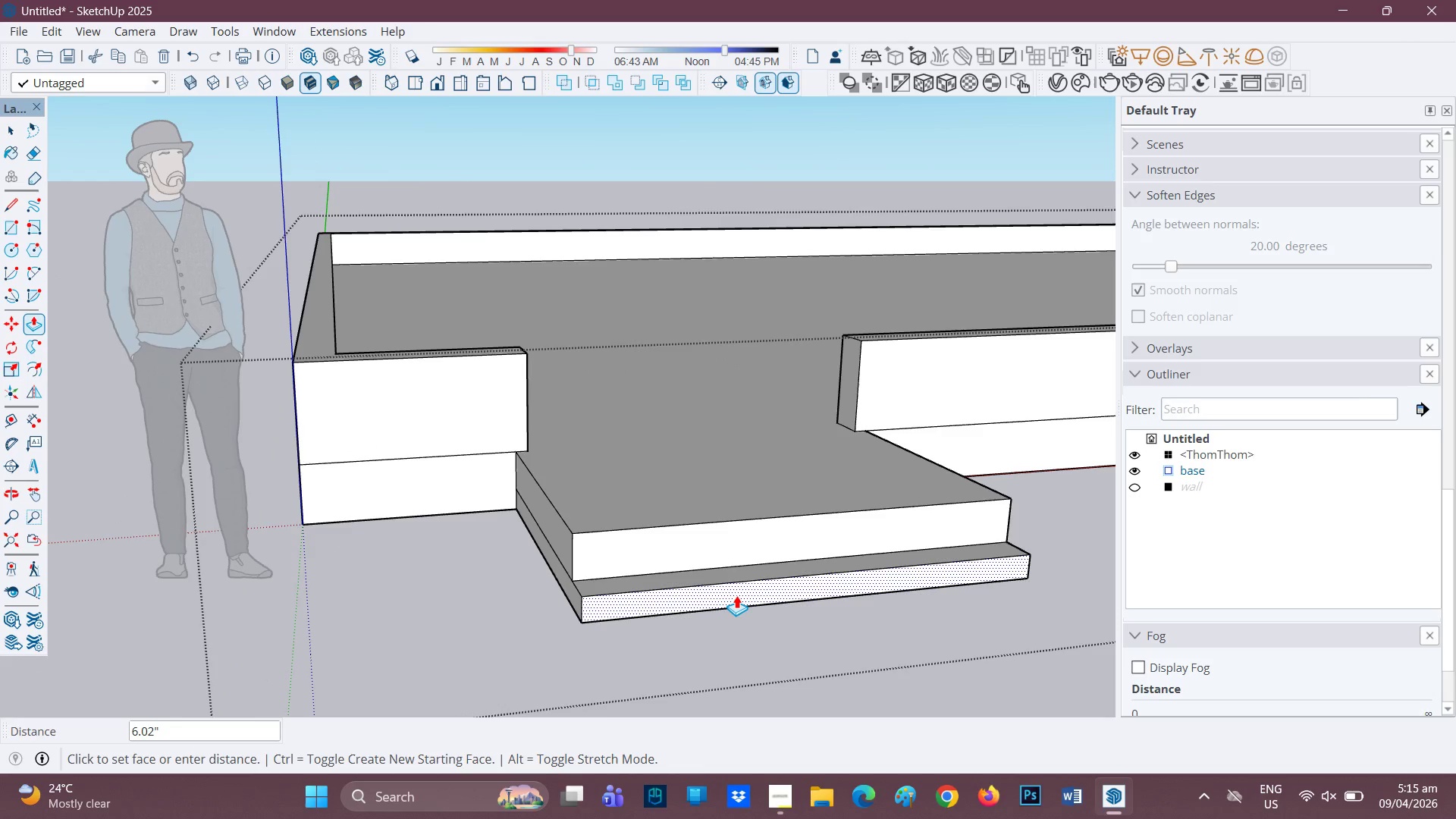 
key(7)
 